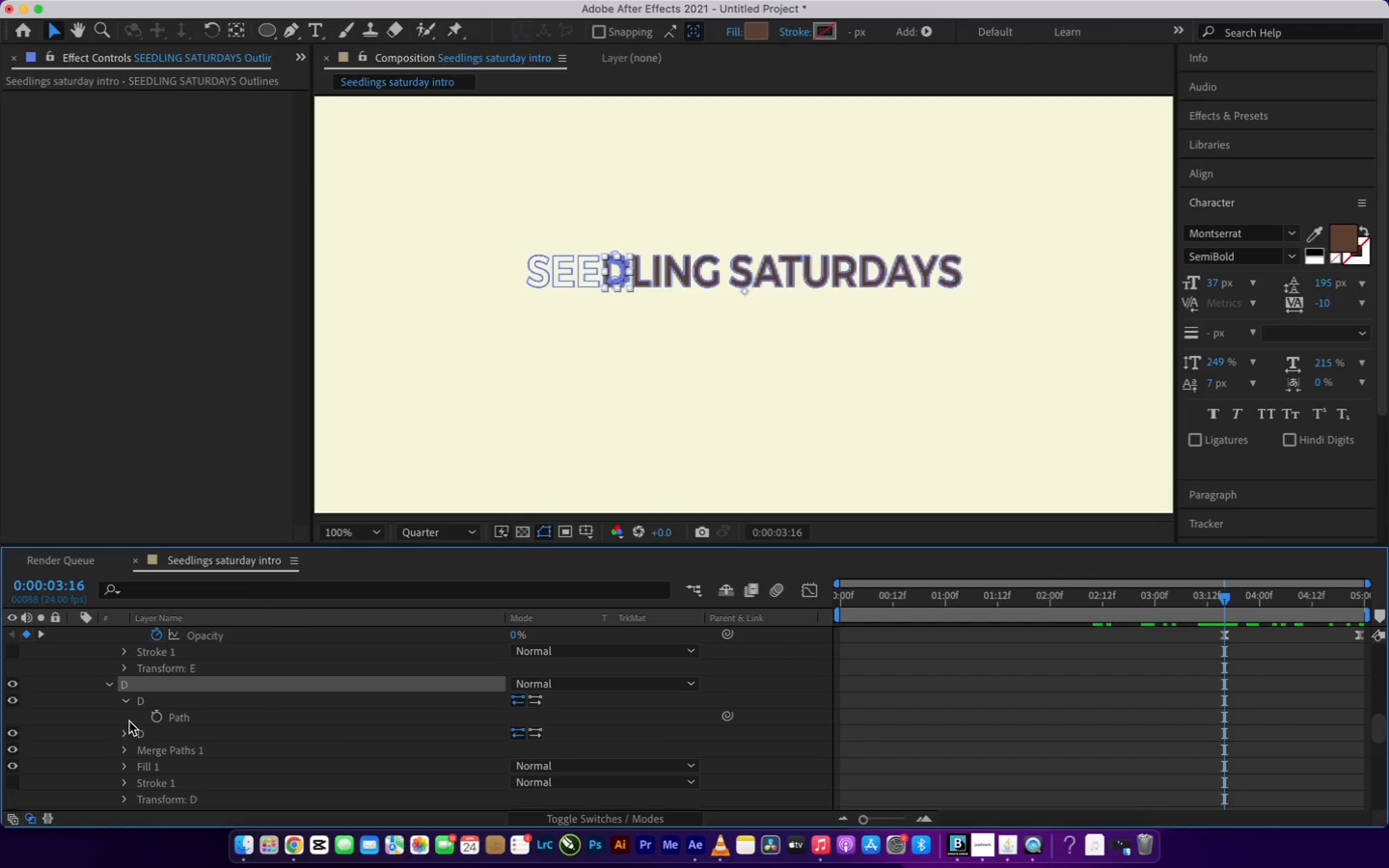 
left_click([124, 728])
 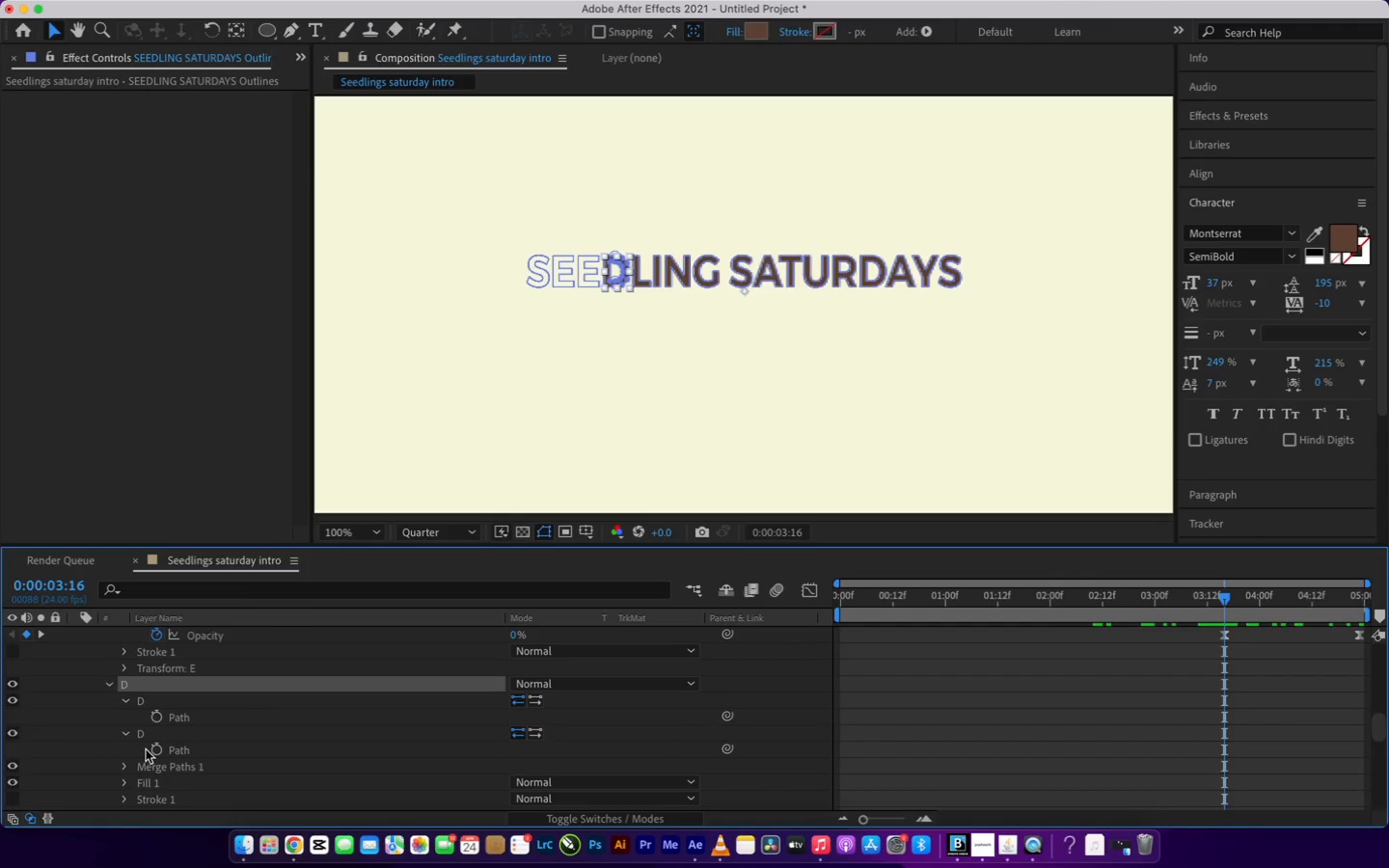 
scroll: coordinate [151, 743], scroll_direction: down, amount: 3.0
 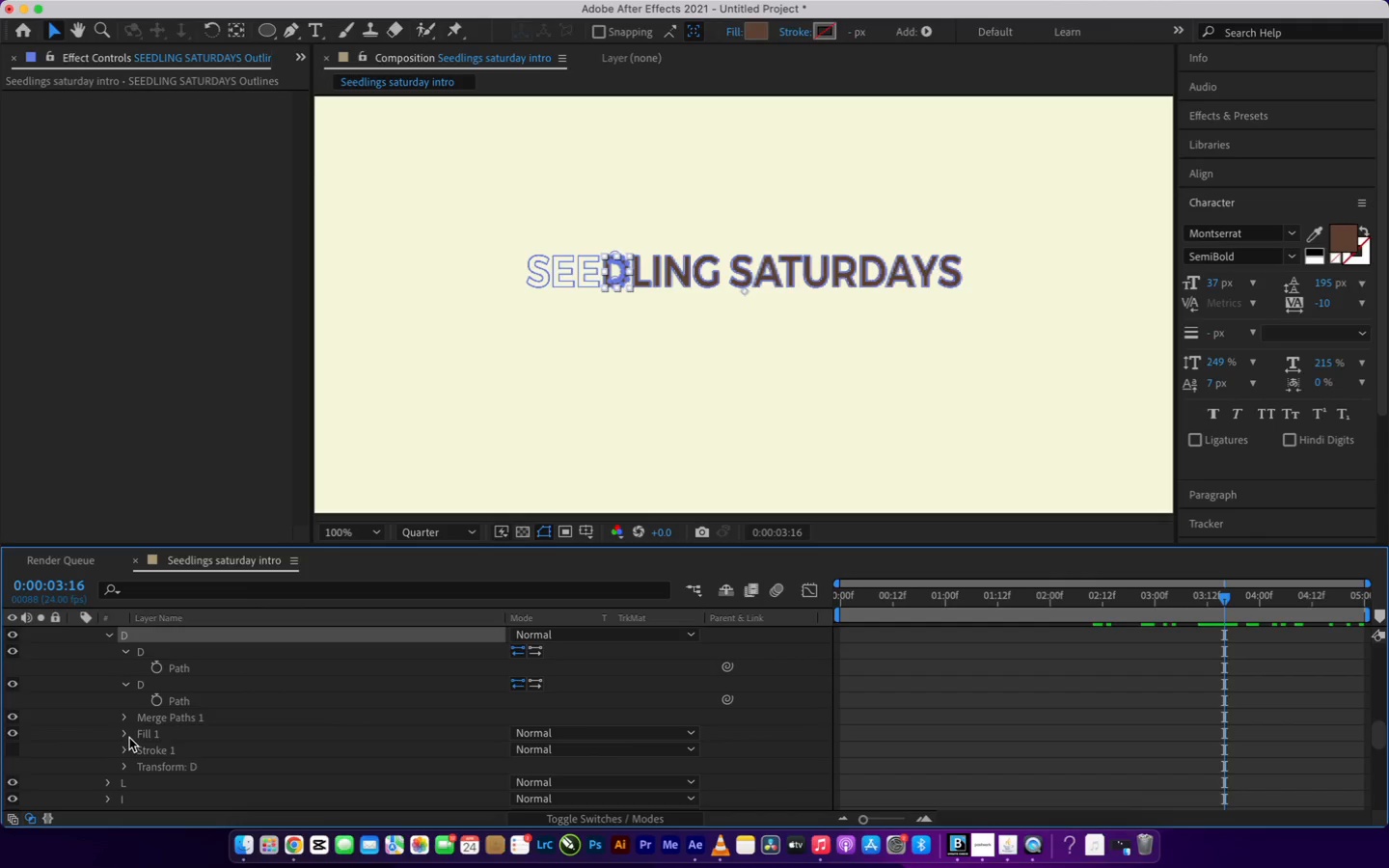 
left_click([123, 736])
 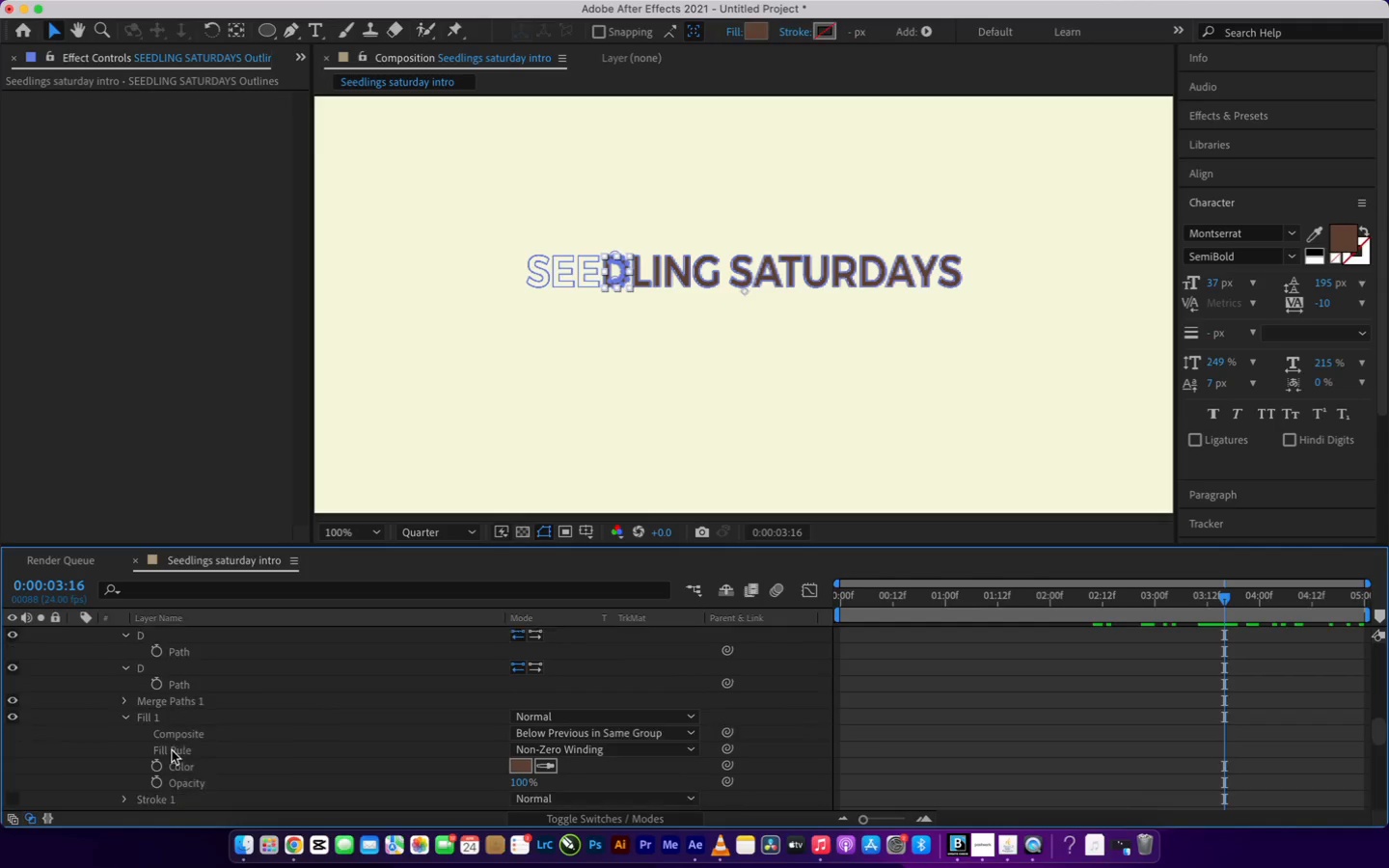 
scroll: coordinate [171, 749], scroll_direction: down, amount: 4.0
 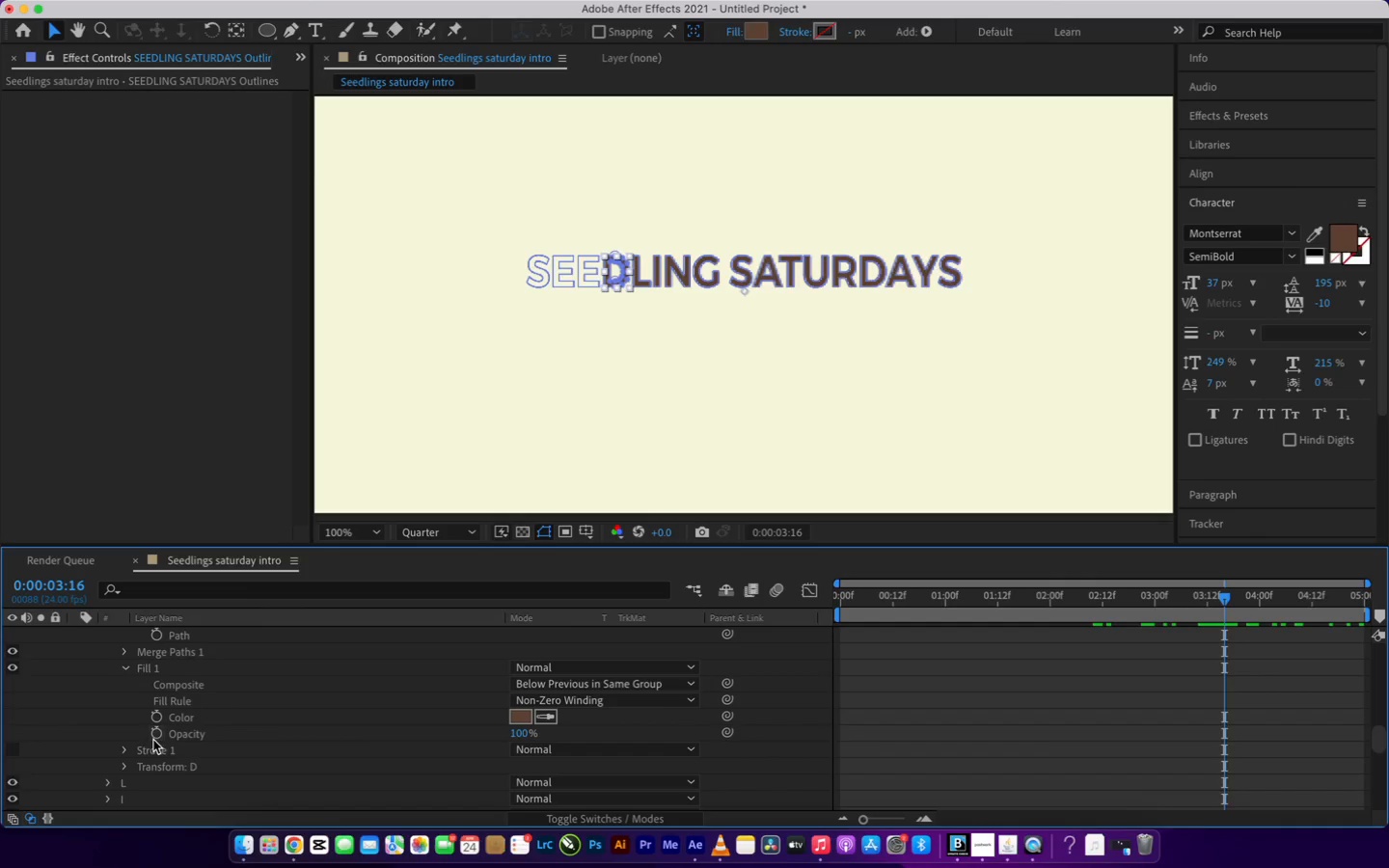 
left_click([155, 736])
 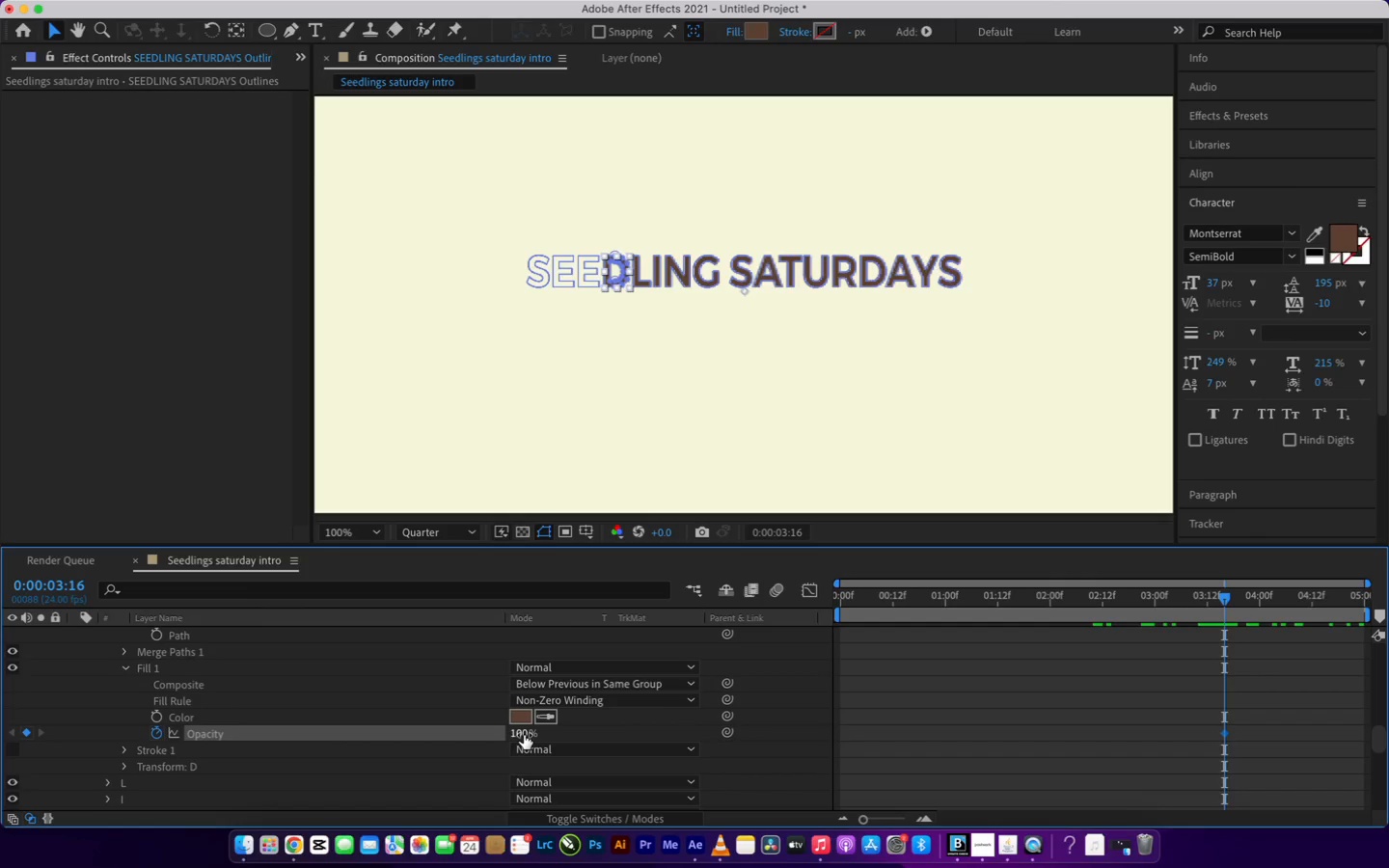 
left_click_drag(start_coordinate=[513, 736], to_coordinate=[349, 742])
 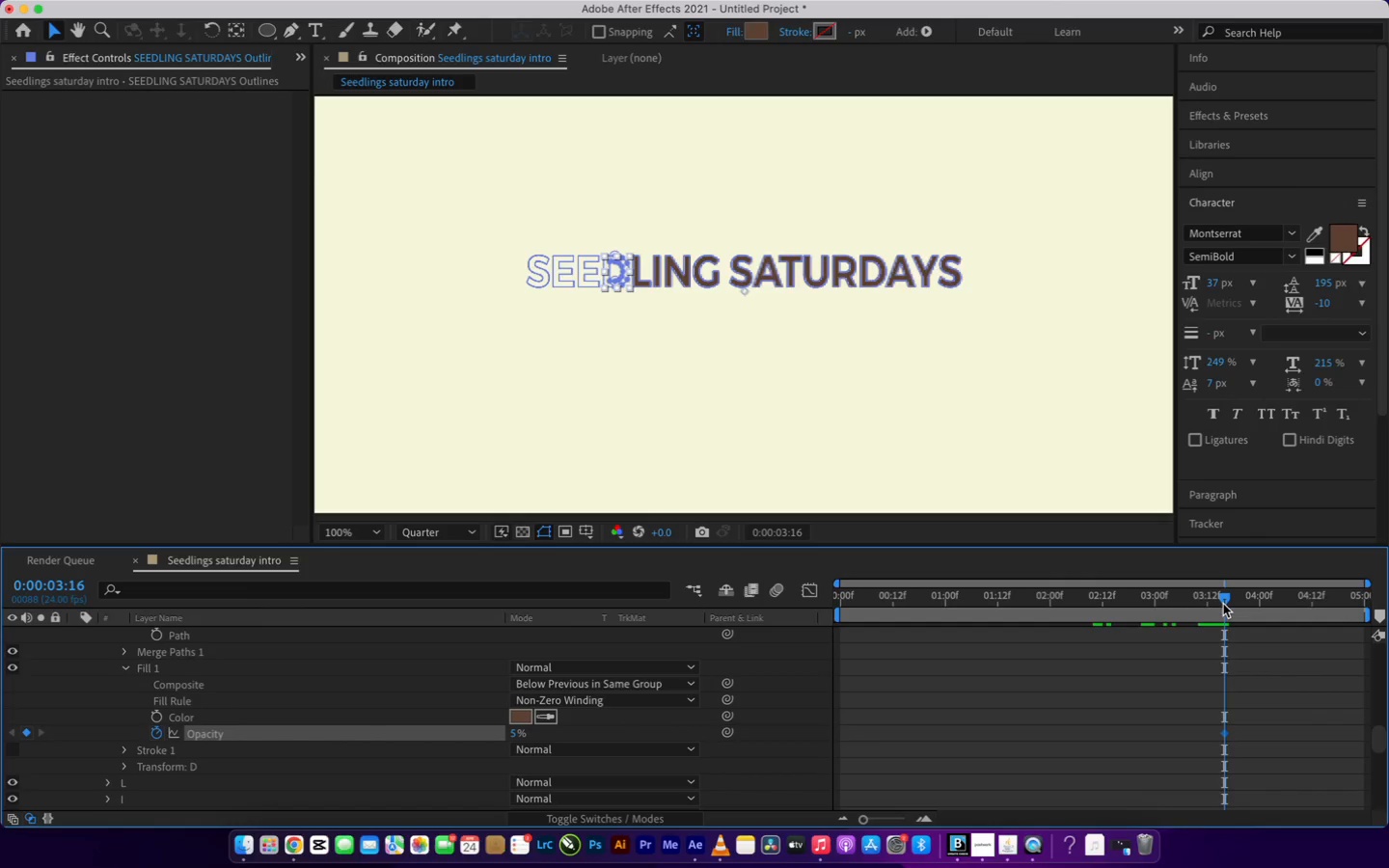 
left_click_drag(start_coordinate=[1223, 604], to_coordinate=[1388, 613])
 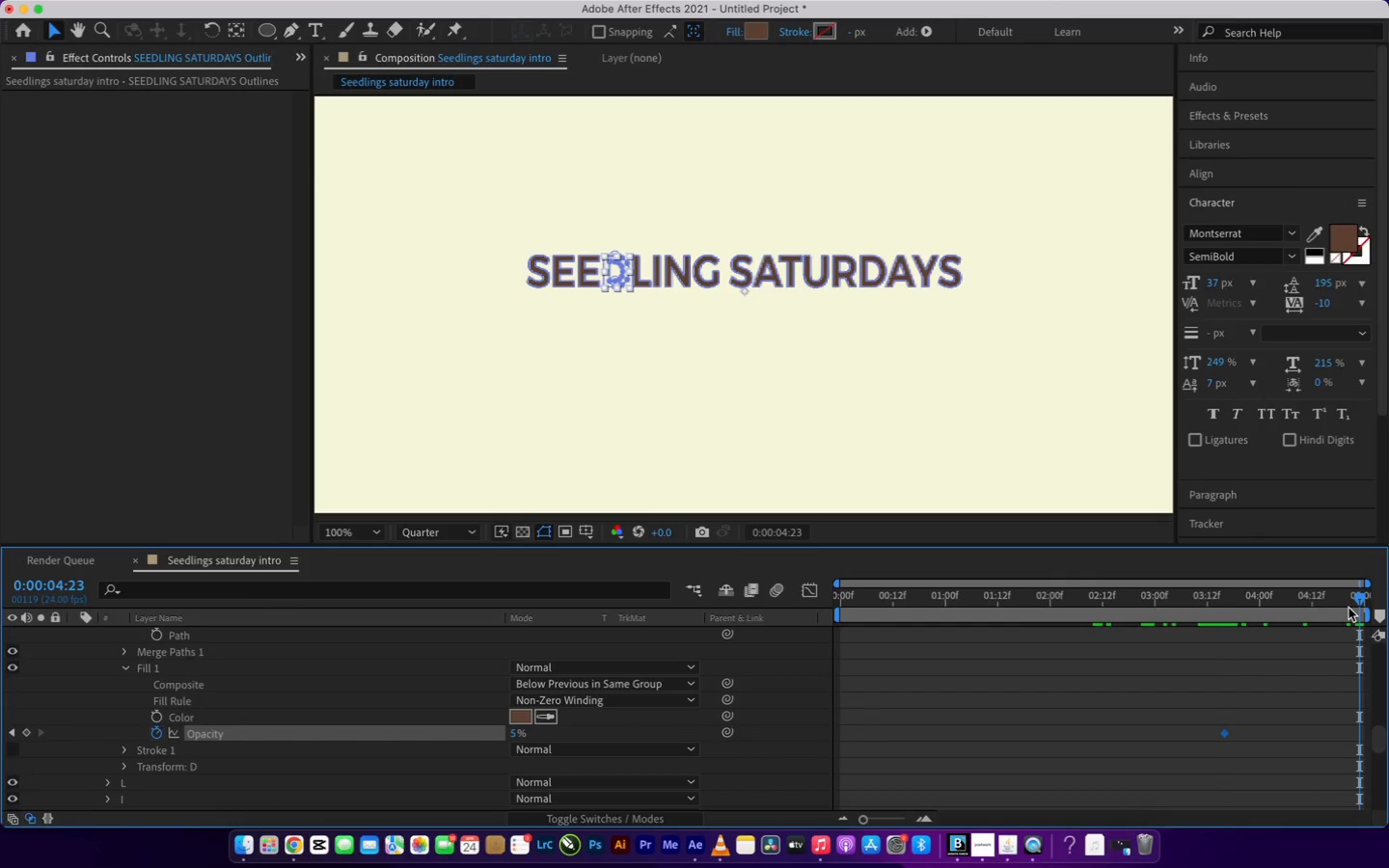 
left_click_drag(start_coordinate=[1357, 602], to_coordinate=[1223, 675])
 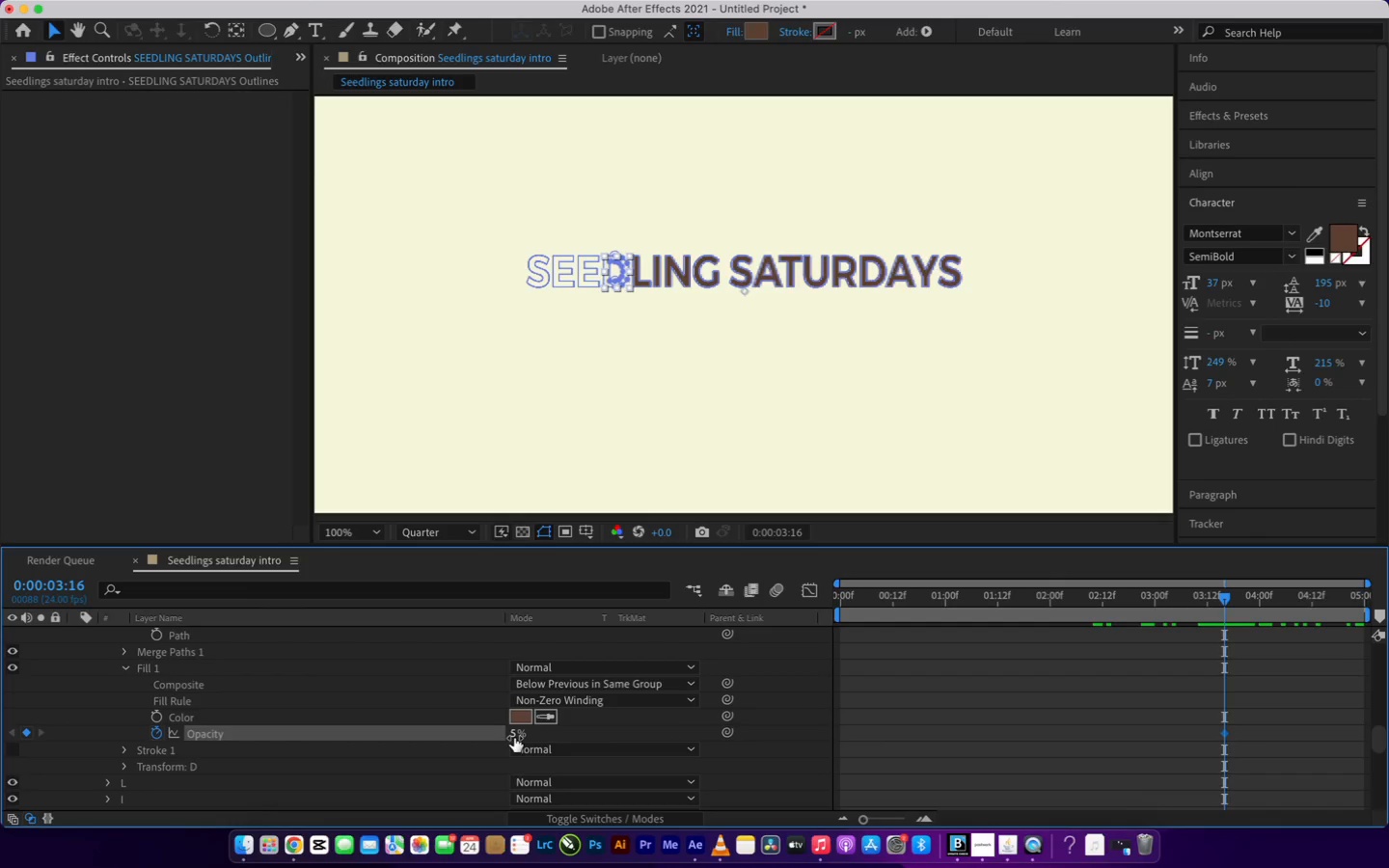 
left_click_drag(start_coordinate=[513, 736], to_coordinate=[385, 732])
 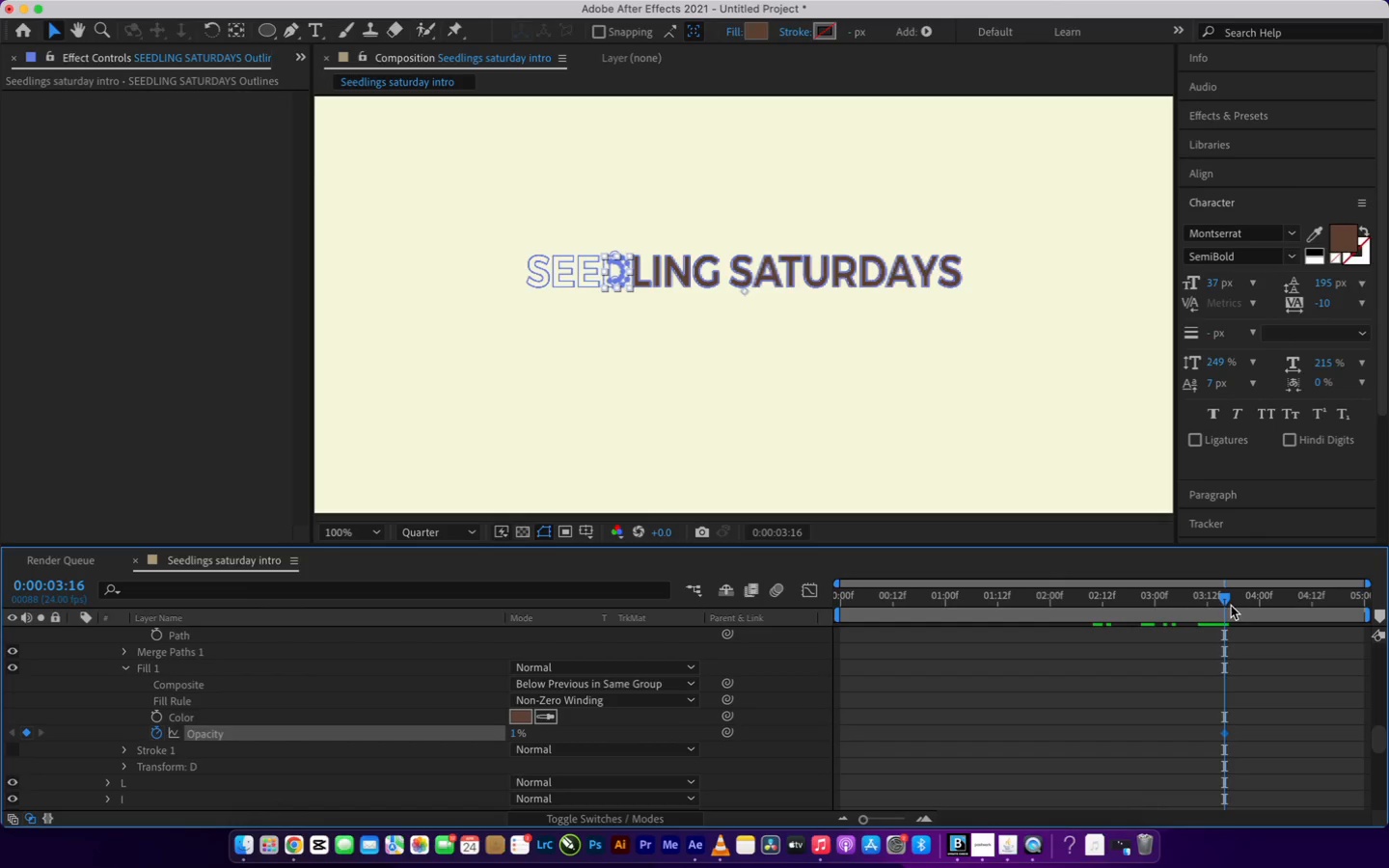 
left_click_drag(start_coordinate=[1220, 601], to_coordinate=[1388, 622])
 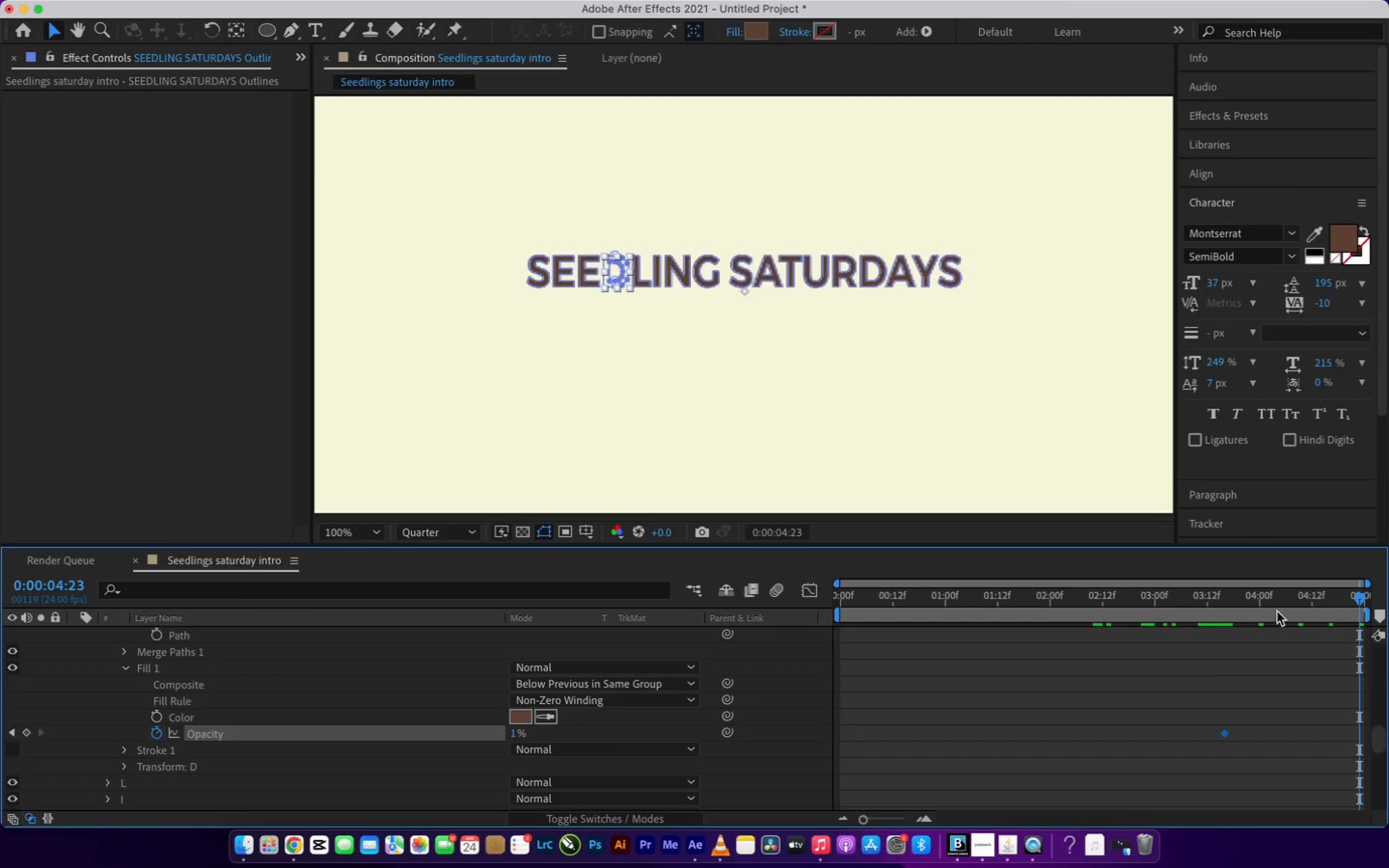 
left_click([1229, 599])
 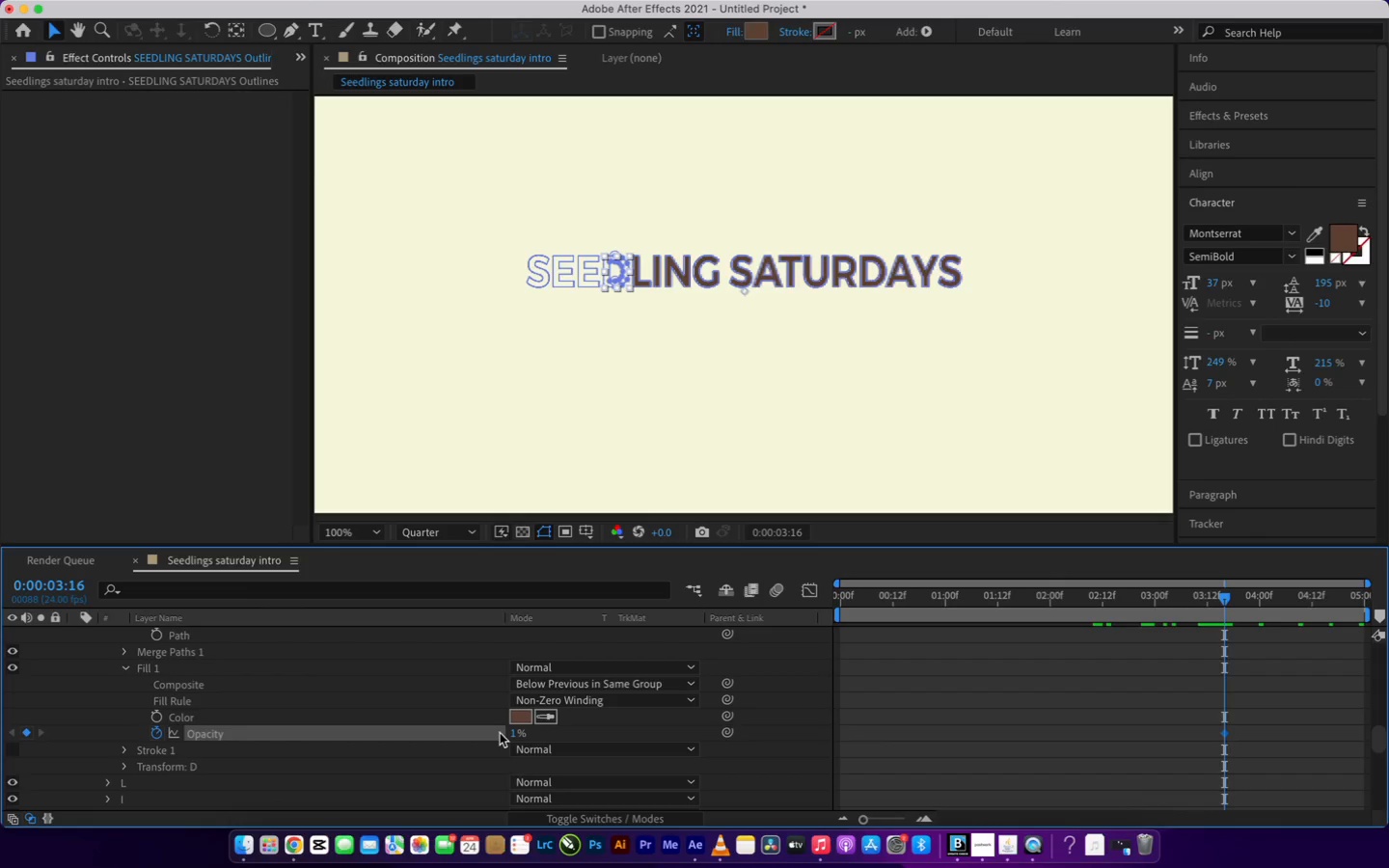 
left_click_drag(start_coordinate=[517, 732], to_coordinate=[433, 732])
 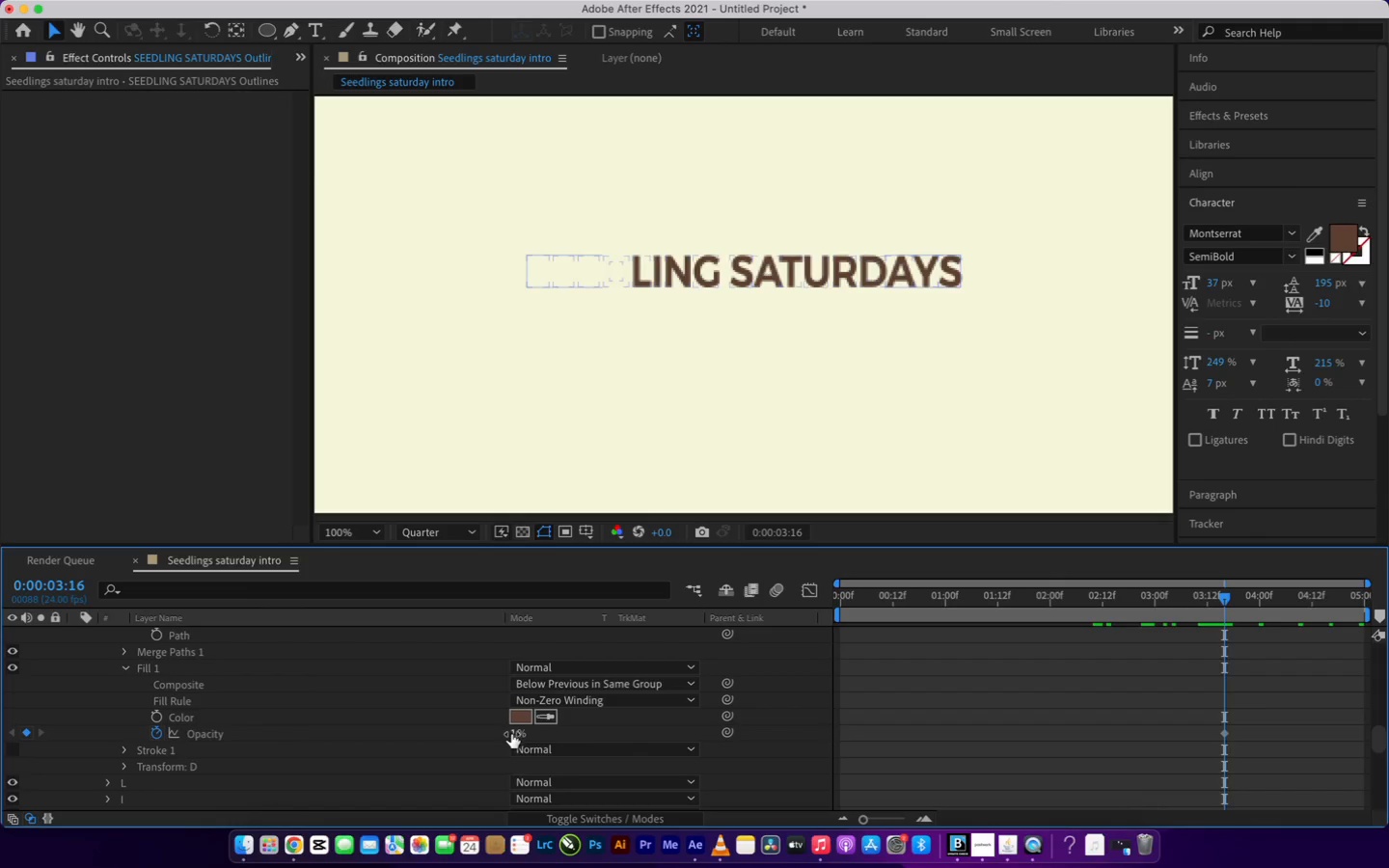 
left_click_drag(start_coordinate=[511, 734], to_coordinate=[459, 740])
 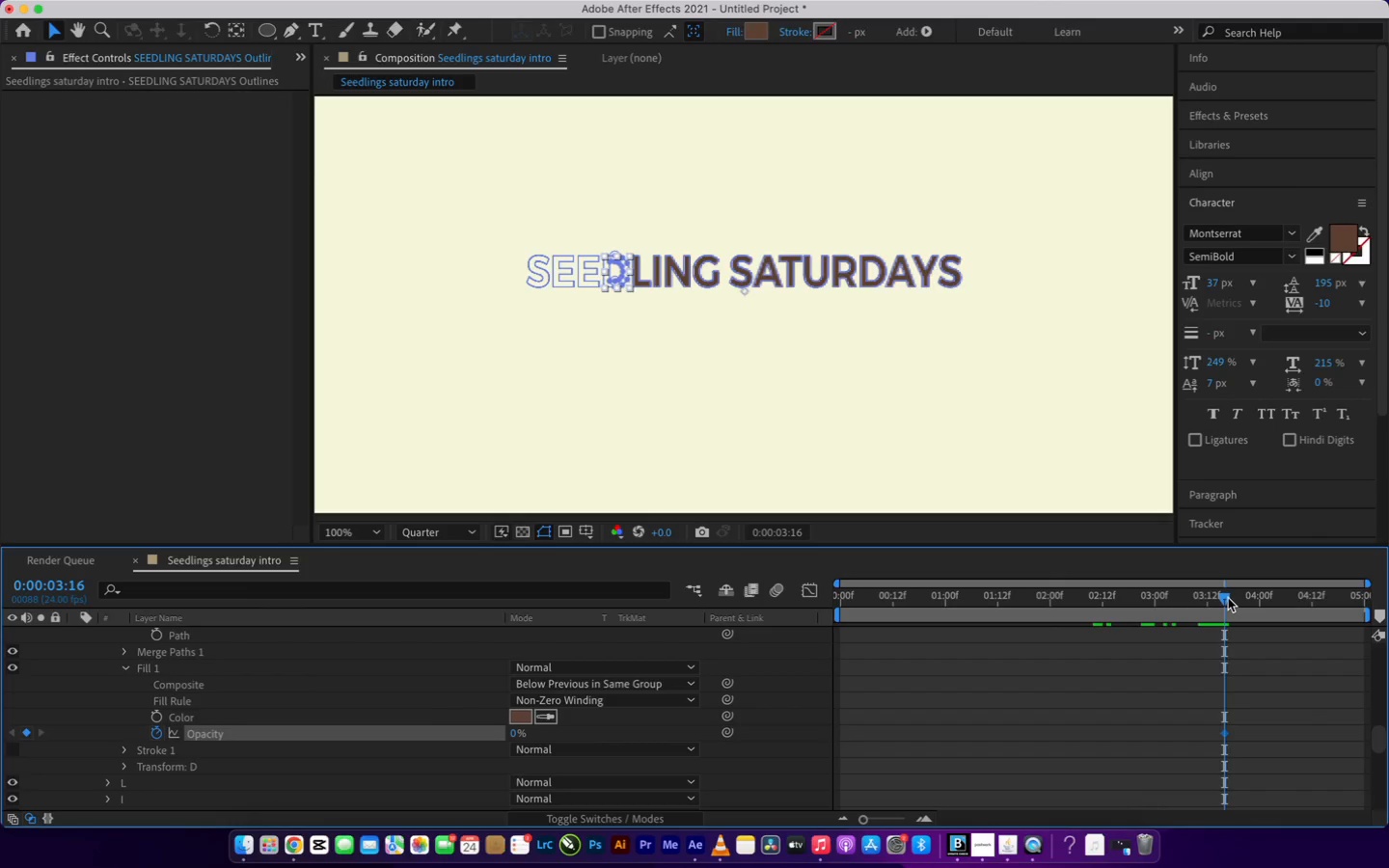 
left_click_drag(start_coordinate=[1223, 598], to_coordinate=[1388, 652])
 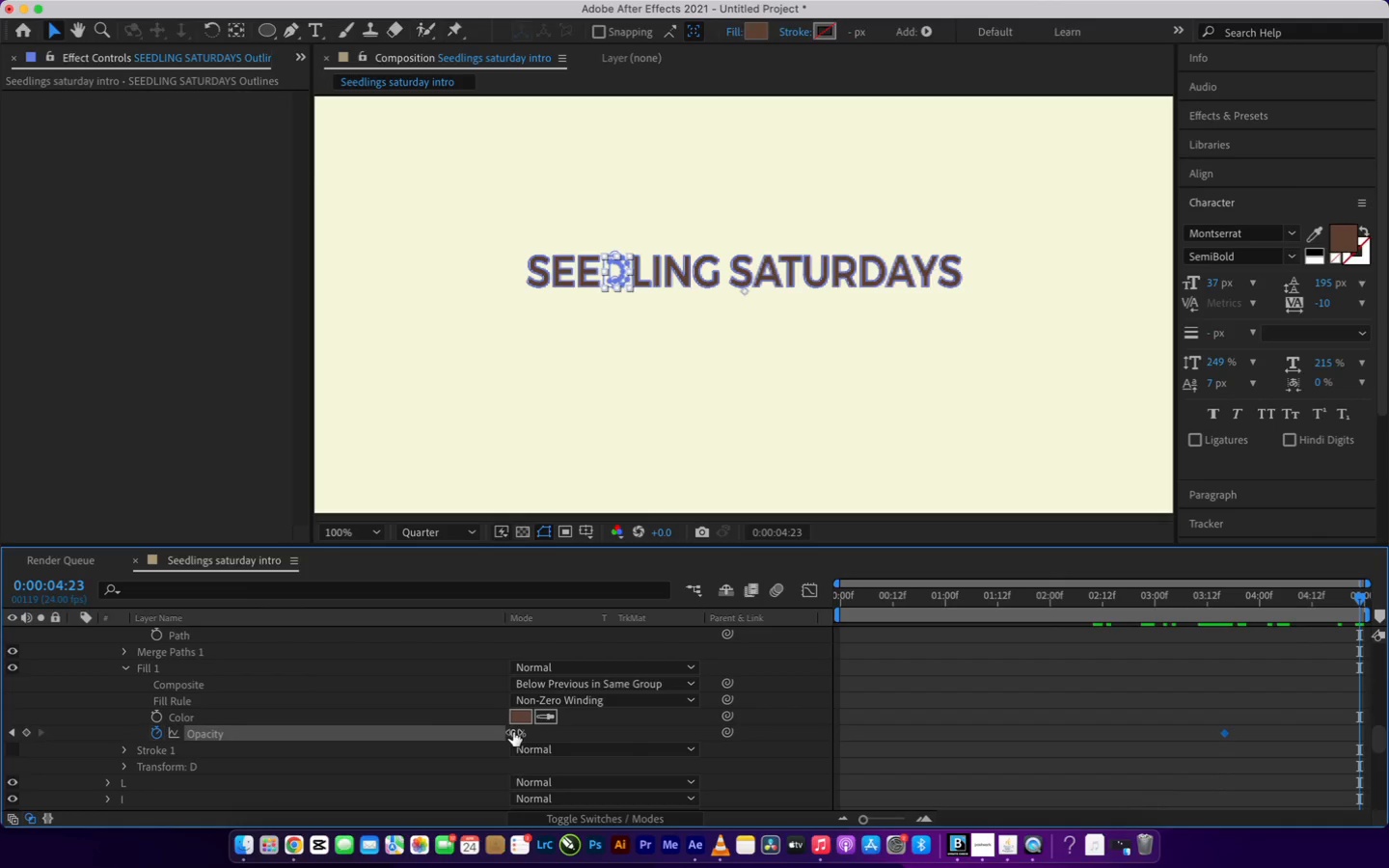 
left_click_drag(start_coordinate=[513, 733], to_coordinate=[711, 745])
 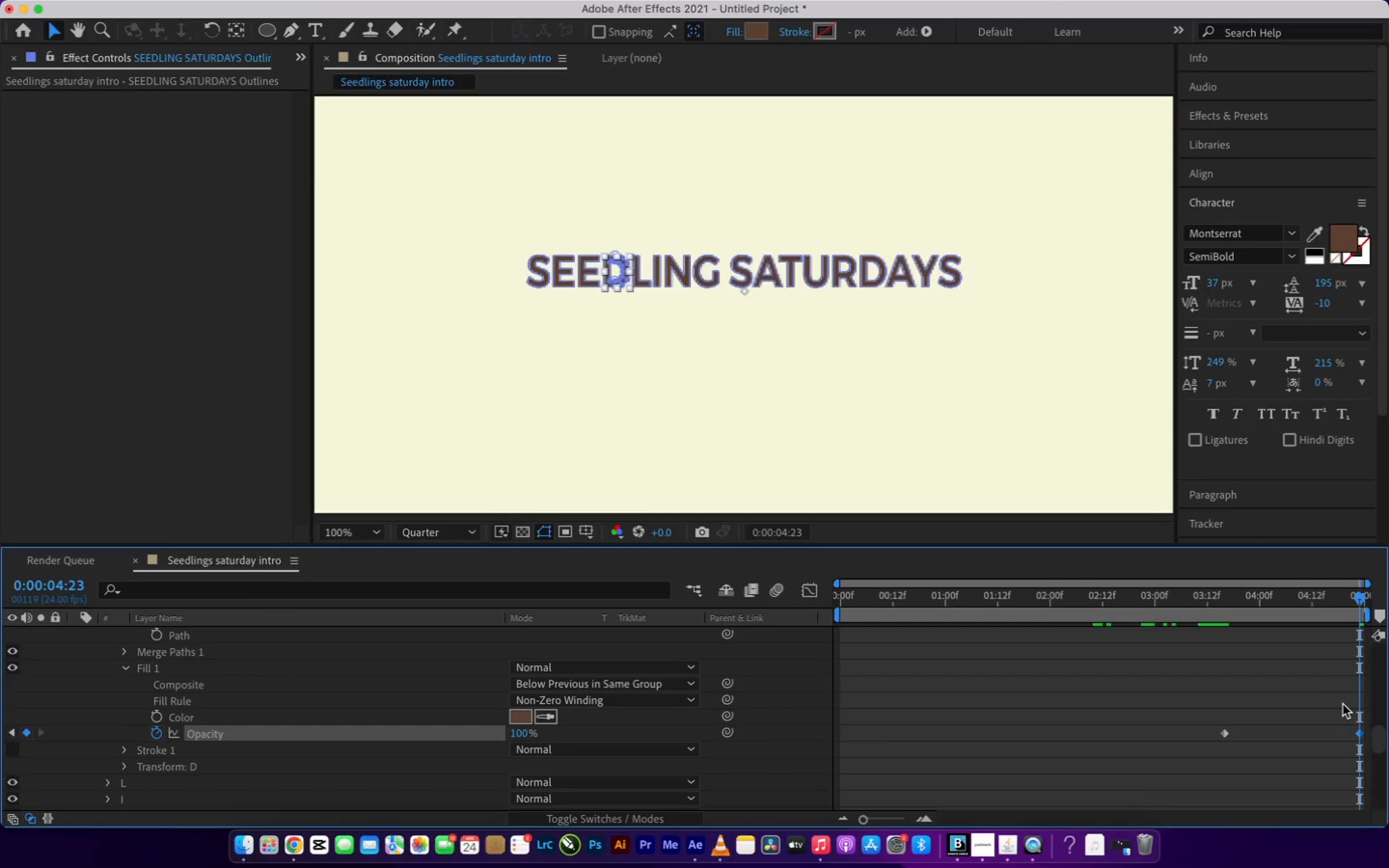 
scroll: coordinate [1331, 660], scroll_direction: down, amount: 5.0
 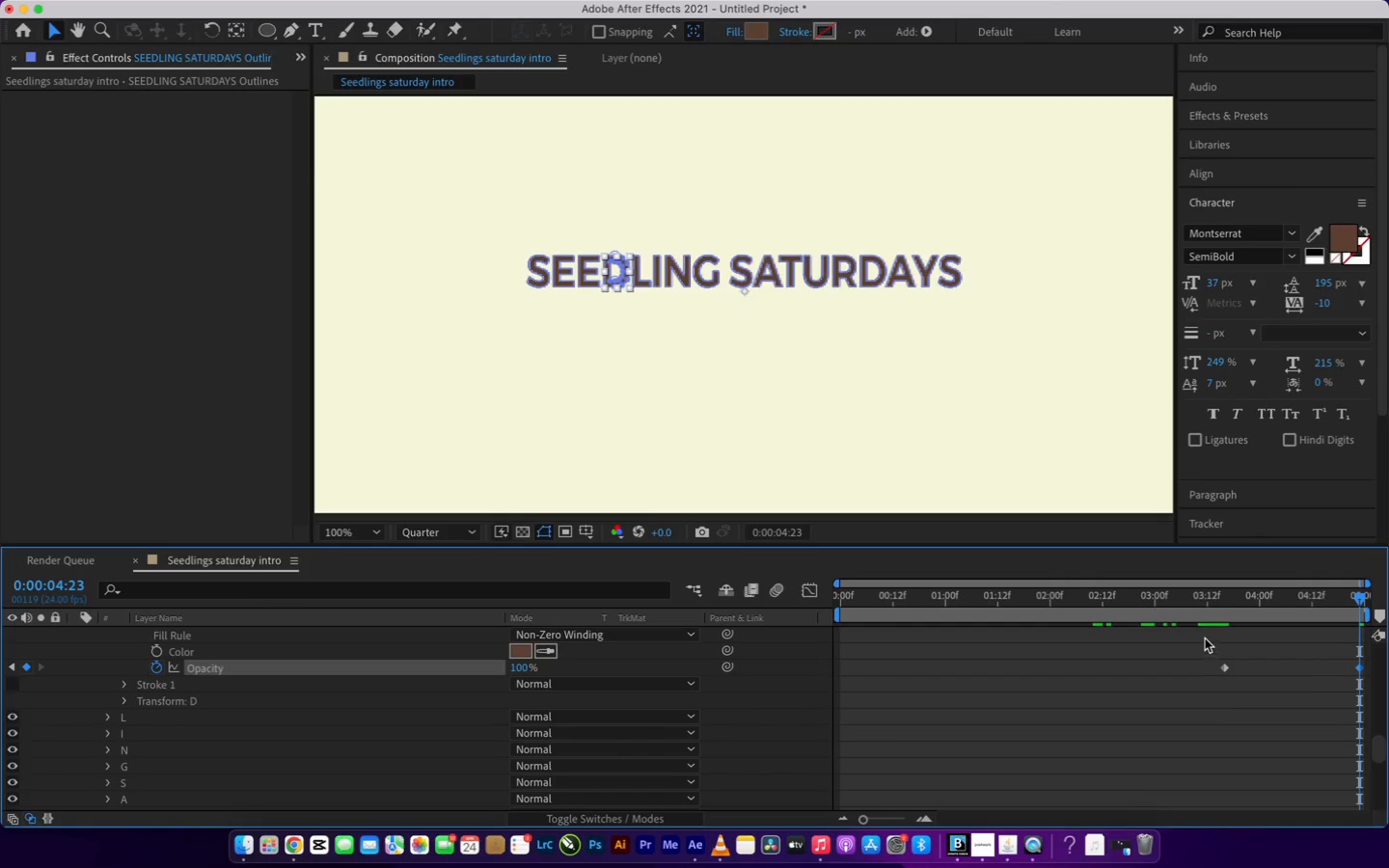 
left_click_drag(start_coordinate=[1205, 638], to_coordinate=[1363, 722])
 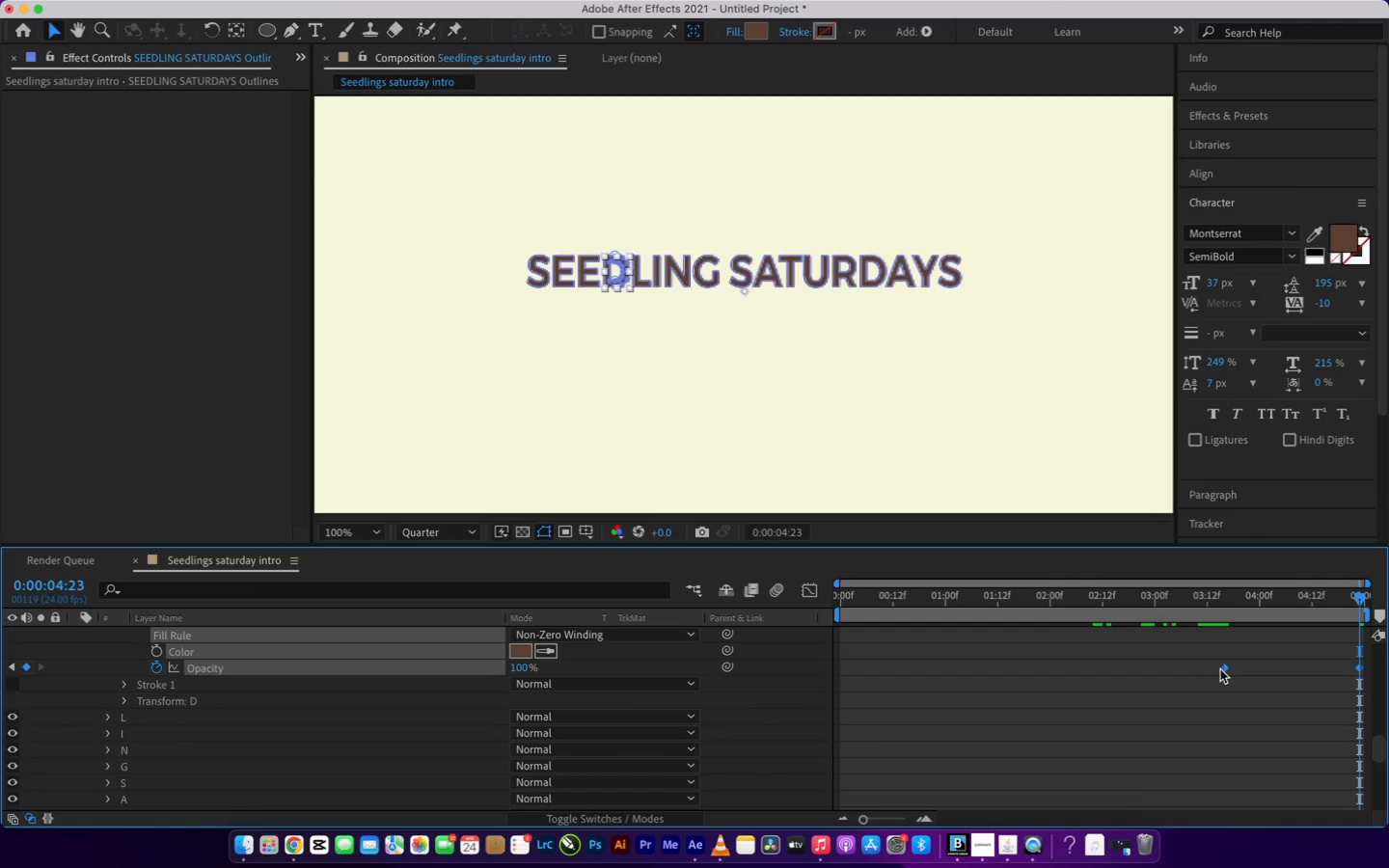 
right_click([1220, 669])
 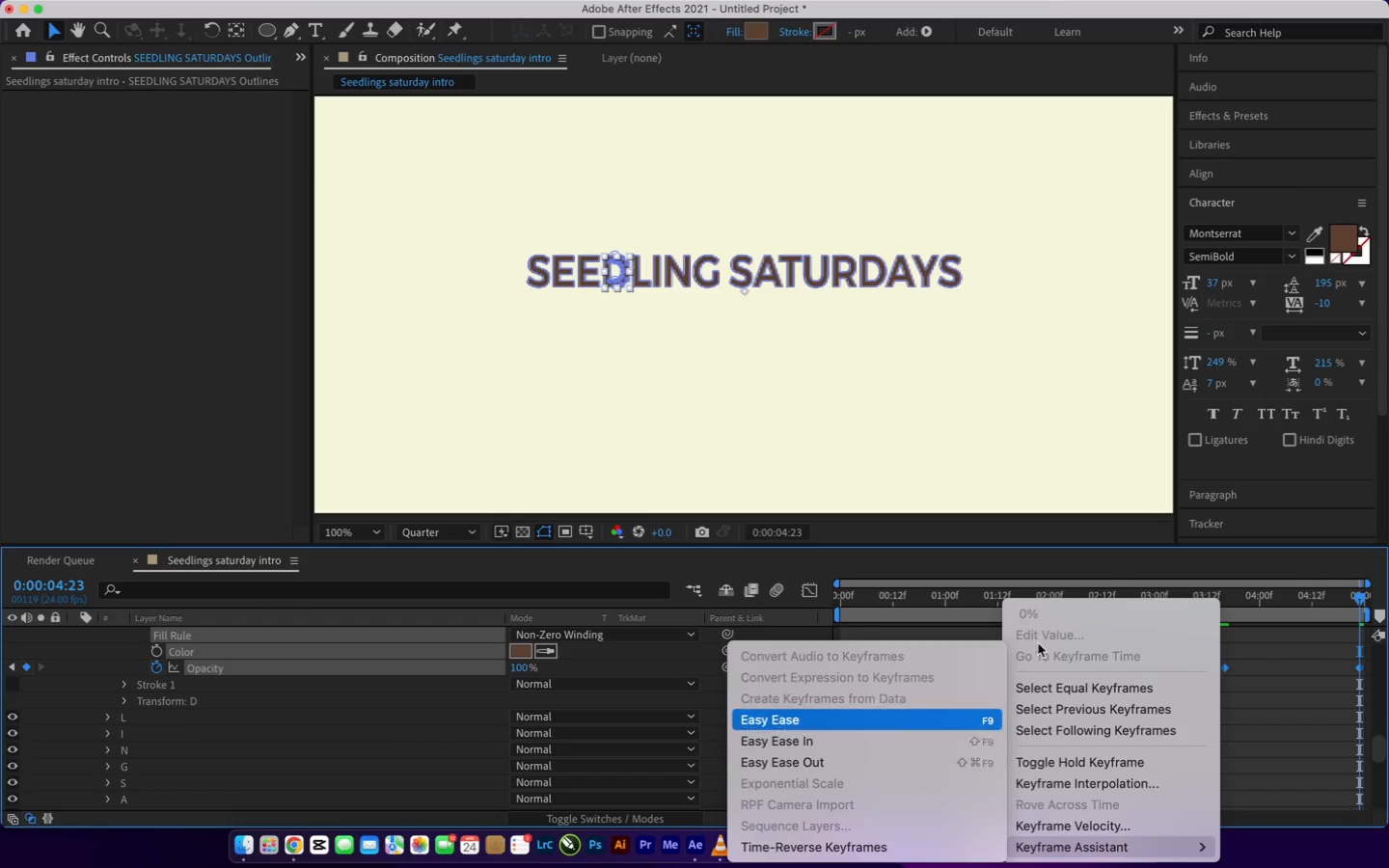 
scroll: coordinate [1351, 662], scroll_direction: down, amount: 3.0
 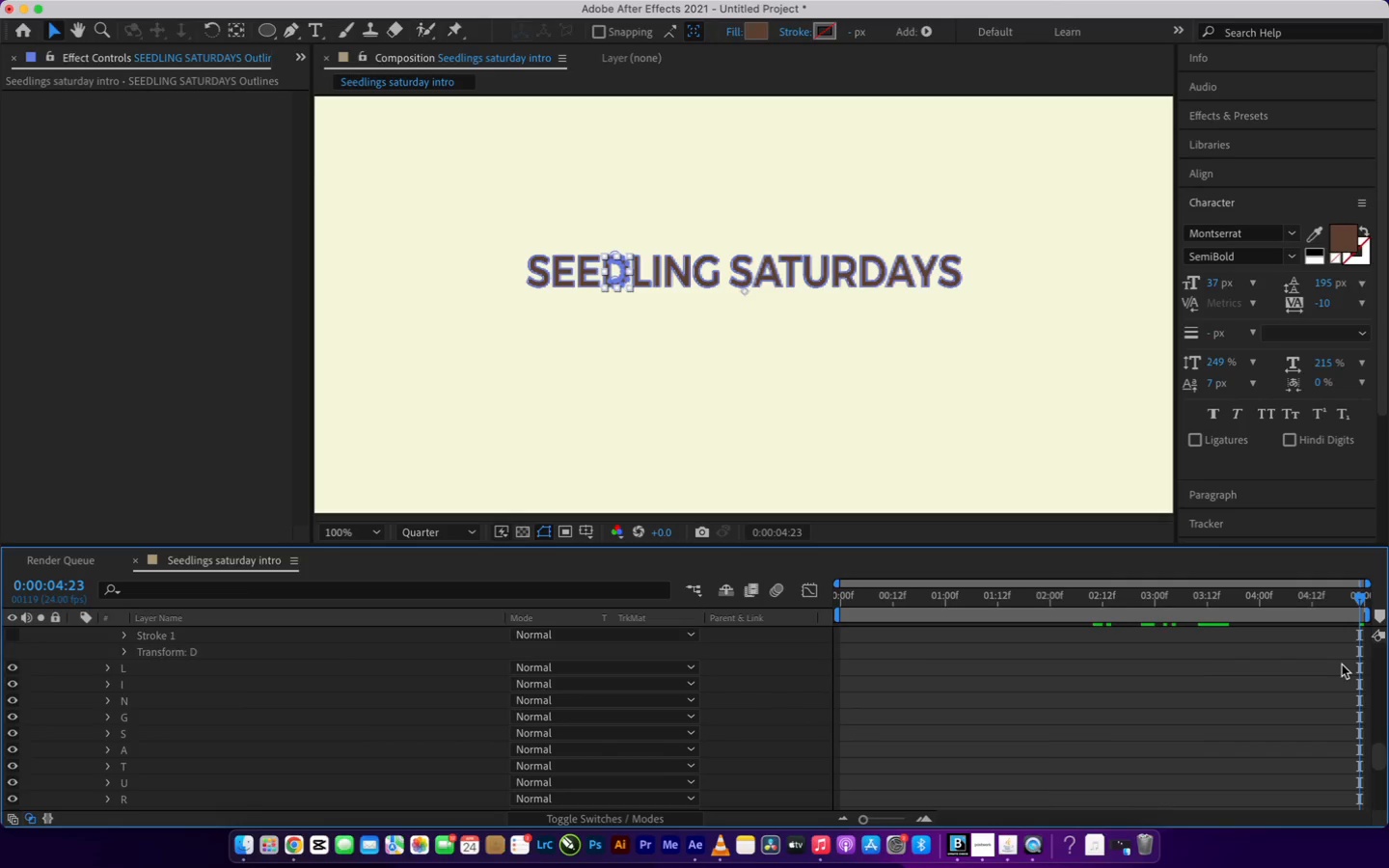 
scroll: coordinate [1342, 665], scroll_direction: up, amount: 2.0
 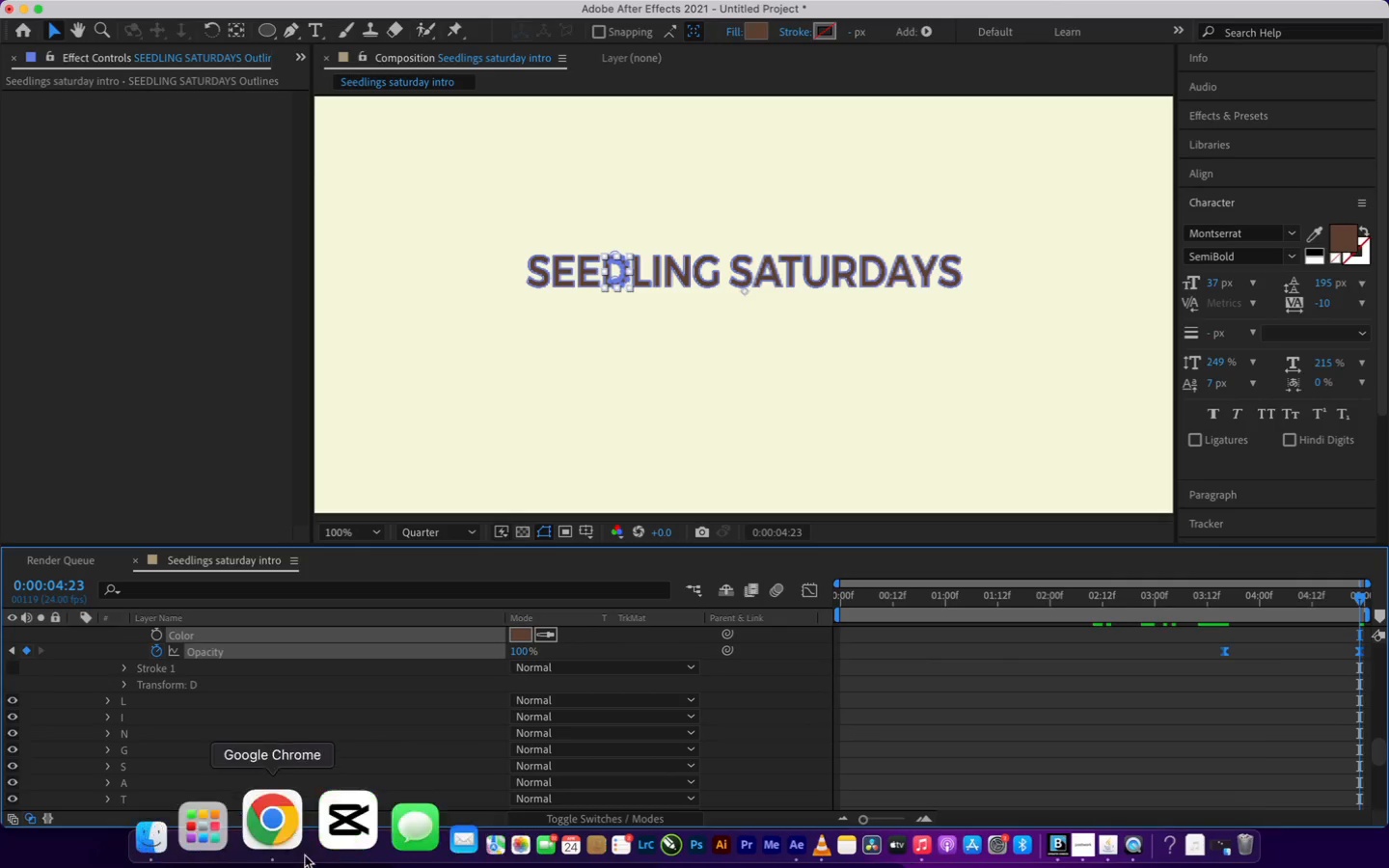 
wait(6.45)
 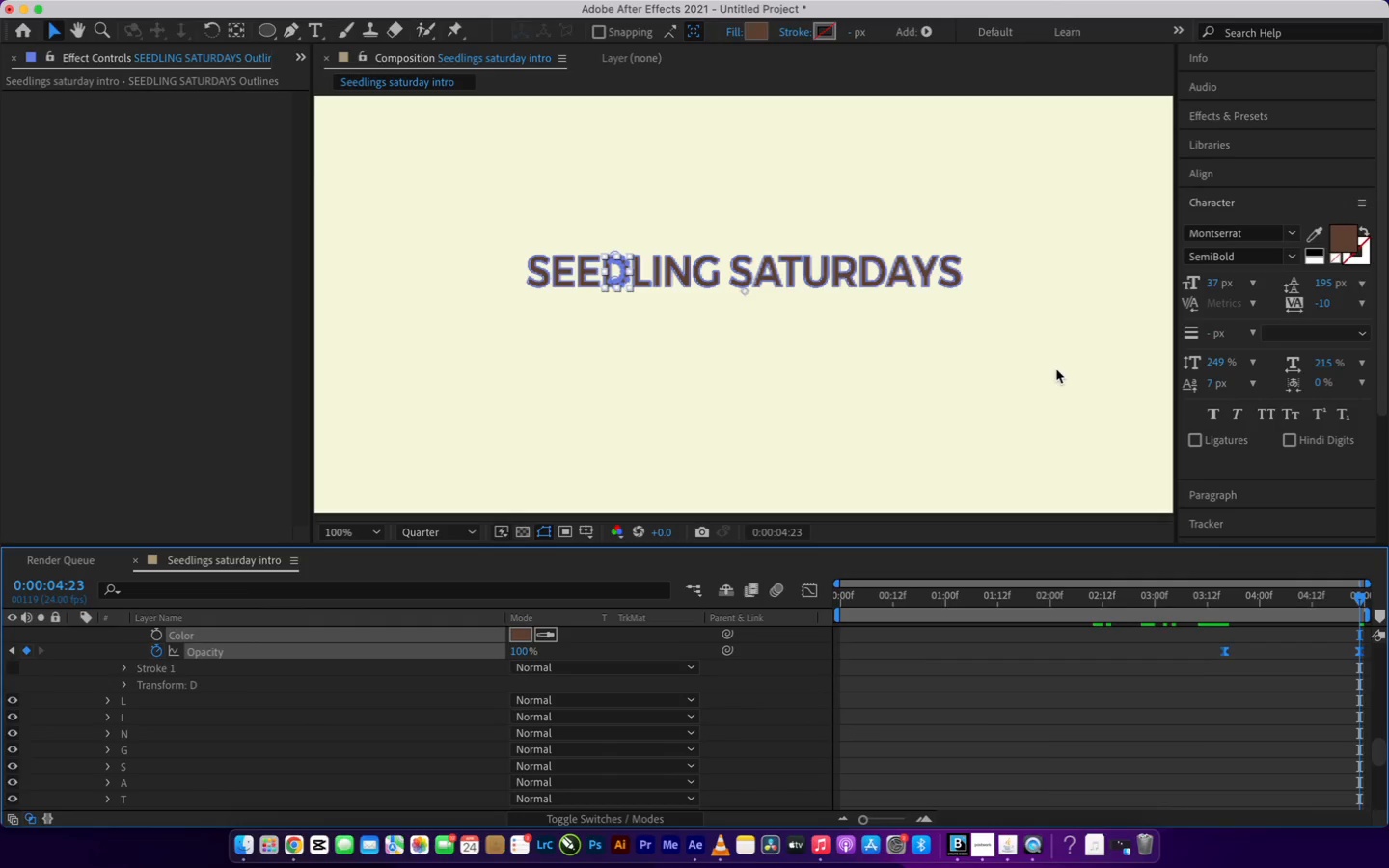 
left_click([132, 703])
 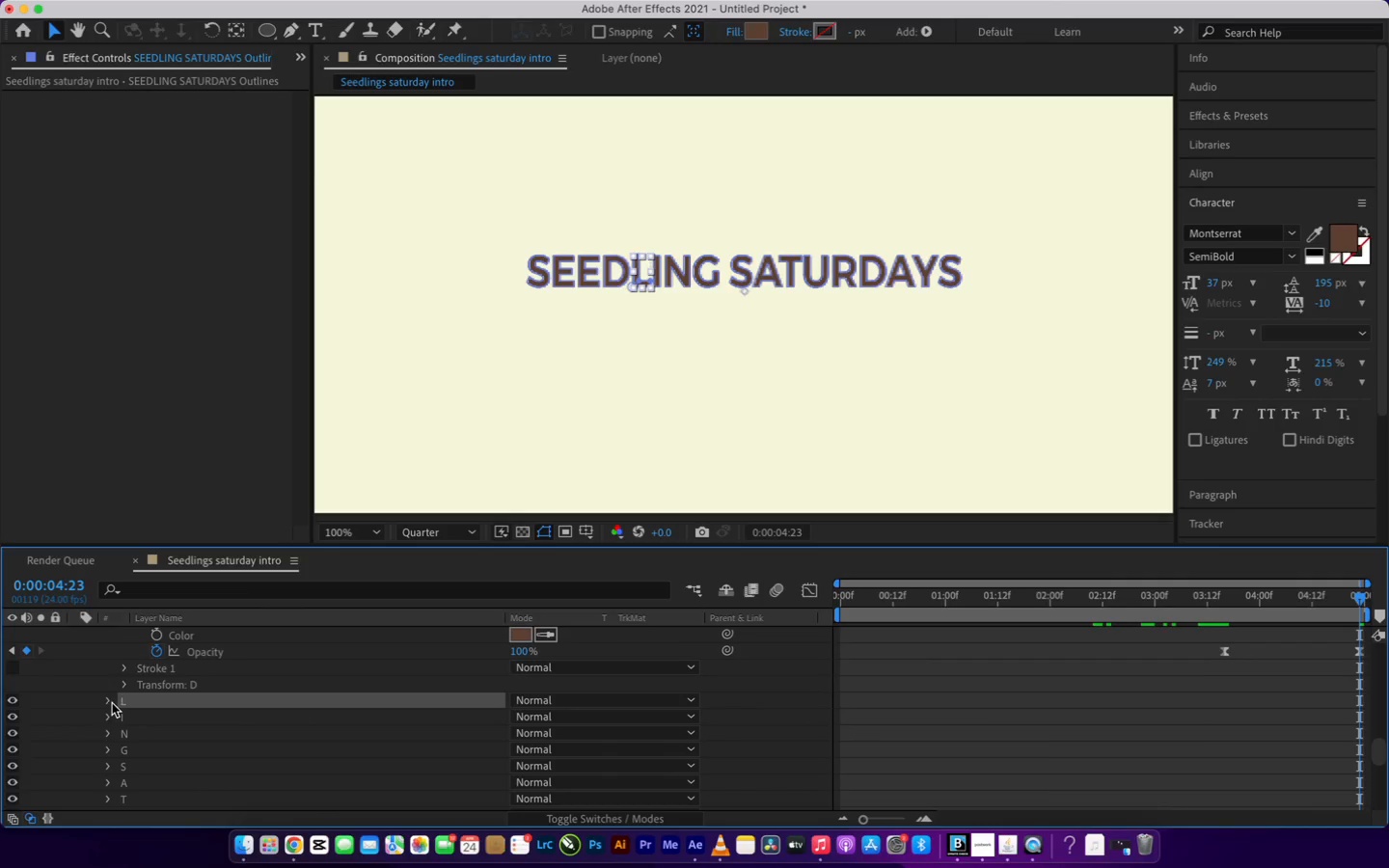 
left_click([110, 703])
 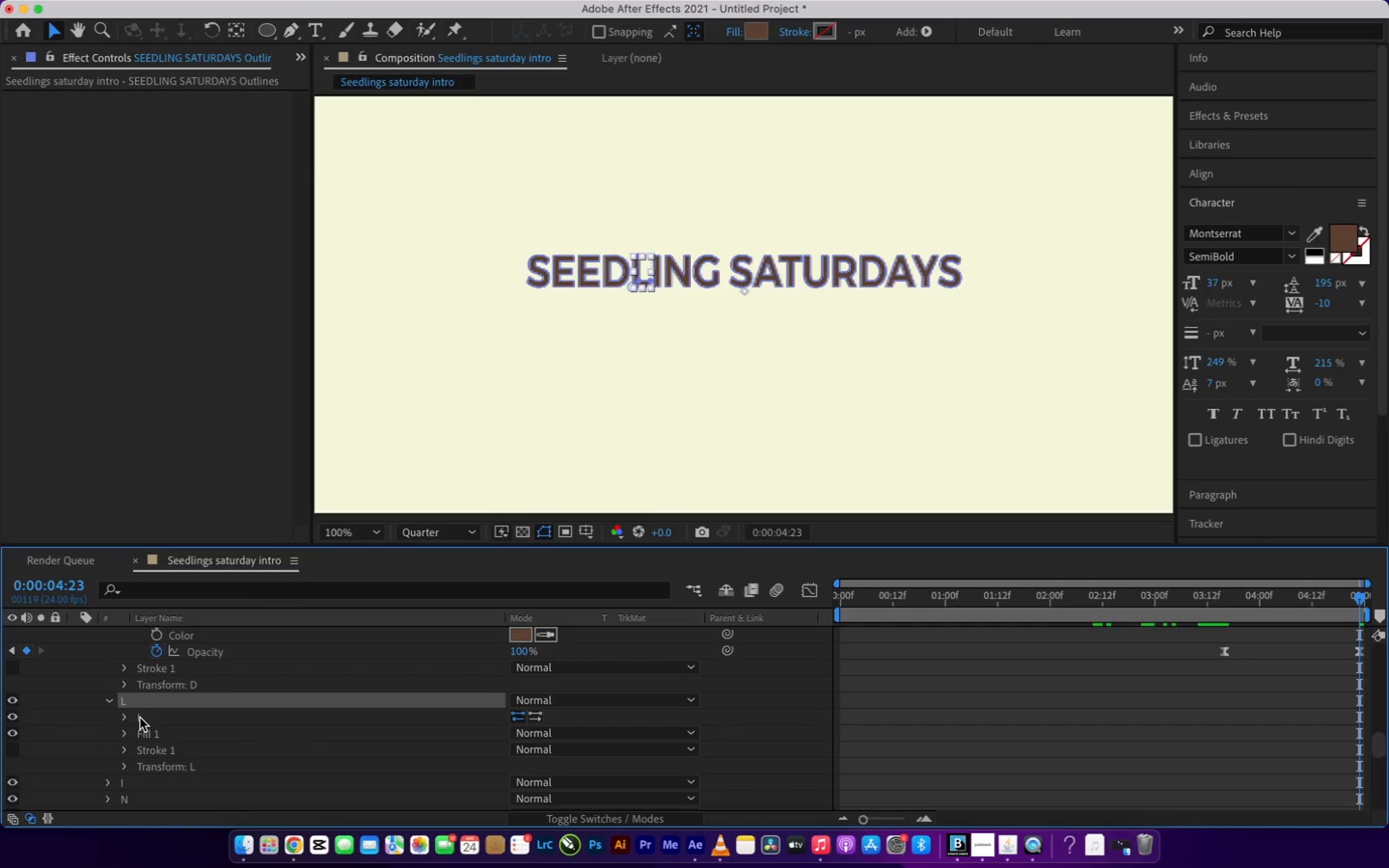 
scroll: coordinate [140, 718], scroll_direction: down, amount: 2.0
 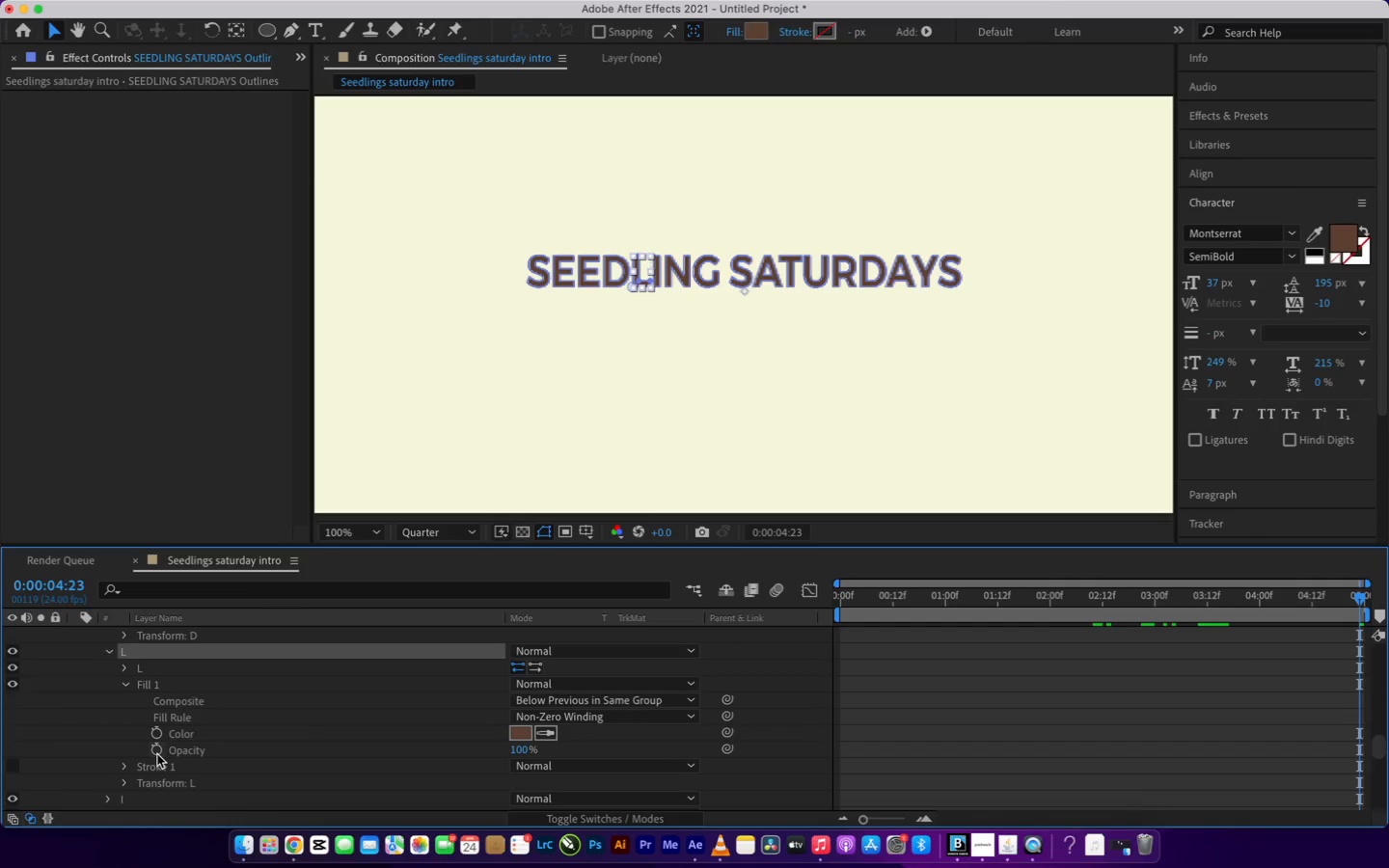 
scroll: coordinate [1286, 716], scroll_direction: up, amount: 4.0
 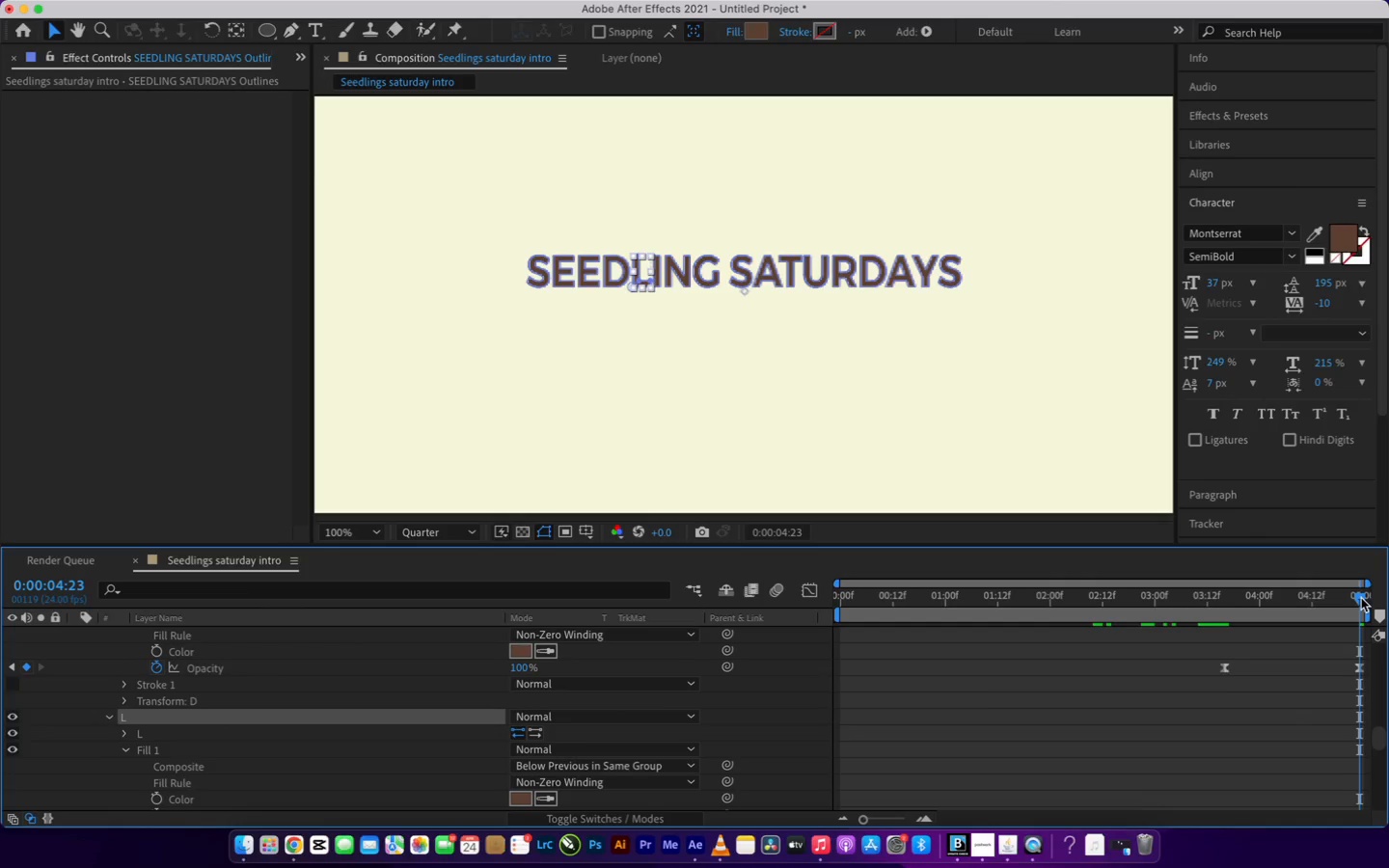 
left_click_drag(start_coordinate=[1361, 598], to_coordinate=[1228, 672])
 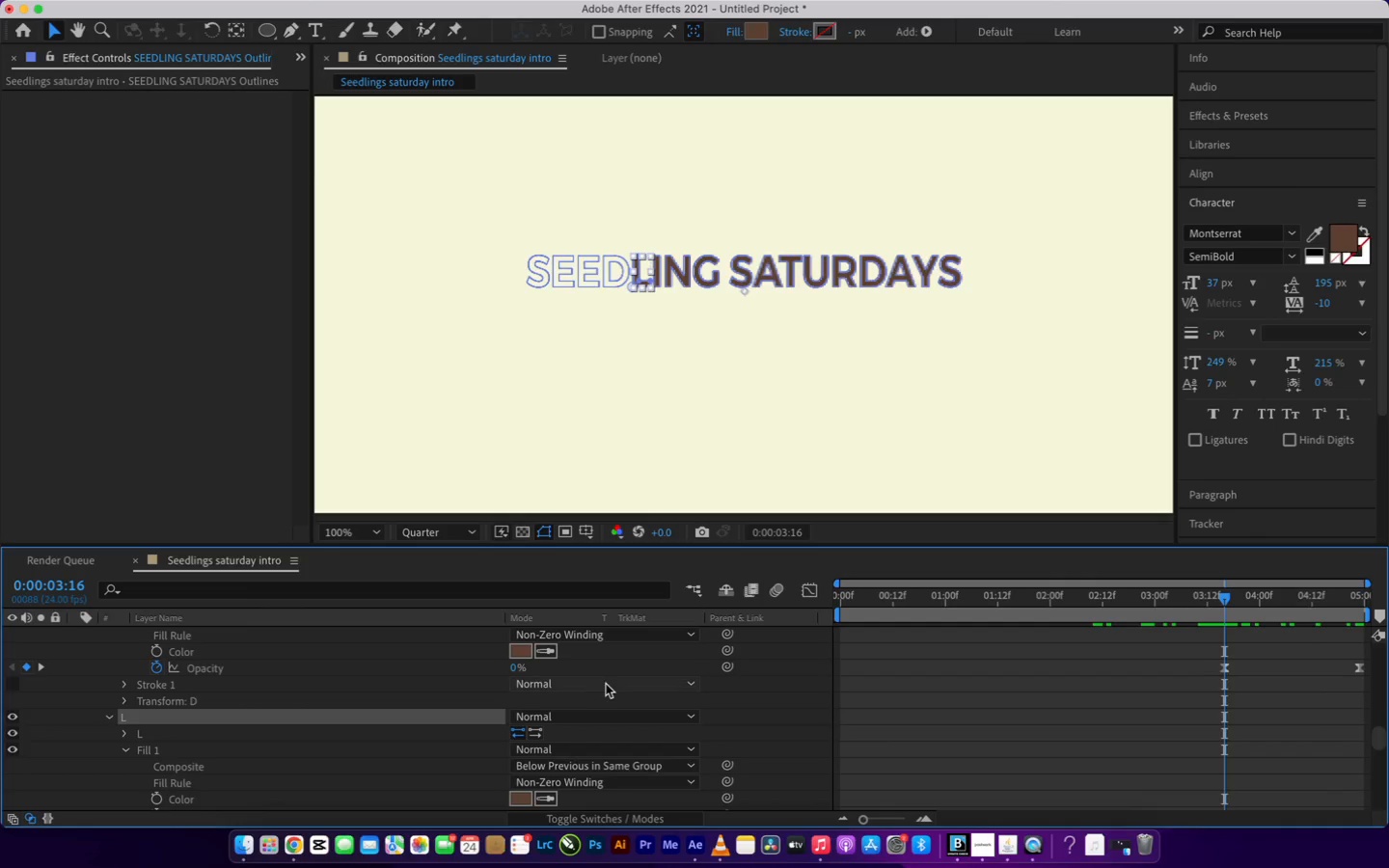 
scroll: coordinate [606, 677], scroll_direction: down, amount: 5.0
 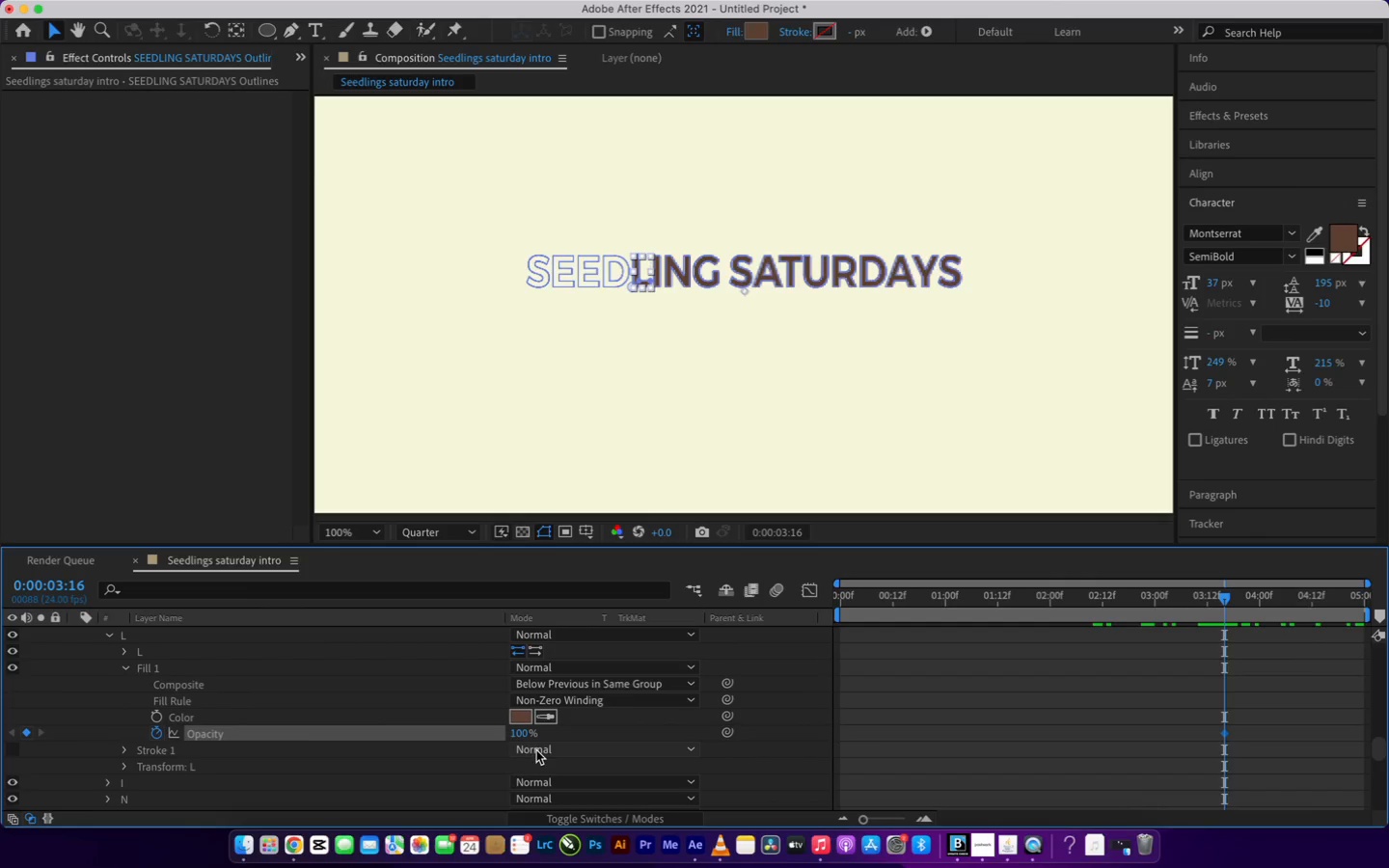 
left_click_drag(start_coordinate=[523, 733], to_coordinate=[249, 714])
 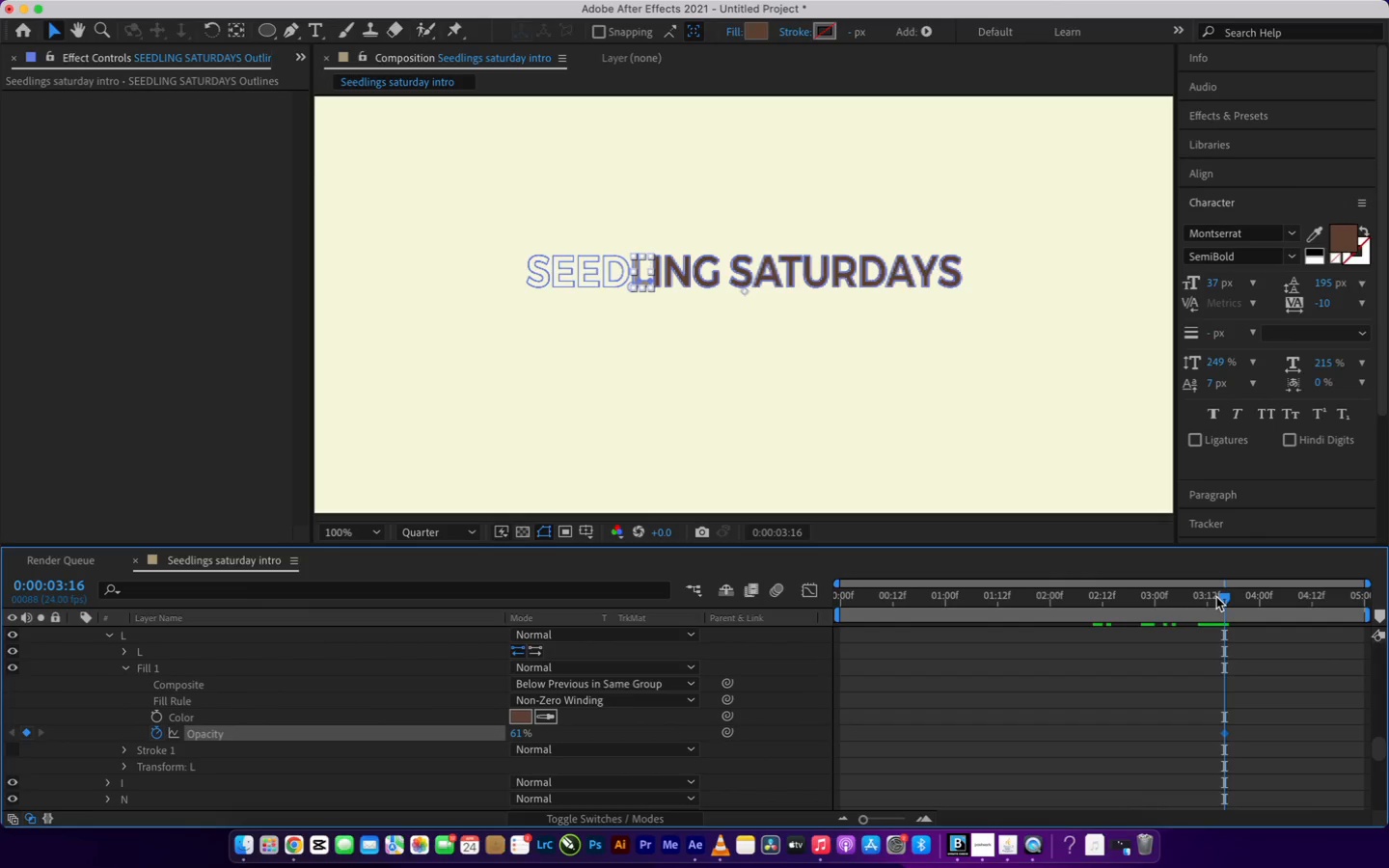 
left_click_drag(start_coordinate=[1221, 596], to_coordinate=[1375, 681])
 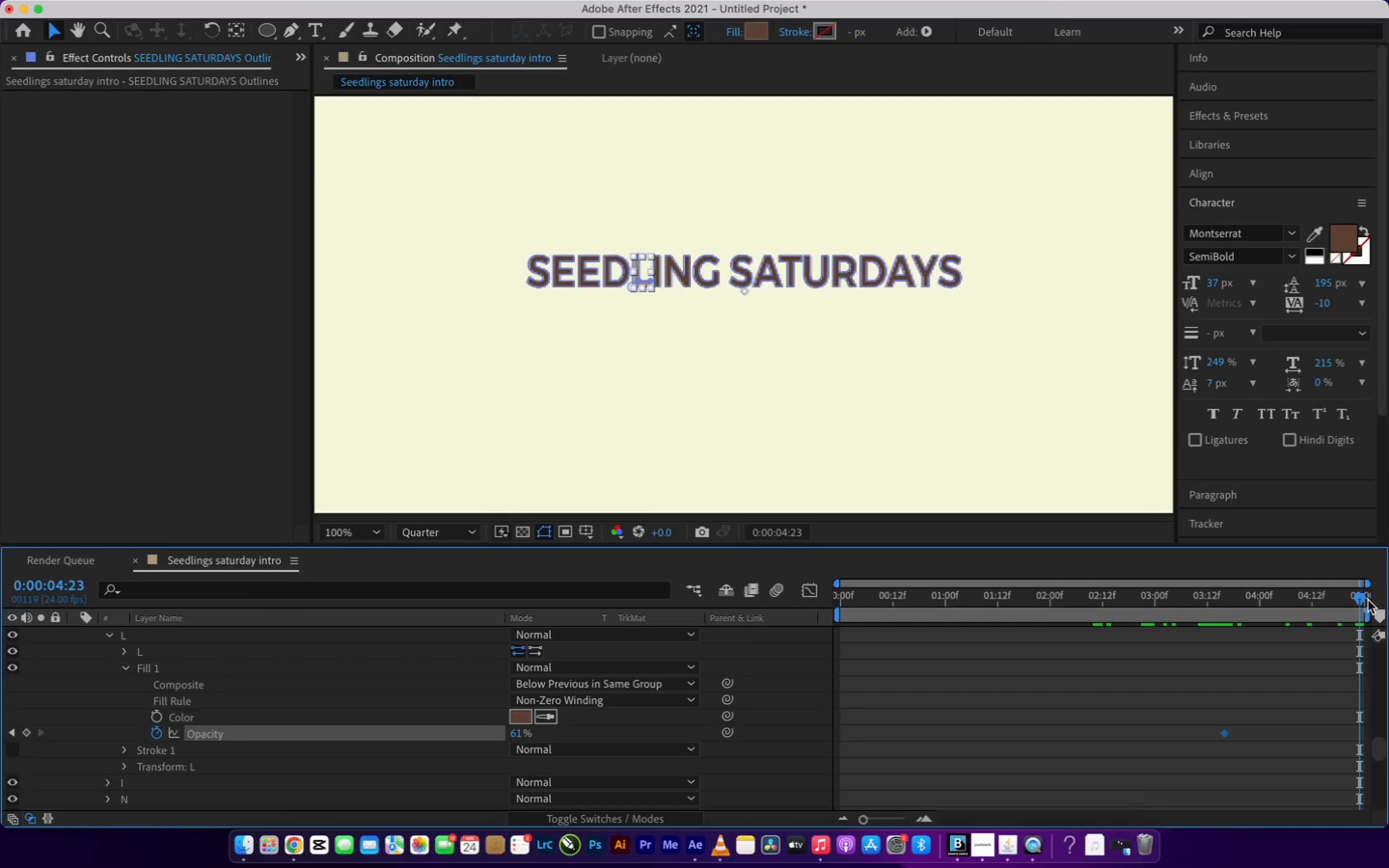 
left_click_drag(start_coordinate=[1365, 598], to_coordinate=[1231, 685])
 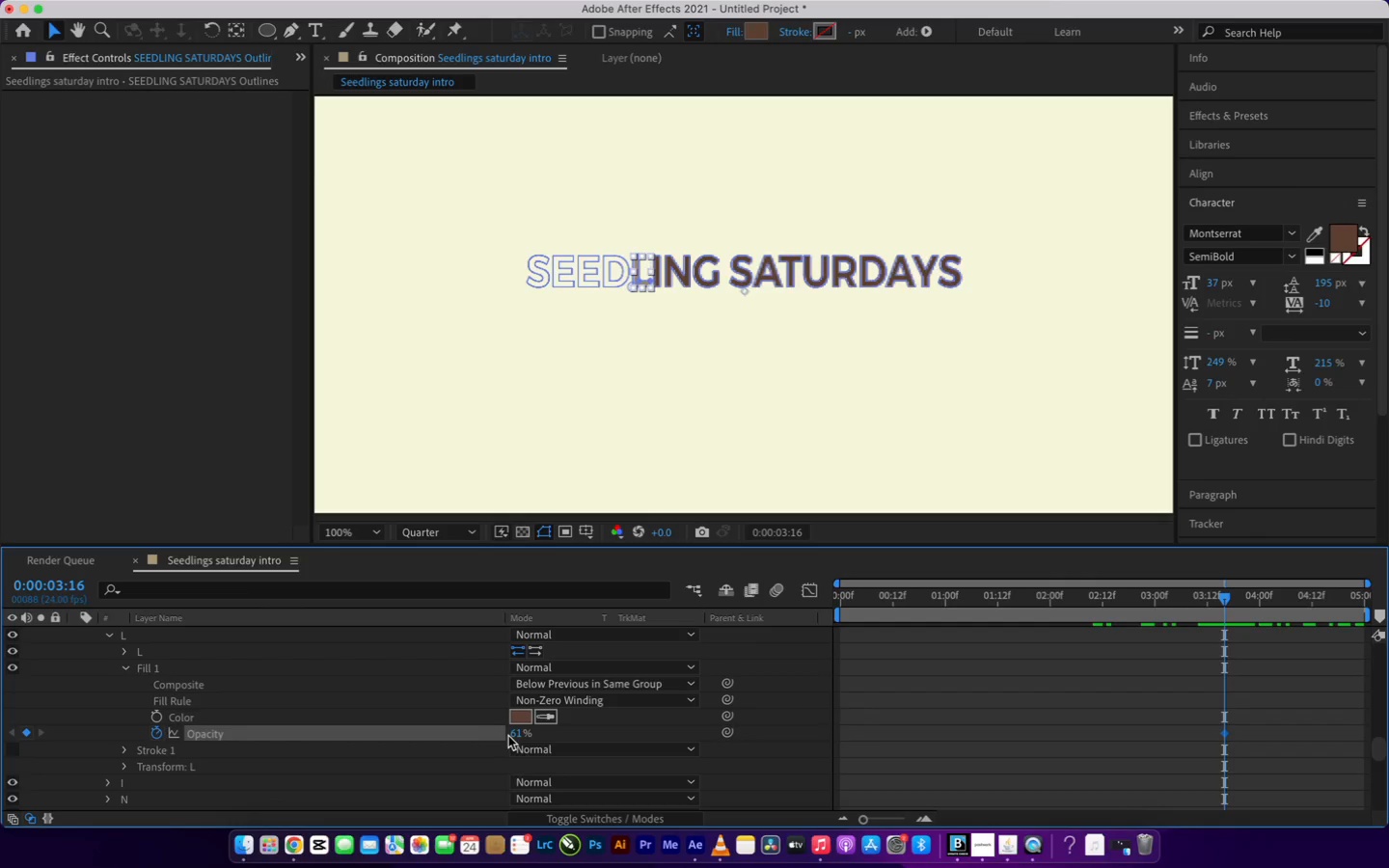 
left_click([515, 734])
 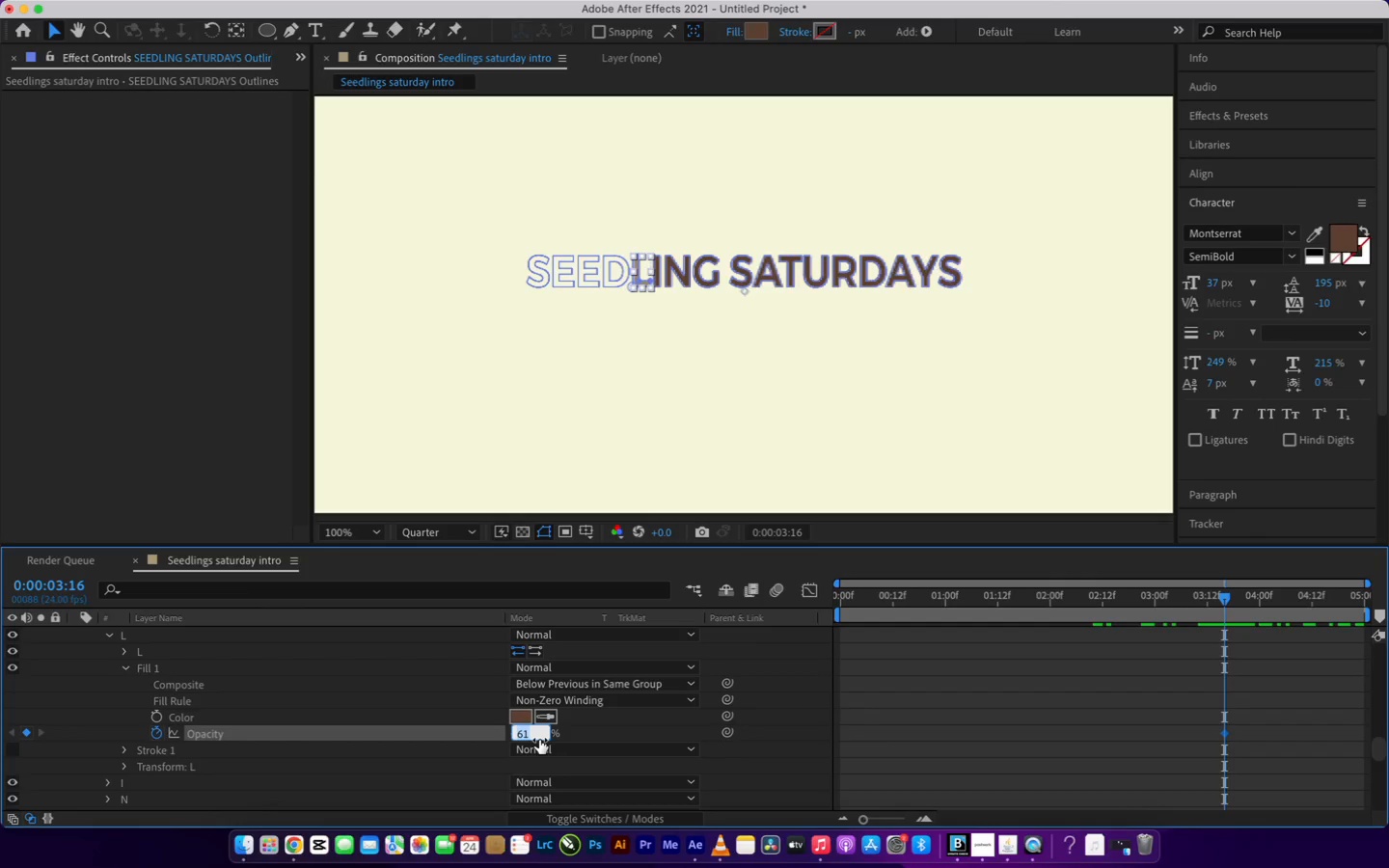 
key(0)
 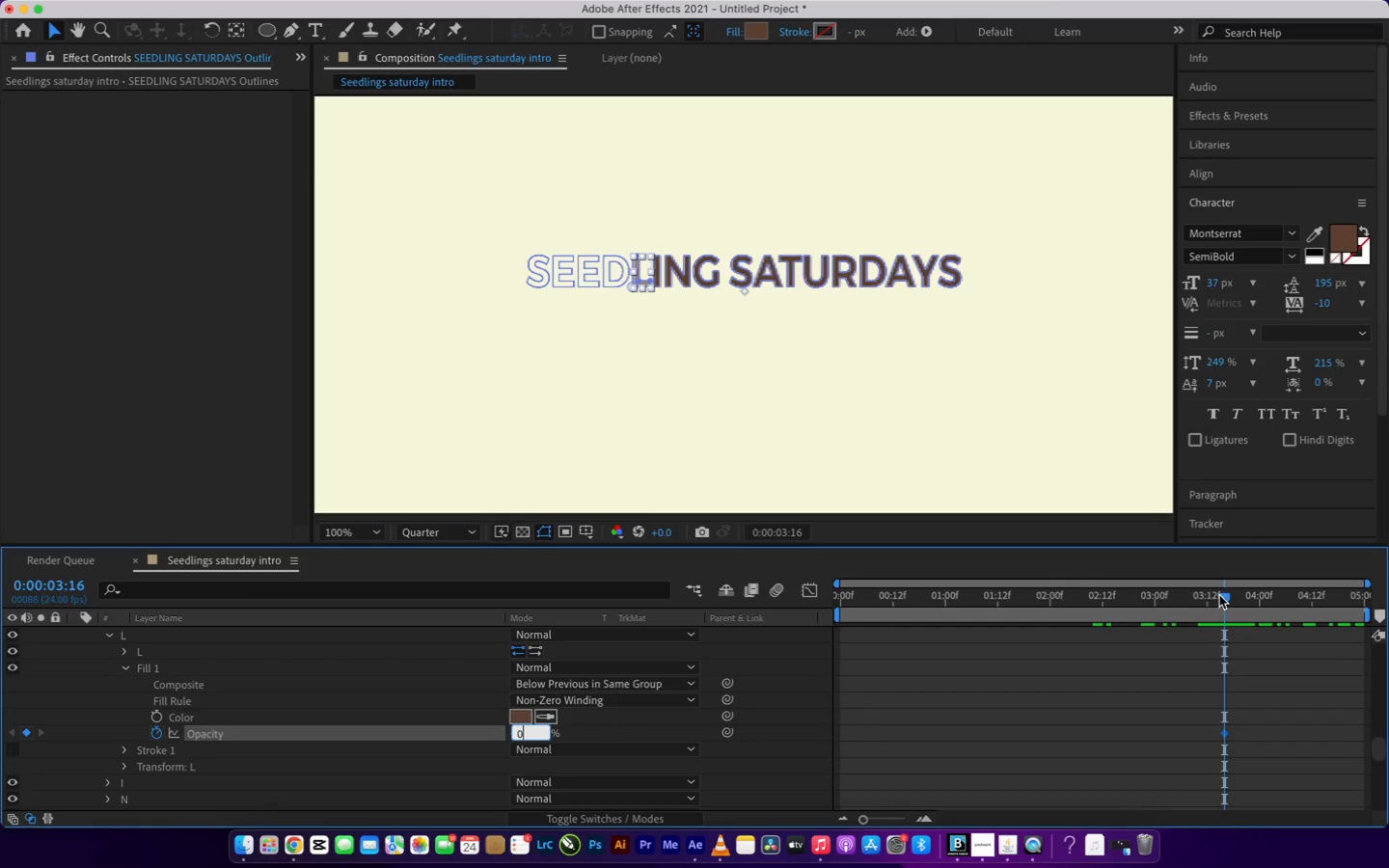 
left_click_drag(start_coordinate=[1221, 595], to_coordinate=[1377, 636])
 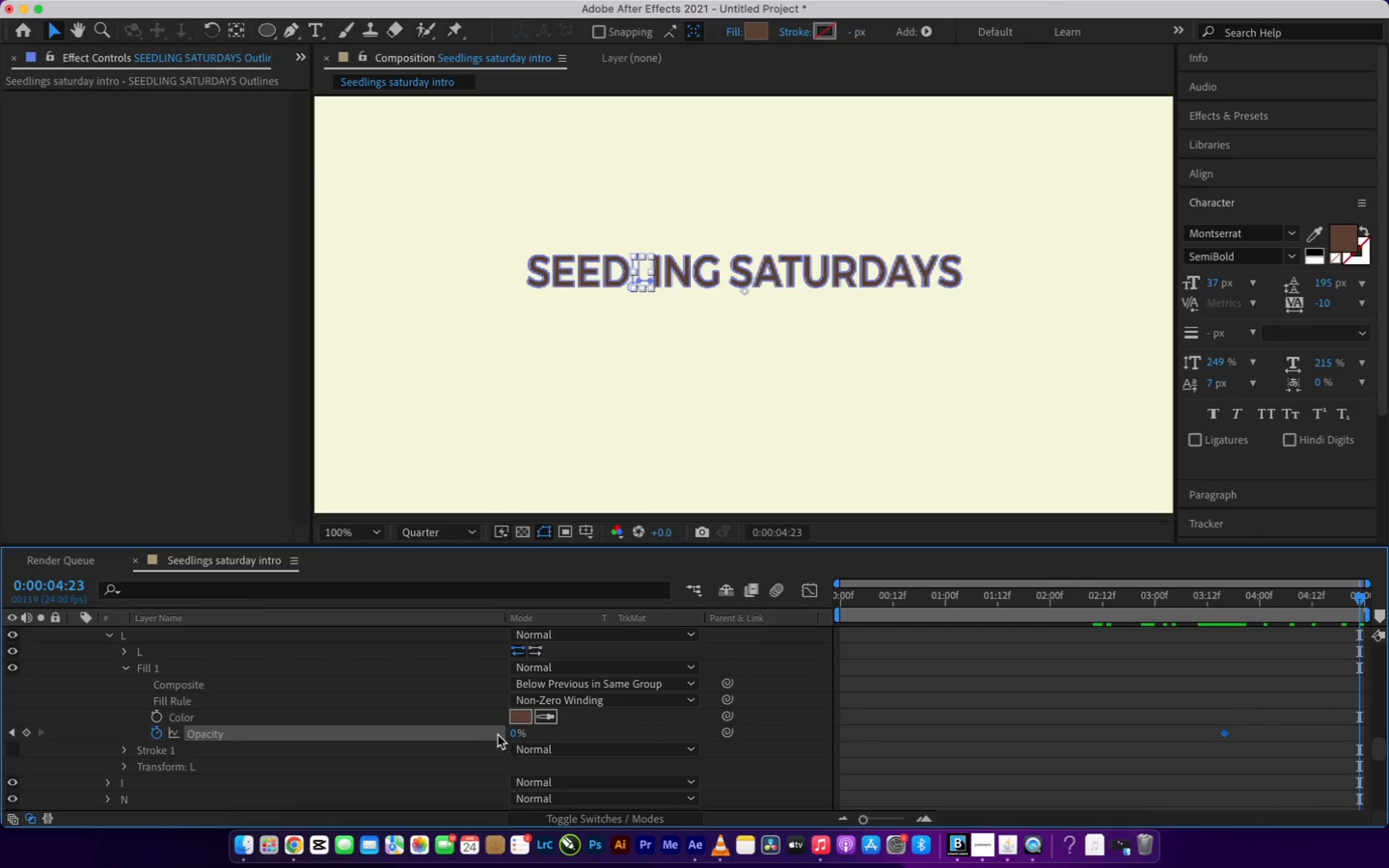 
left_click([515, 735])
 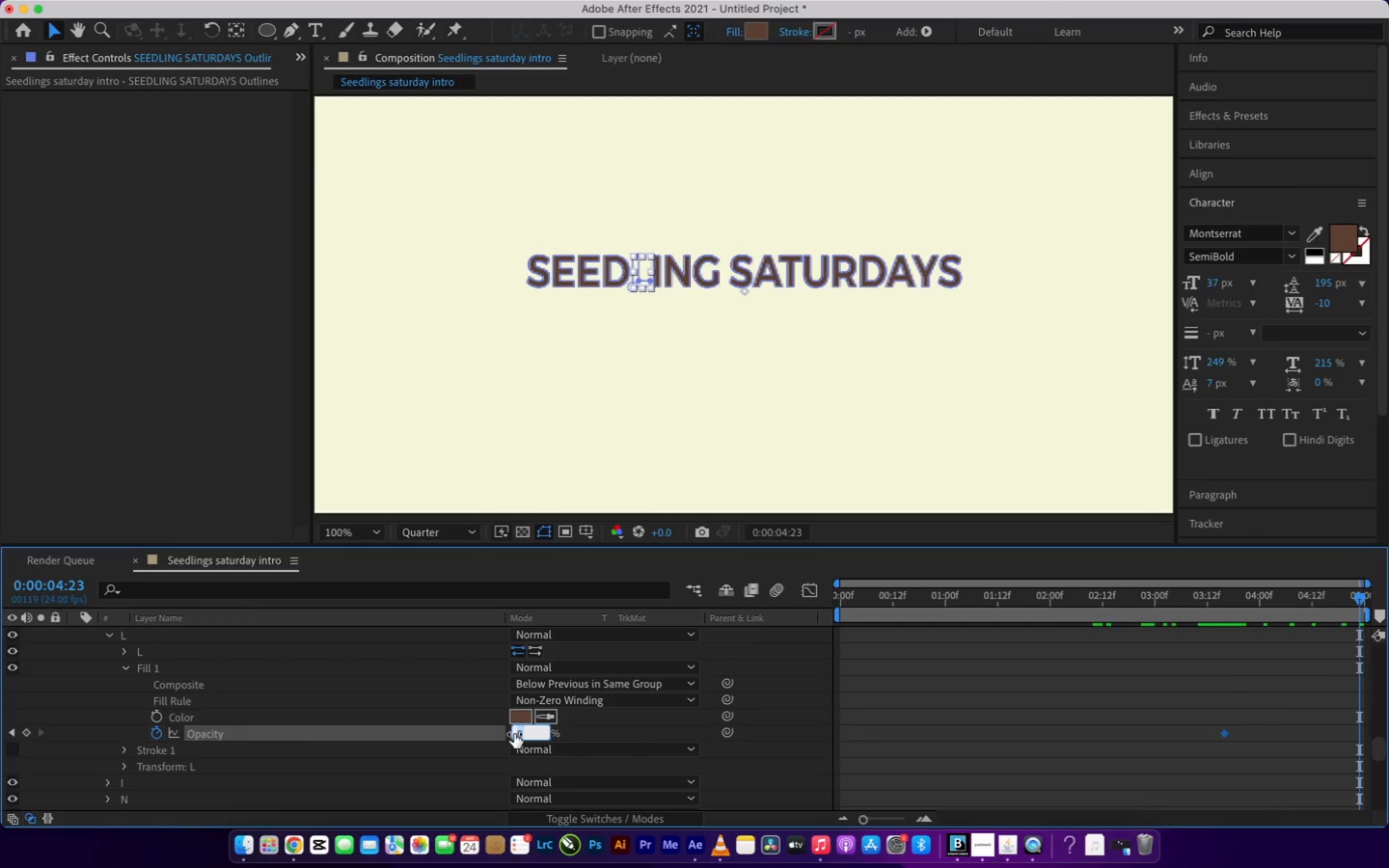 
key(1)
 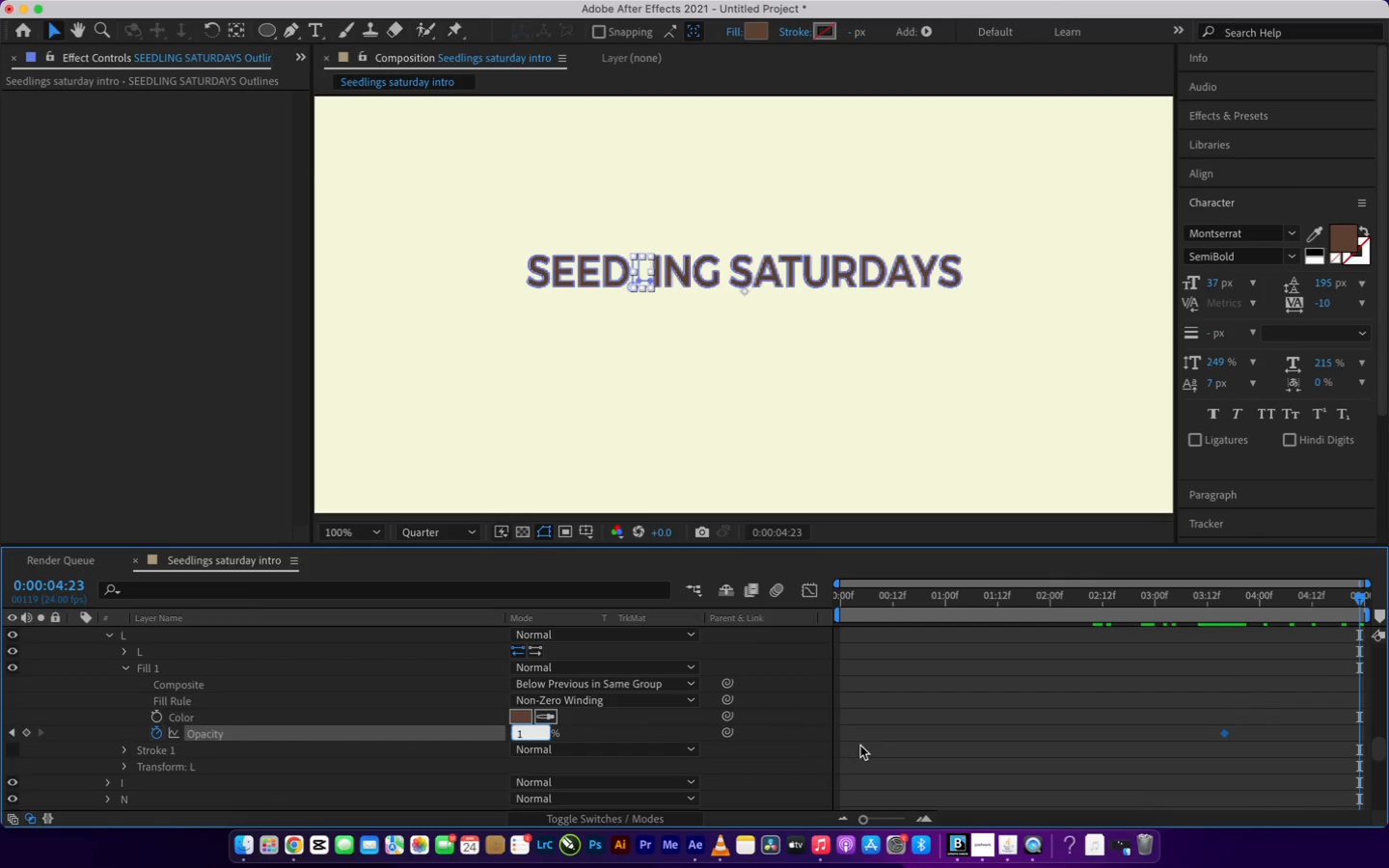 
type(00)
 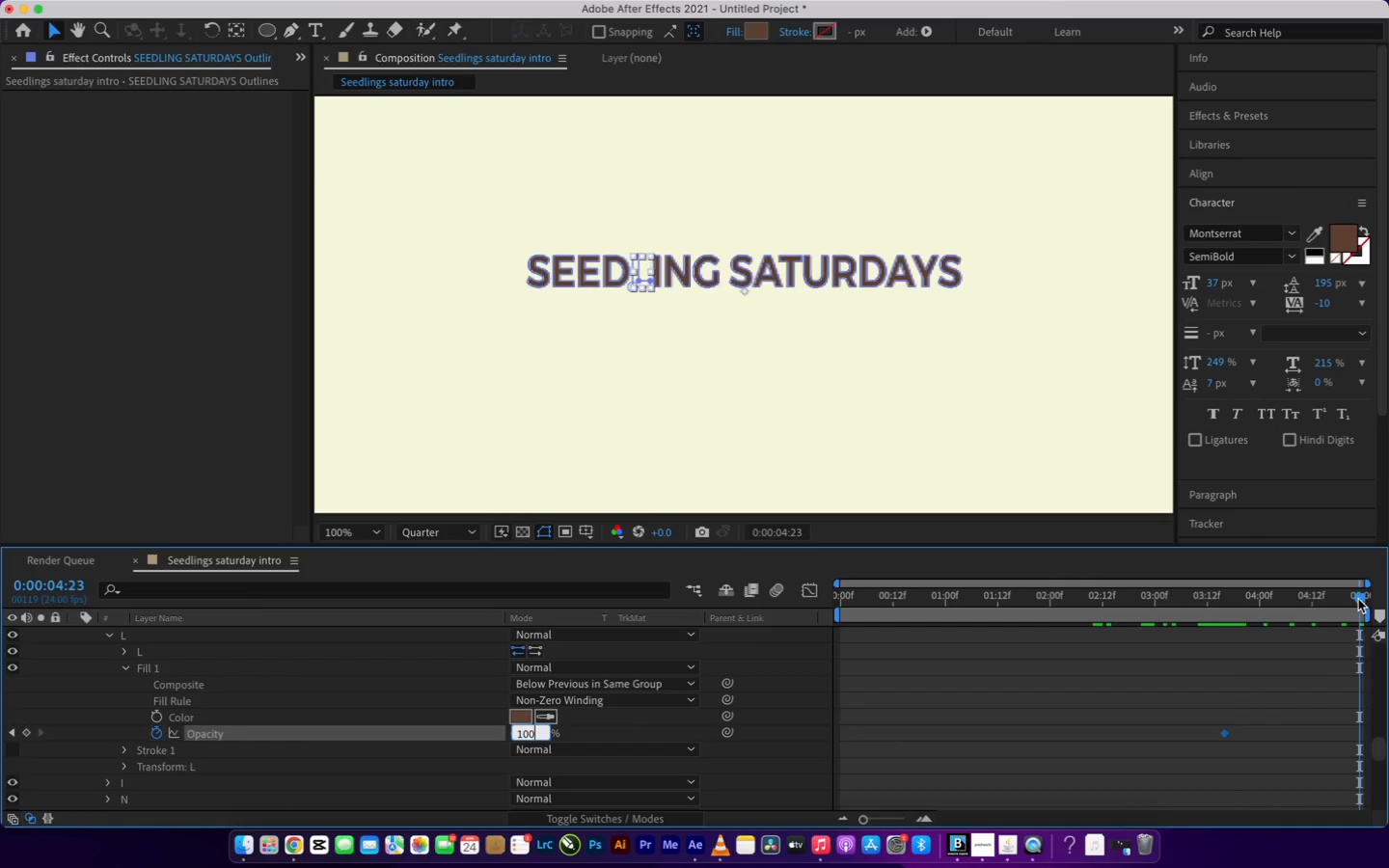 
left_click_drag(start_coordinate=[1360, 599], to_coordinate=[1216, 653])
 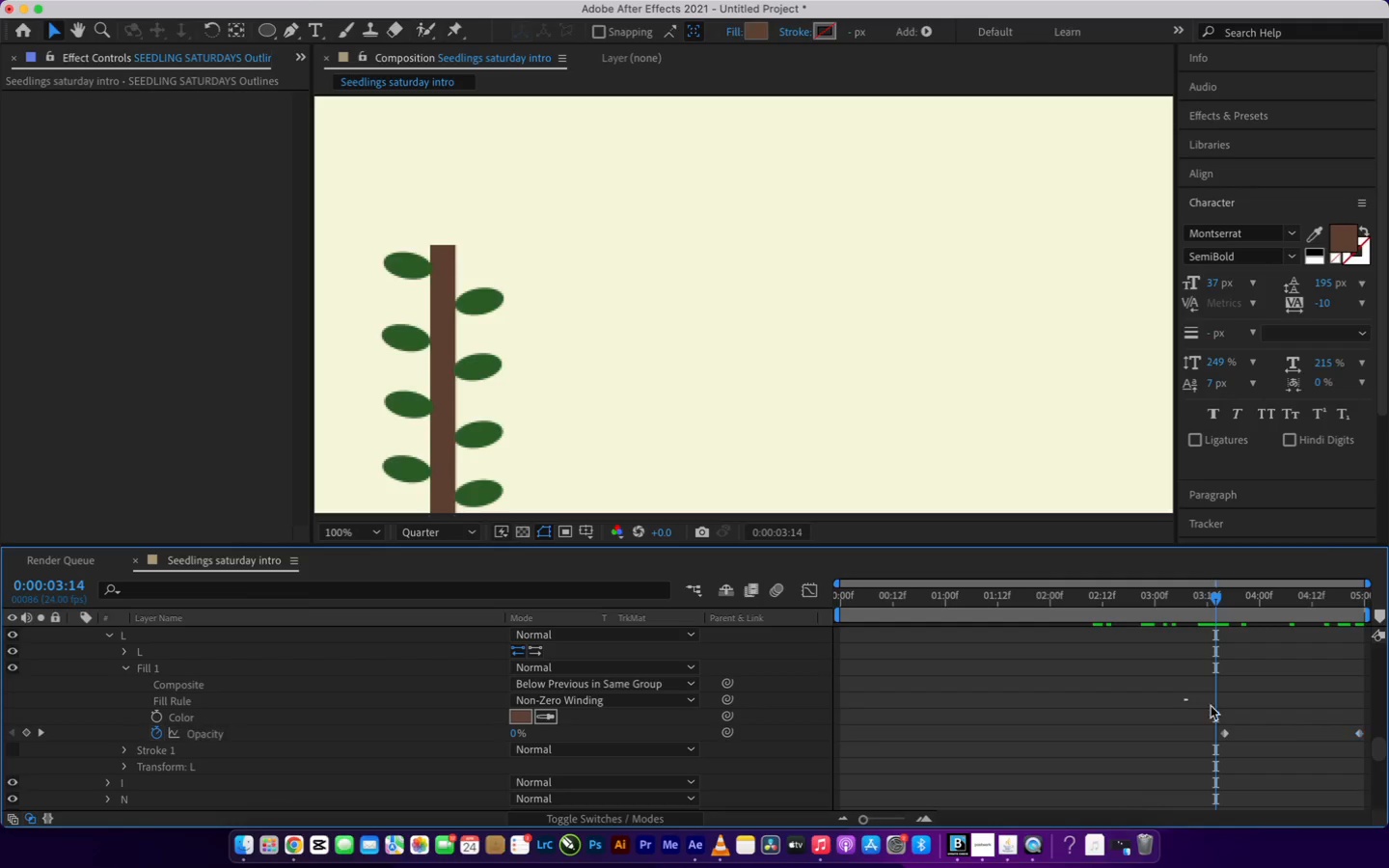 
left_click_drag(start_coordinate=[1185, 699], to_coordinate=[1367, 771])
 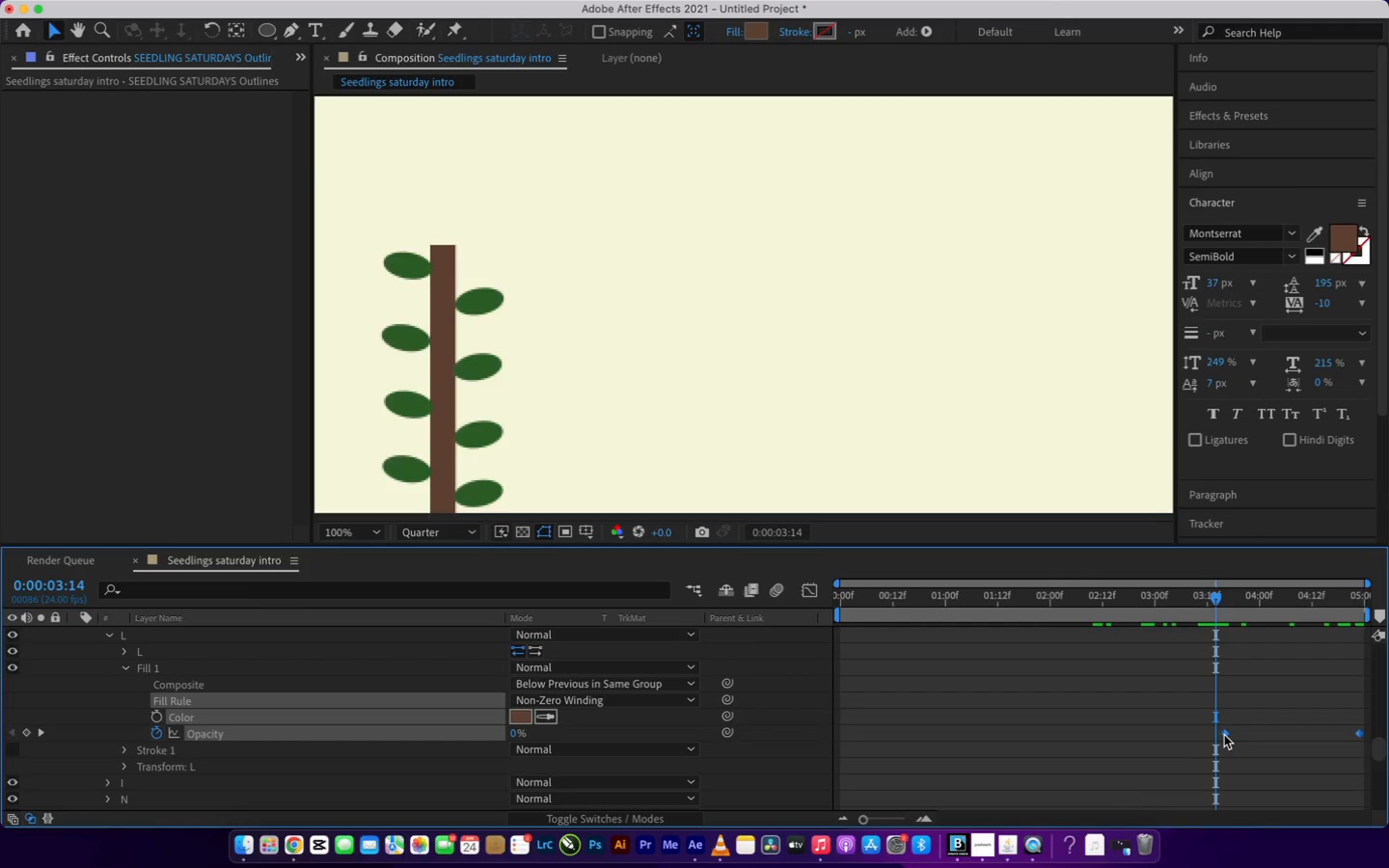 
right_click([1224, 734])
 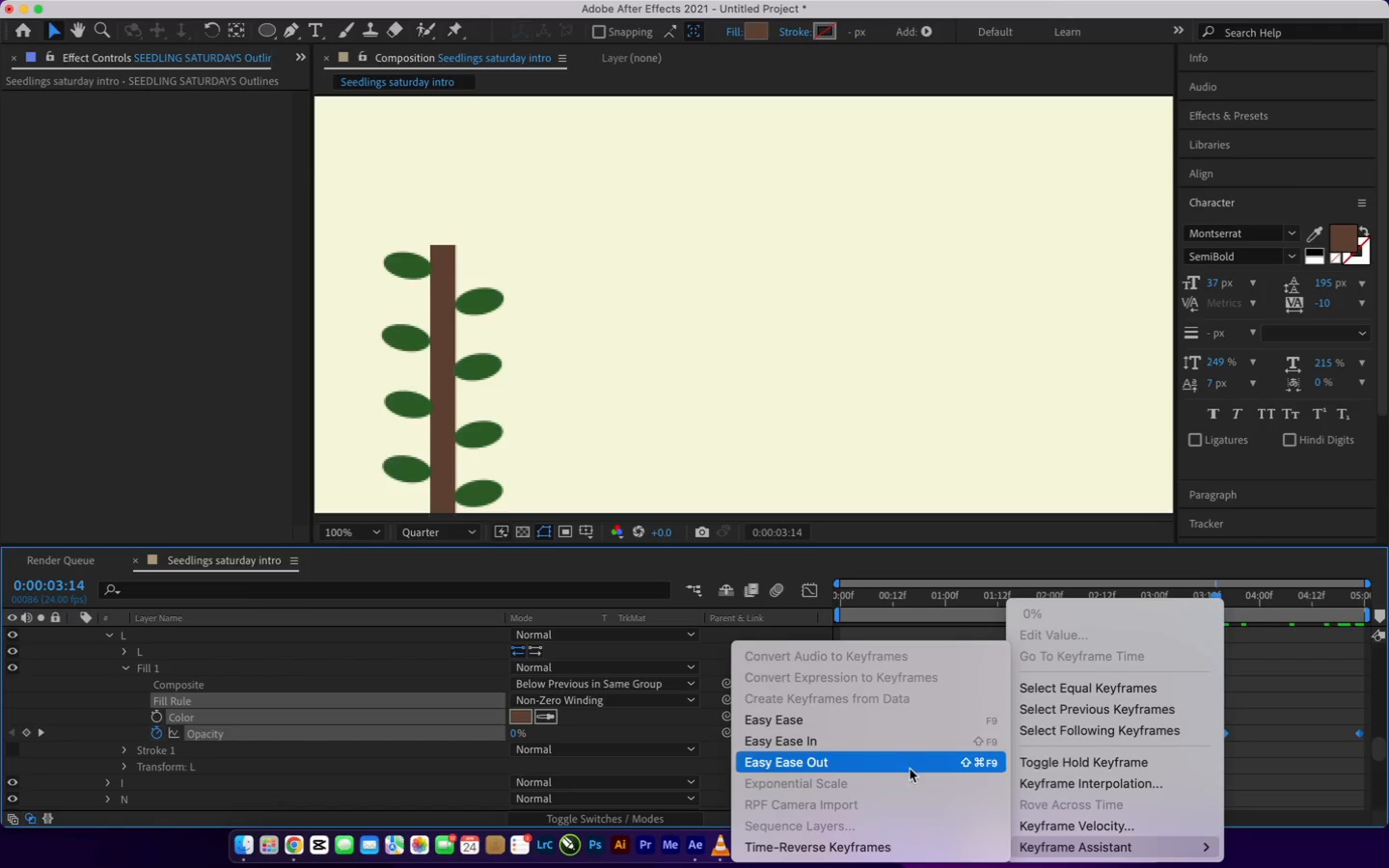 
left_click([906, 718])
 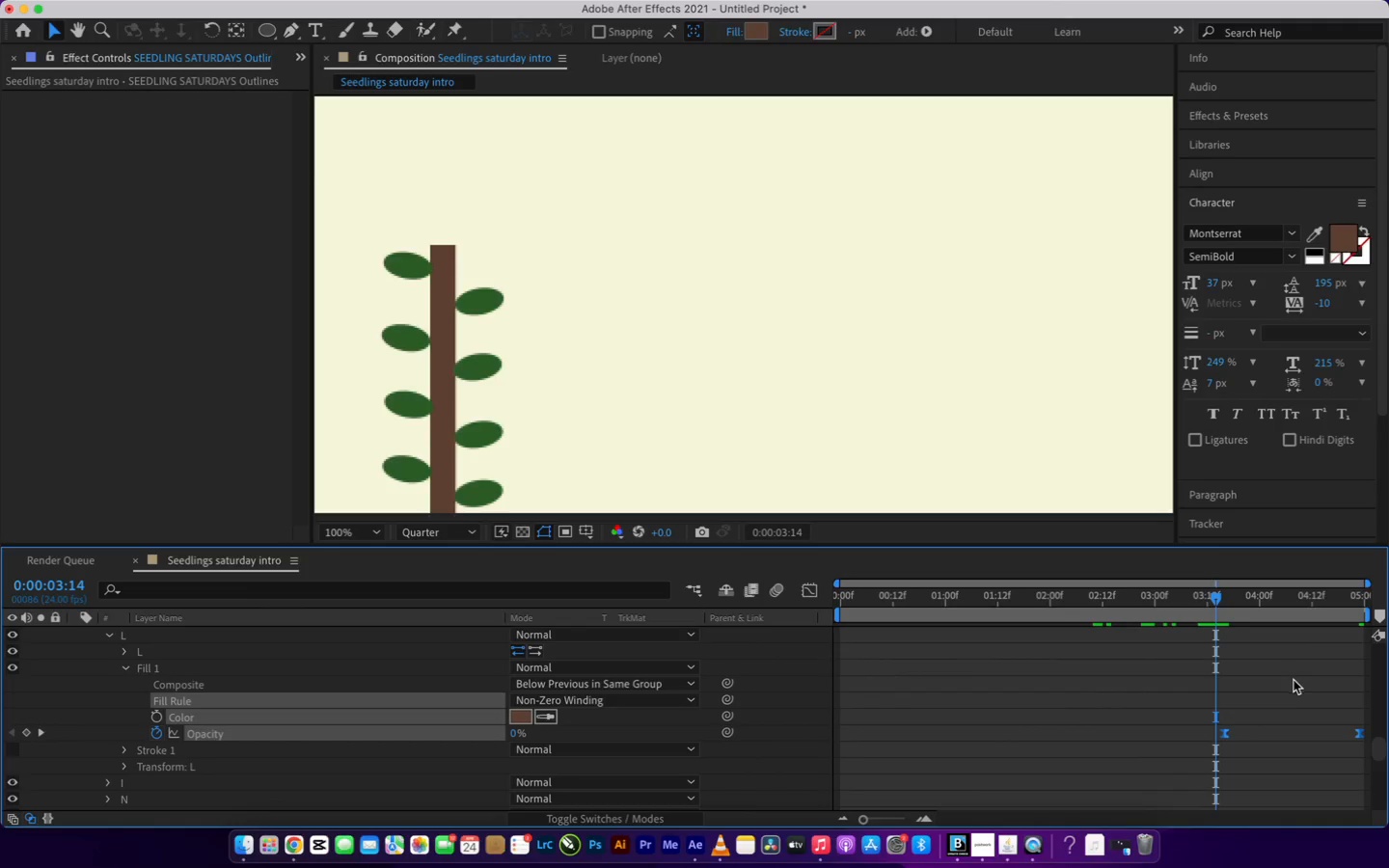 
scroll: coordinate [1294, 680], scroll_direction: down, amount: 2.0
 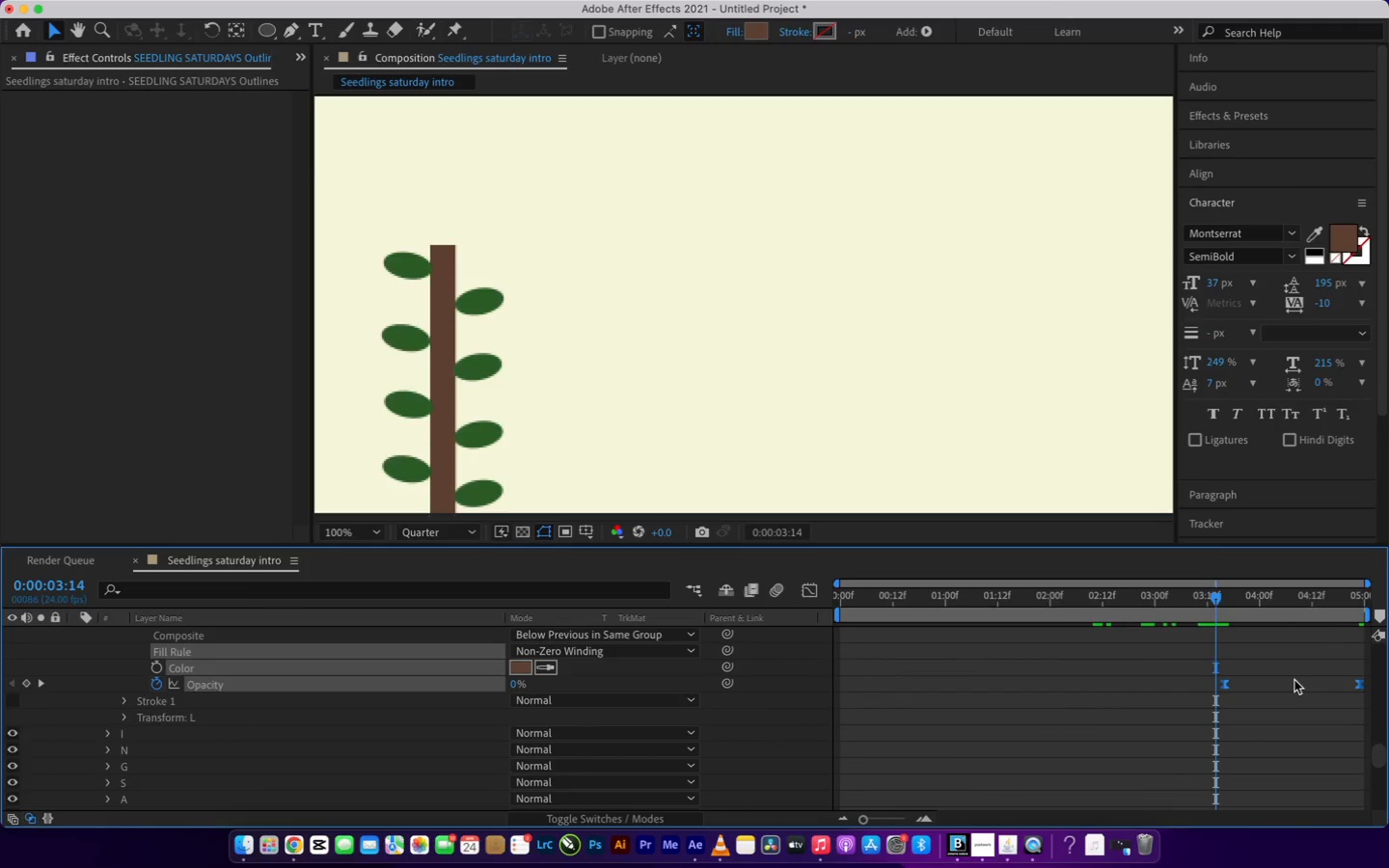 
scroll: coordinate [1294, 680], scroll_direction: up, amount: 2.0
 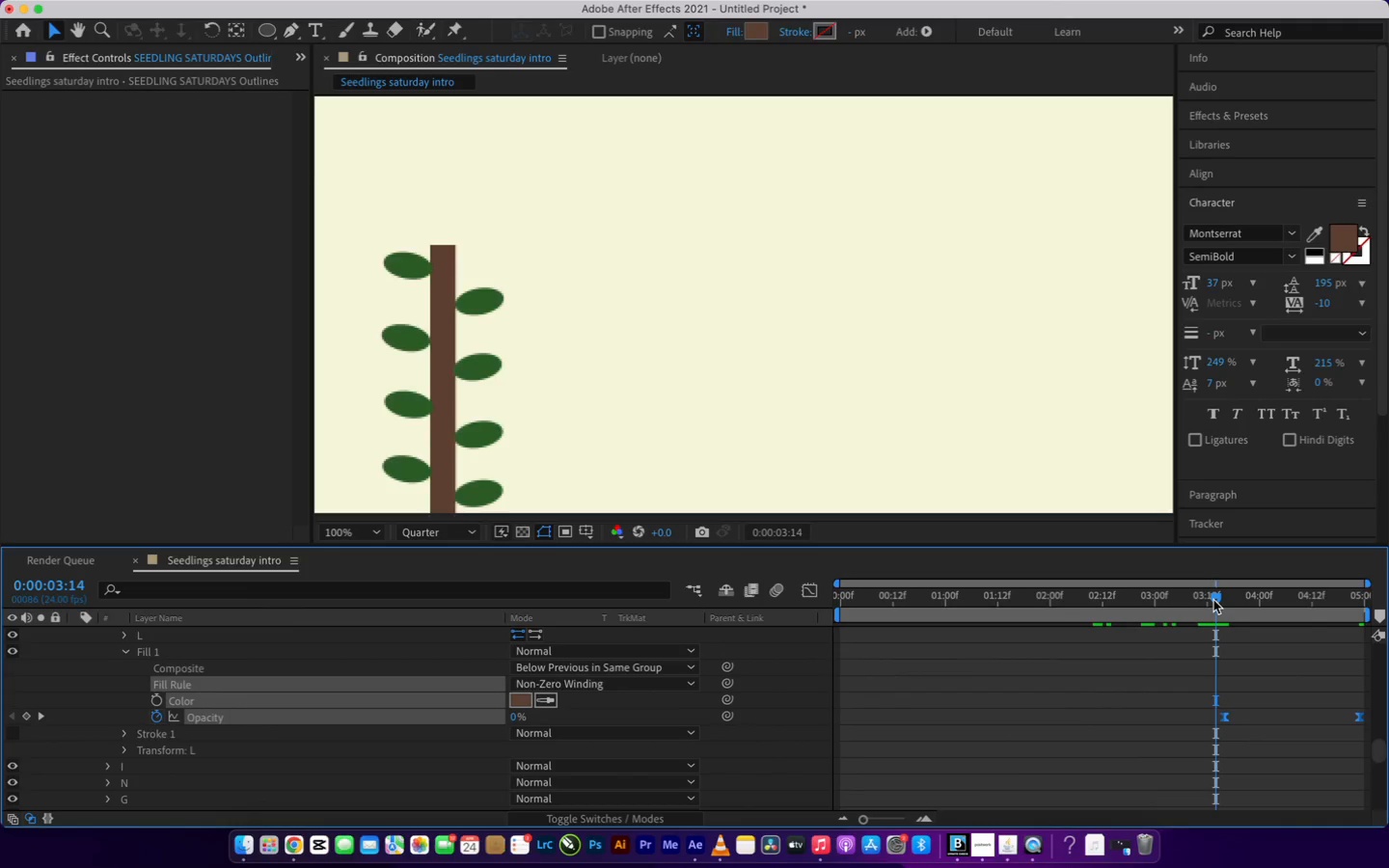 
left_click_drag(start_coordinate=[1213, 600], to_coordinate=[1388, 633])
 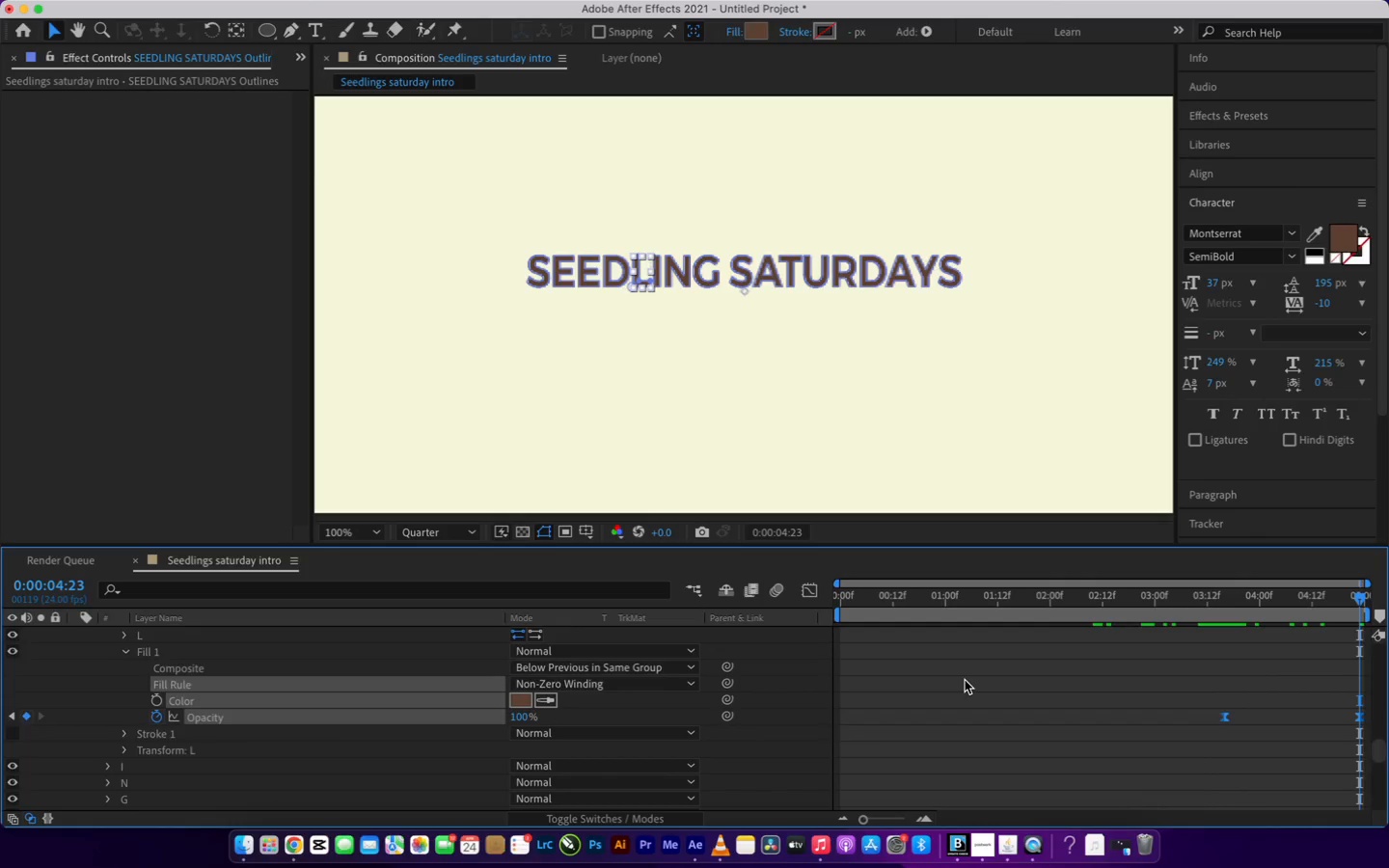 
scroll: coordinate [963, 682], scroll_direction: down, amount: 5.0
 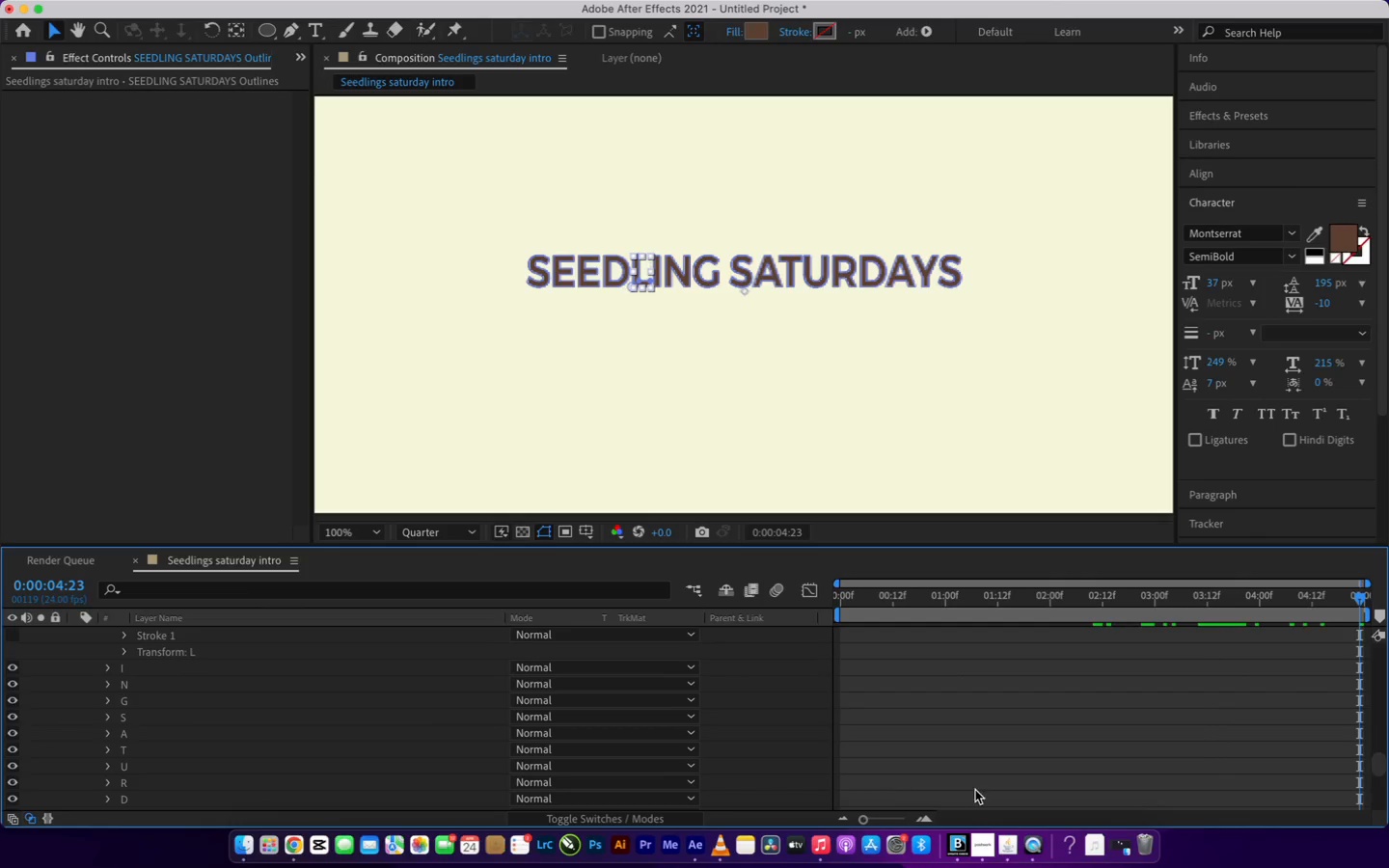 
scroll: coordinate [985, 759], scroll_direction: up, amount: 2.0
 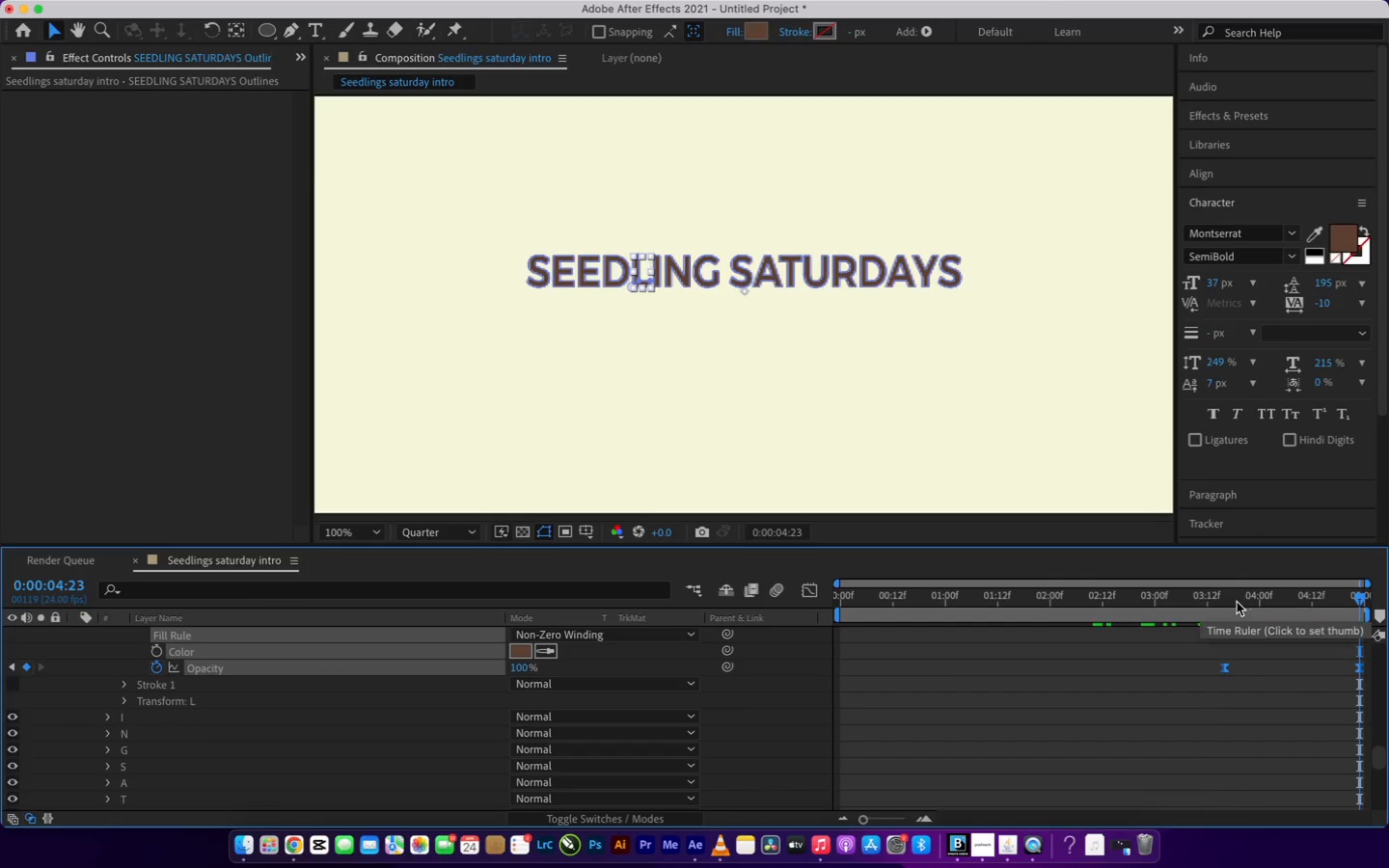 
left_click([1236, 597])
 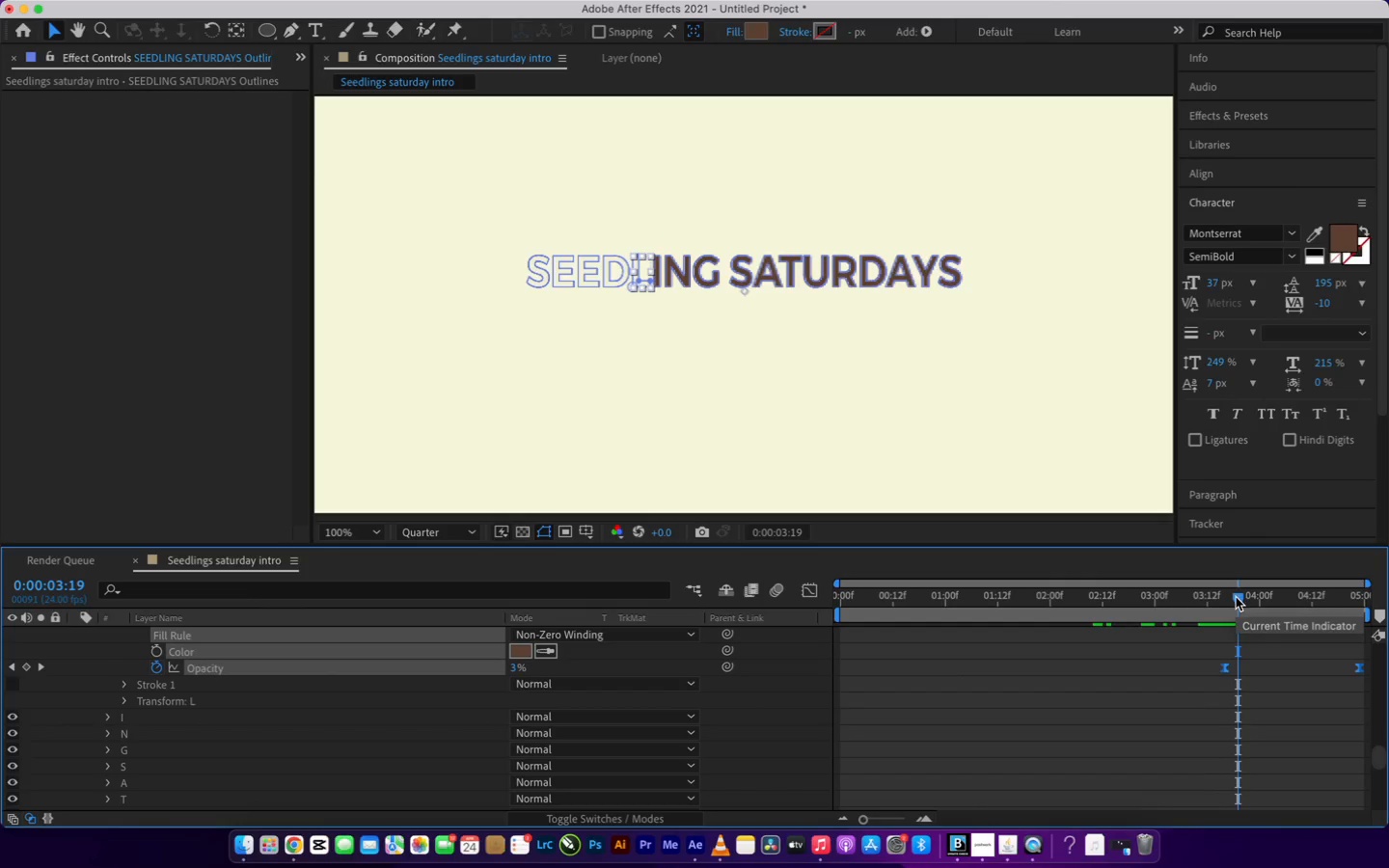 
left_click_drag(start_coordinate=[1236, 596], to_coordinate=[1222, 594])
 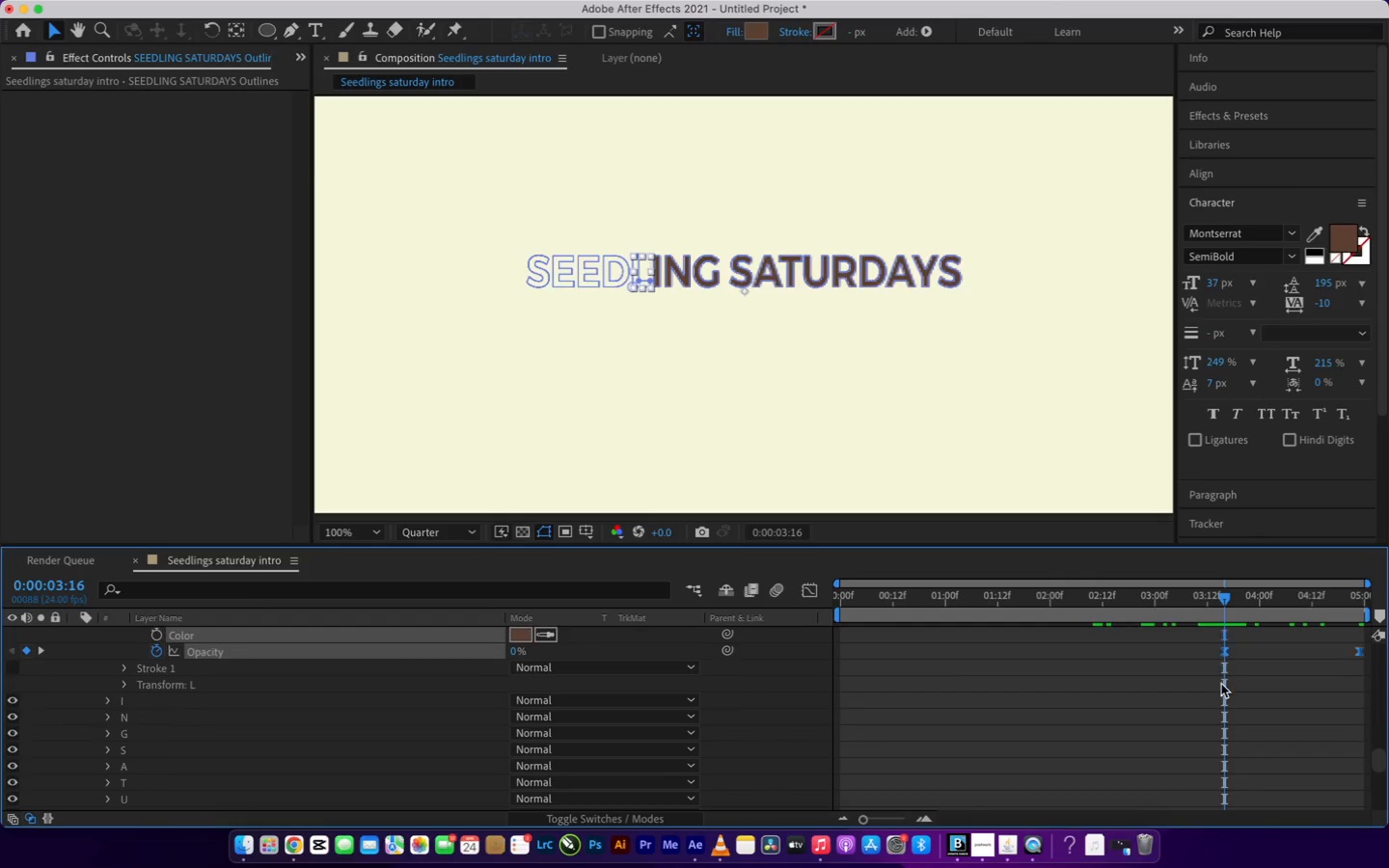 
scroll: coordinate [1221, 684], scroll_direction: down, amount: 3.0
 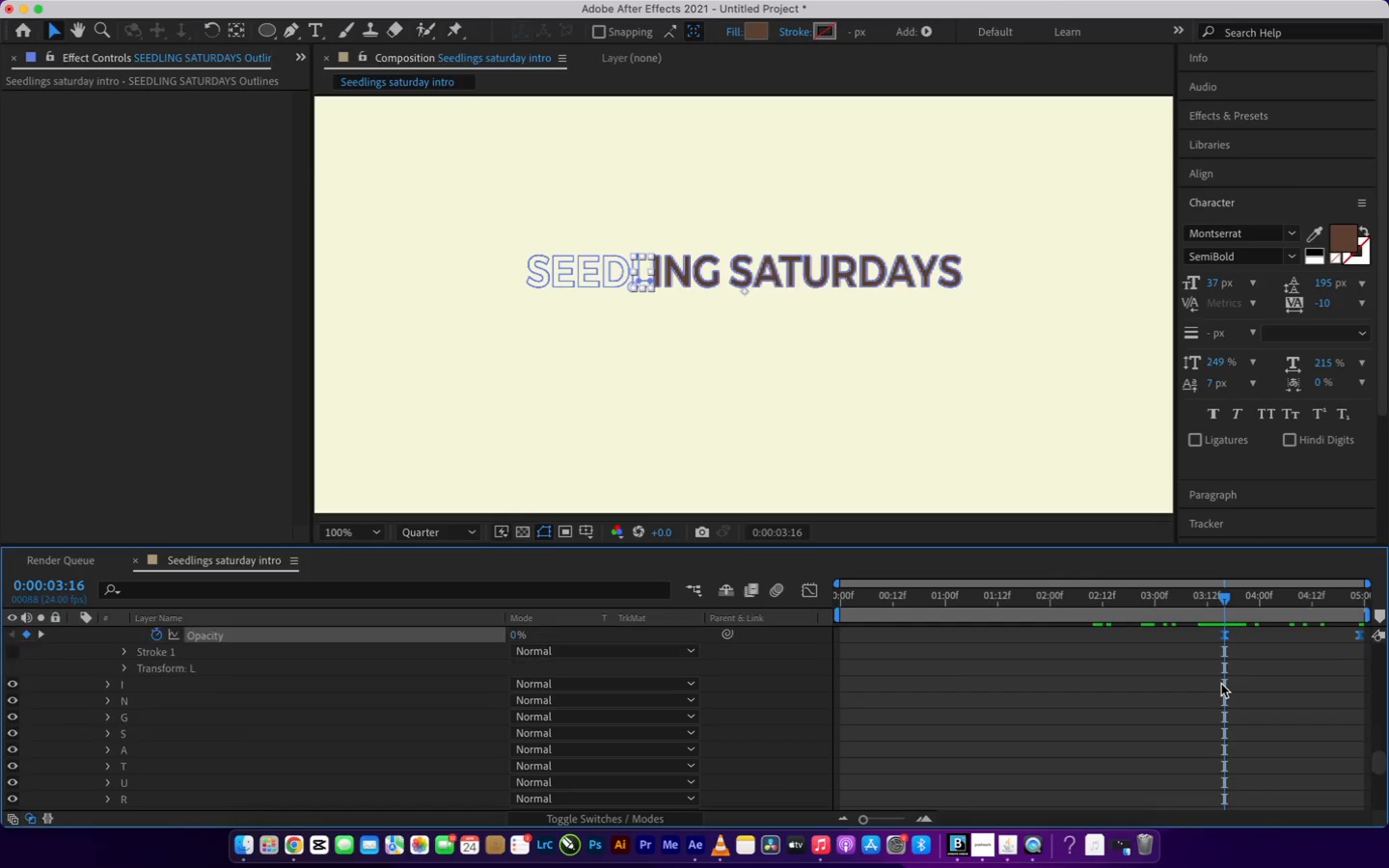 
scroll: coordinate [1221, 684], scroll_direction: up, amount: 1.0
 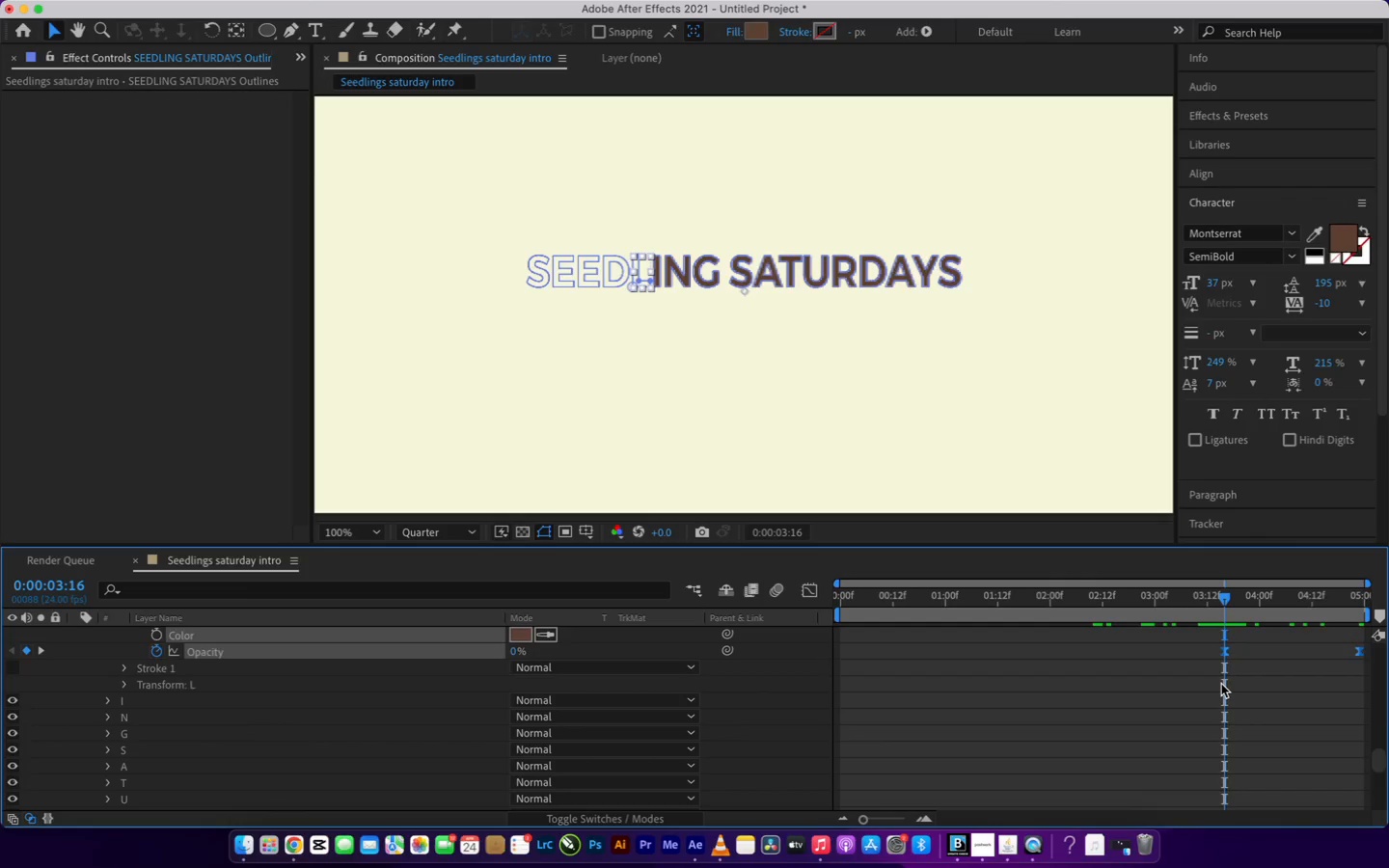 
scroll: coordinate [1221, 684], scroll_direction: down, amount: 2.0
 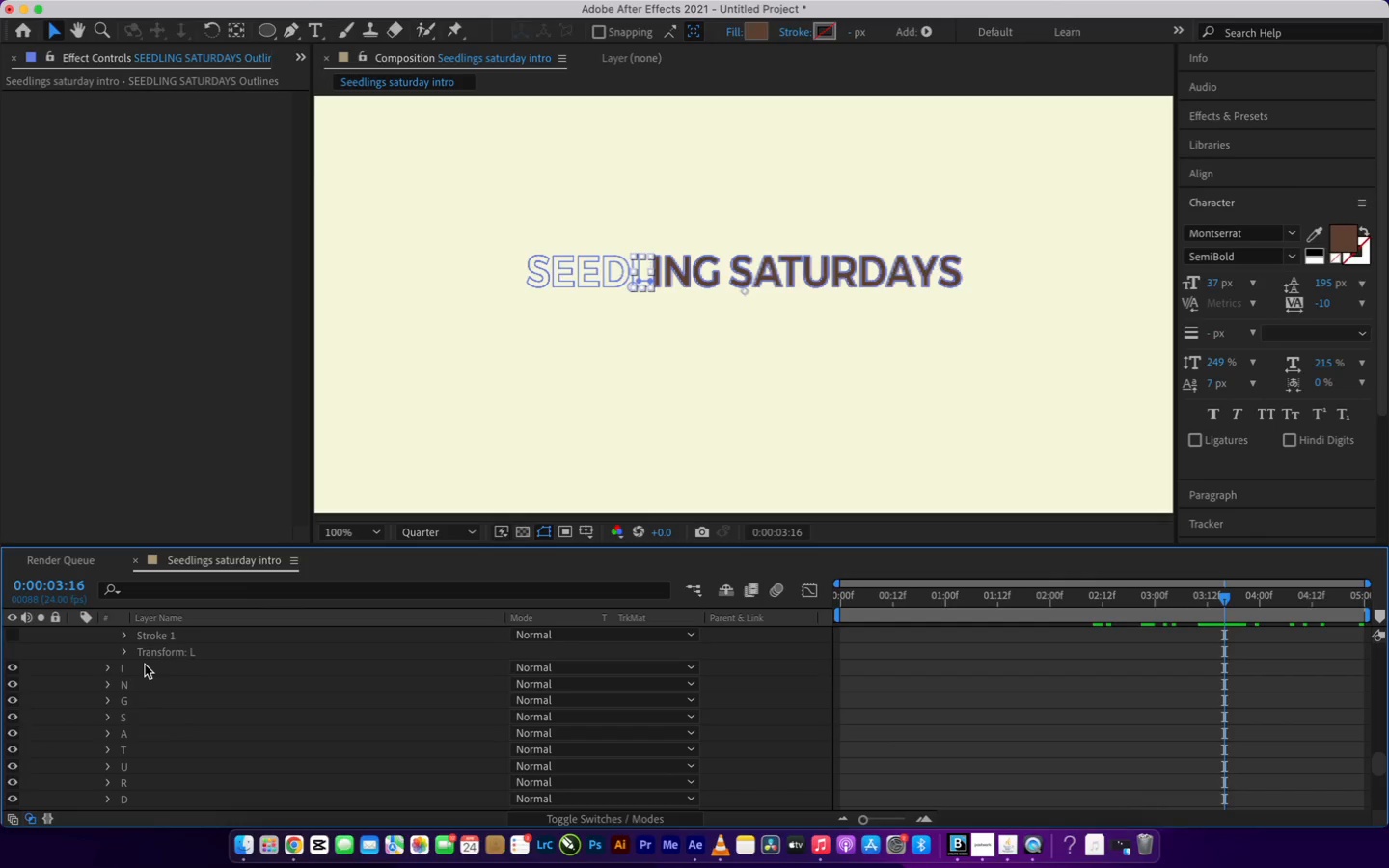 
left_click([144, 669])
 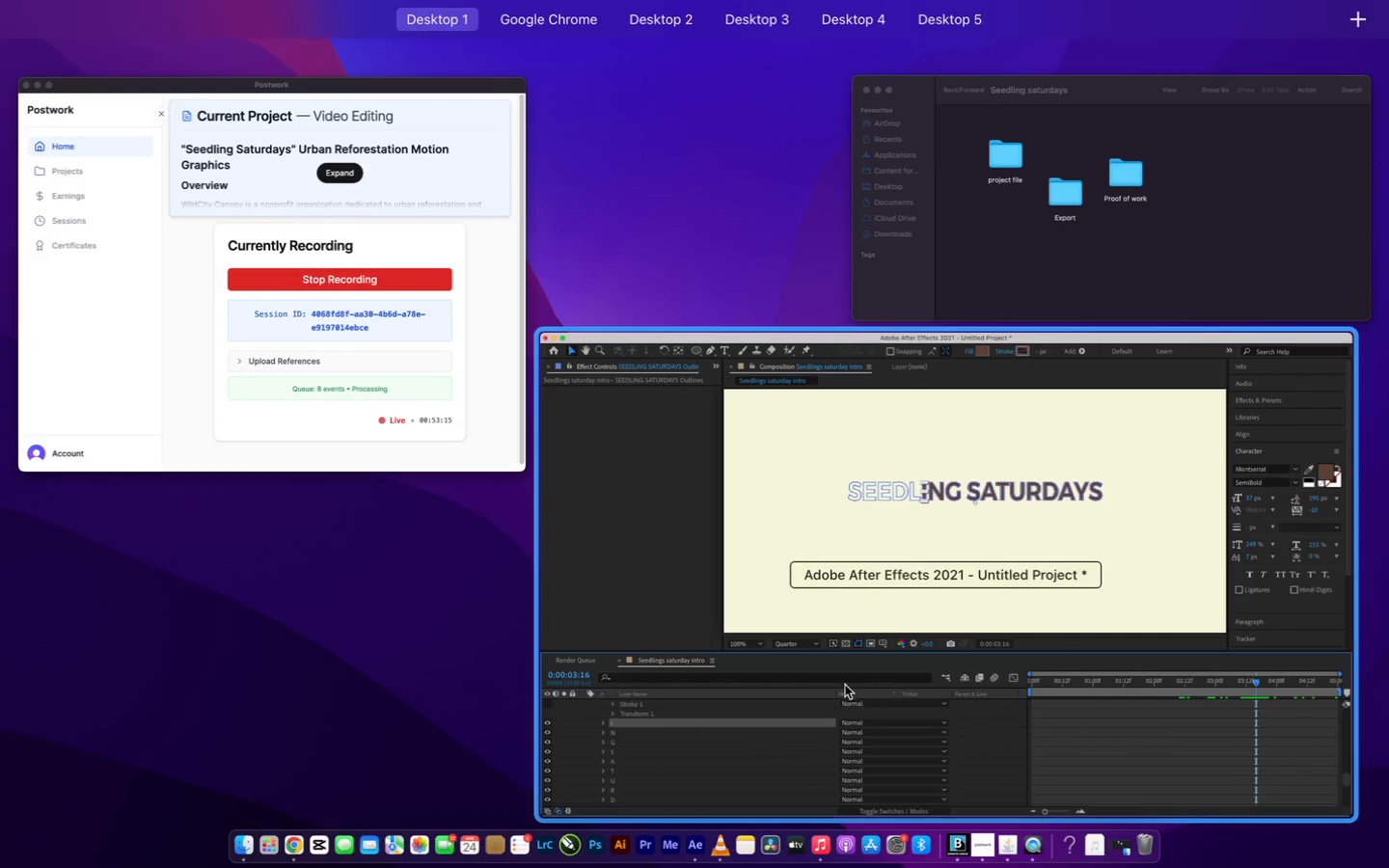 
left_click([840, 711])
 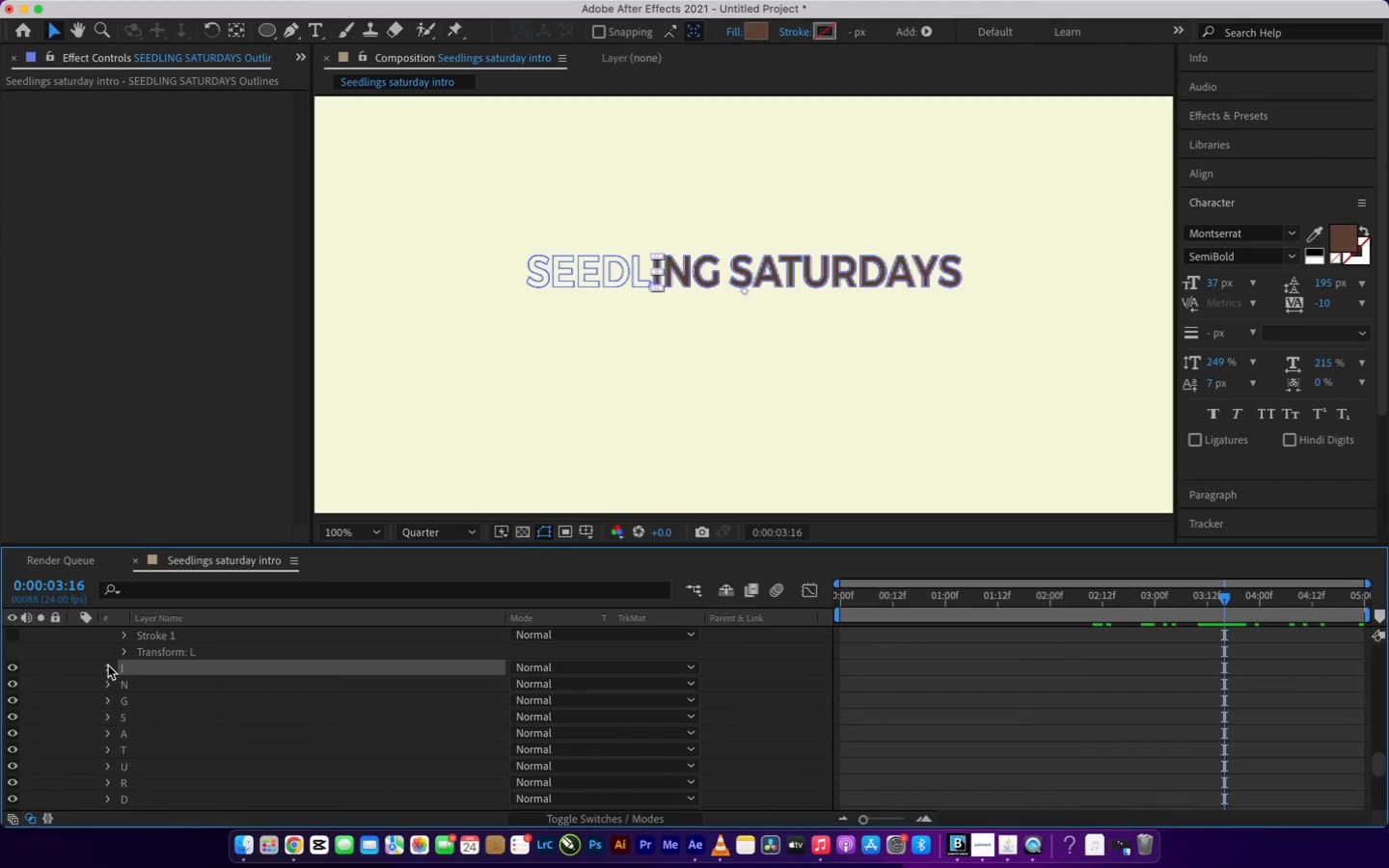 
left_click([107, 669])
 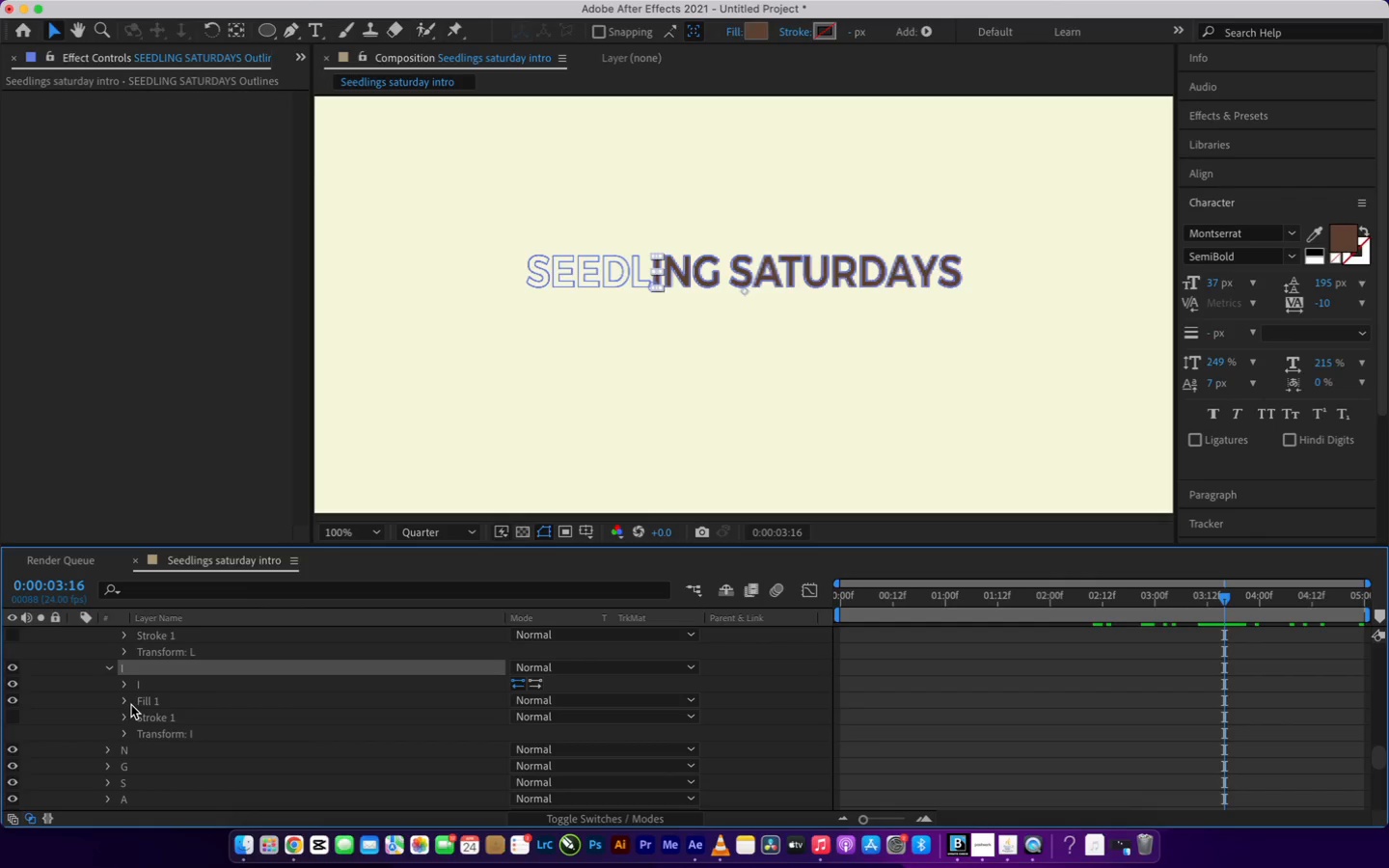 
left_click([126, 700])
 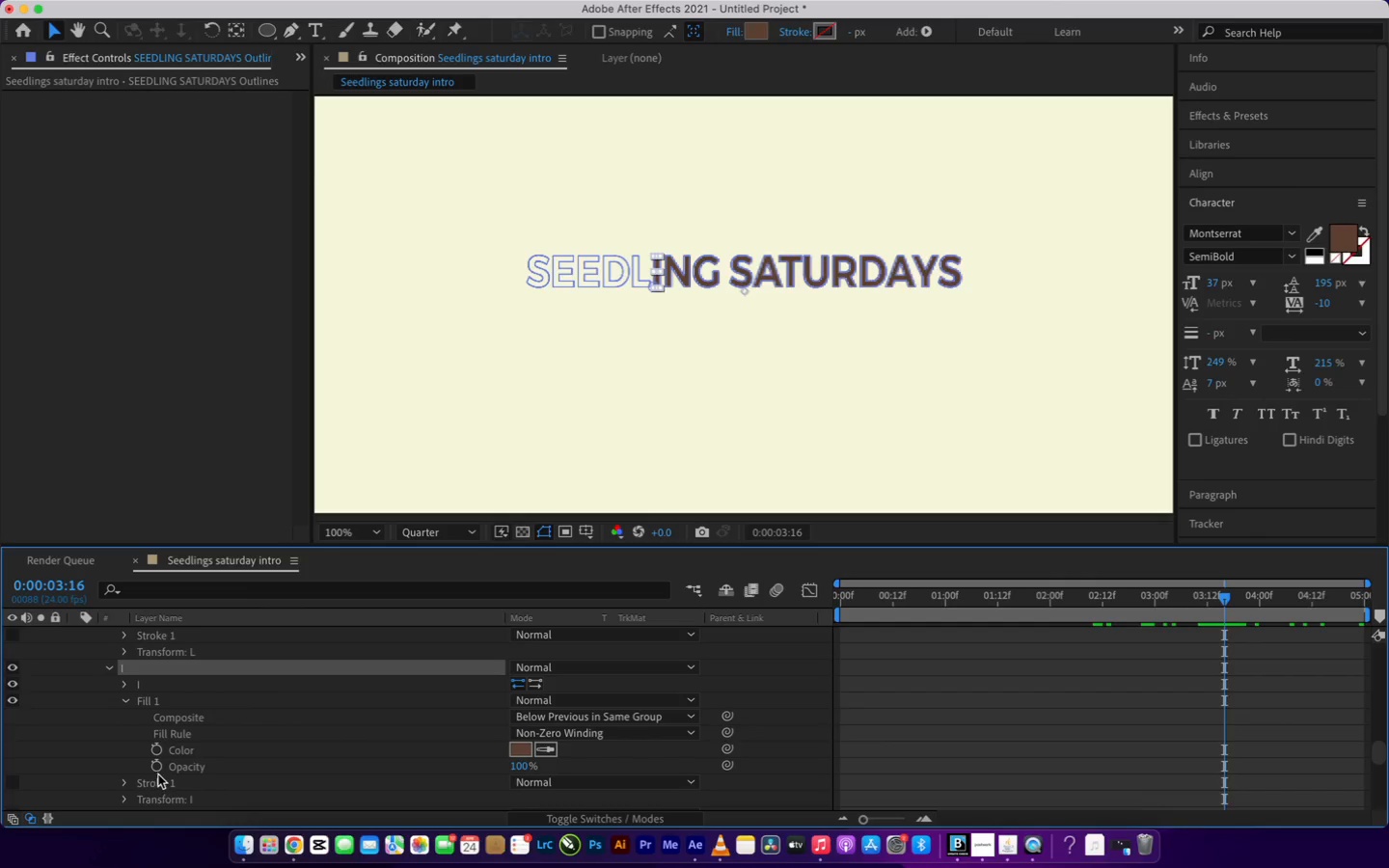 
left_click([158, 767])
 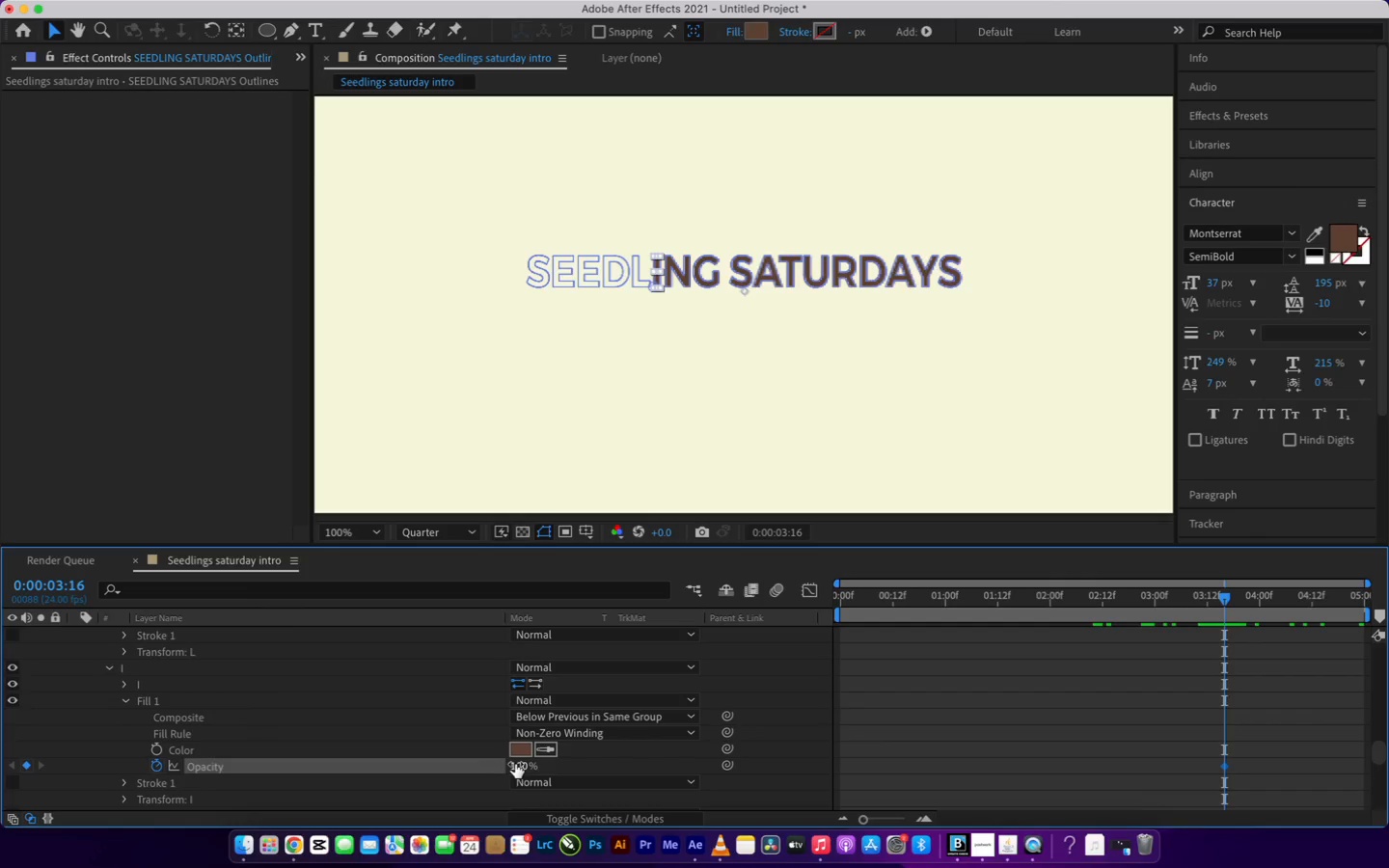 
left_click([516, 764])
 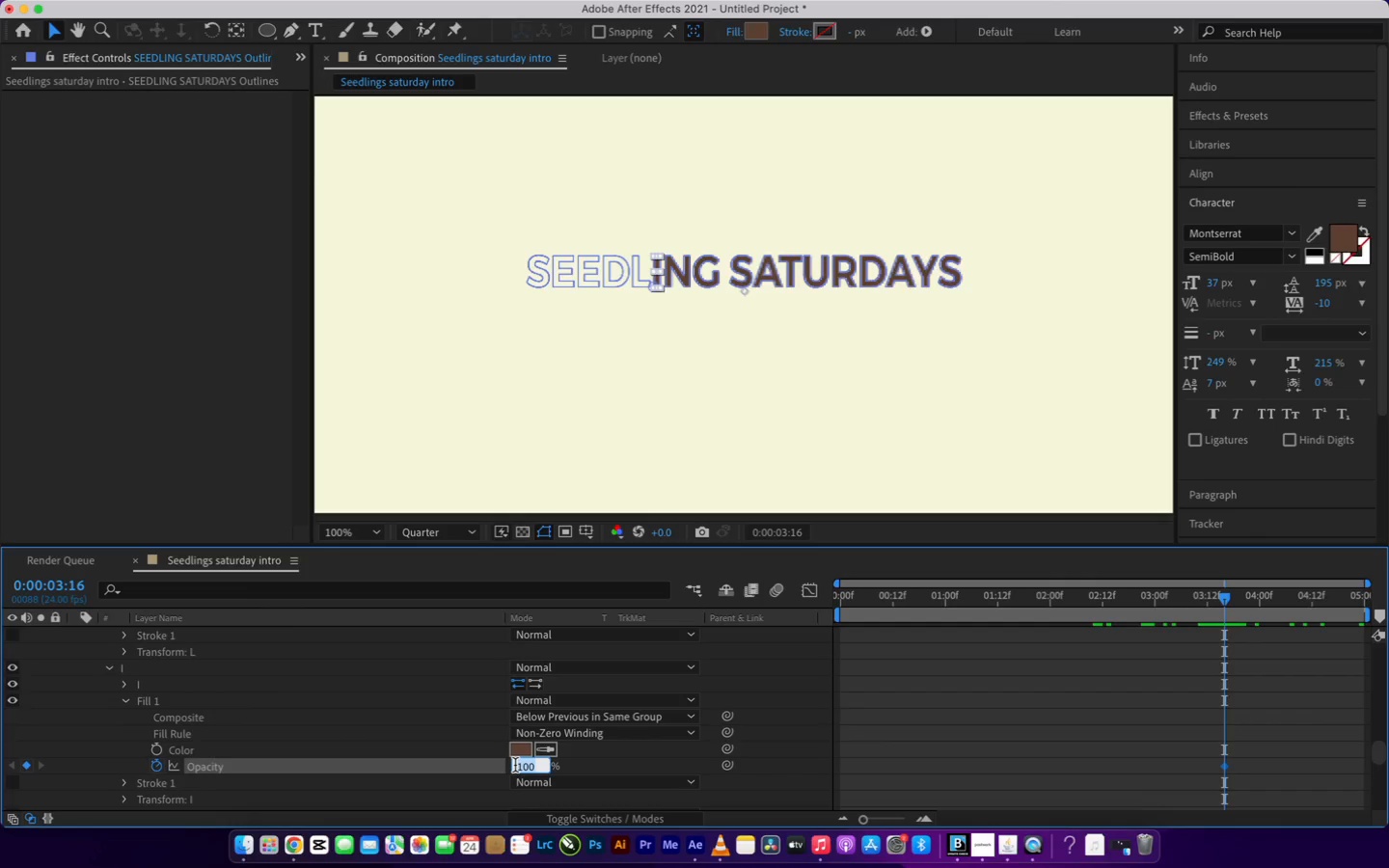 
key(0)
 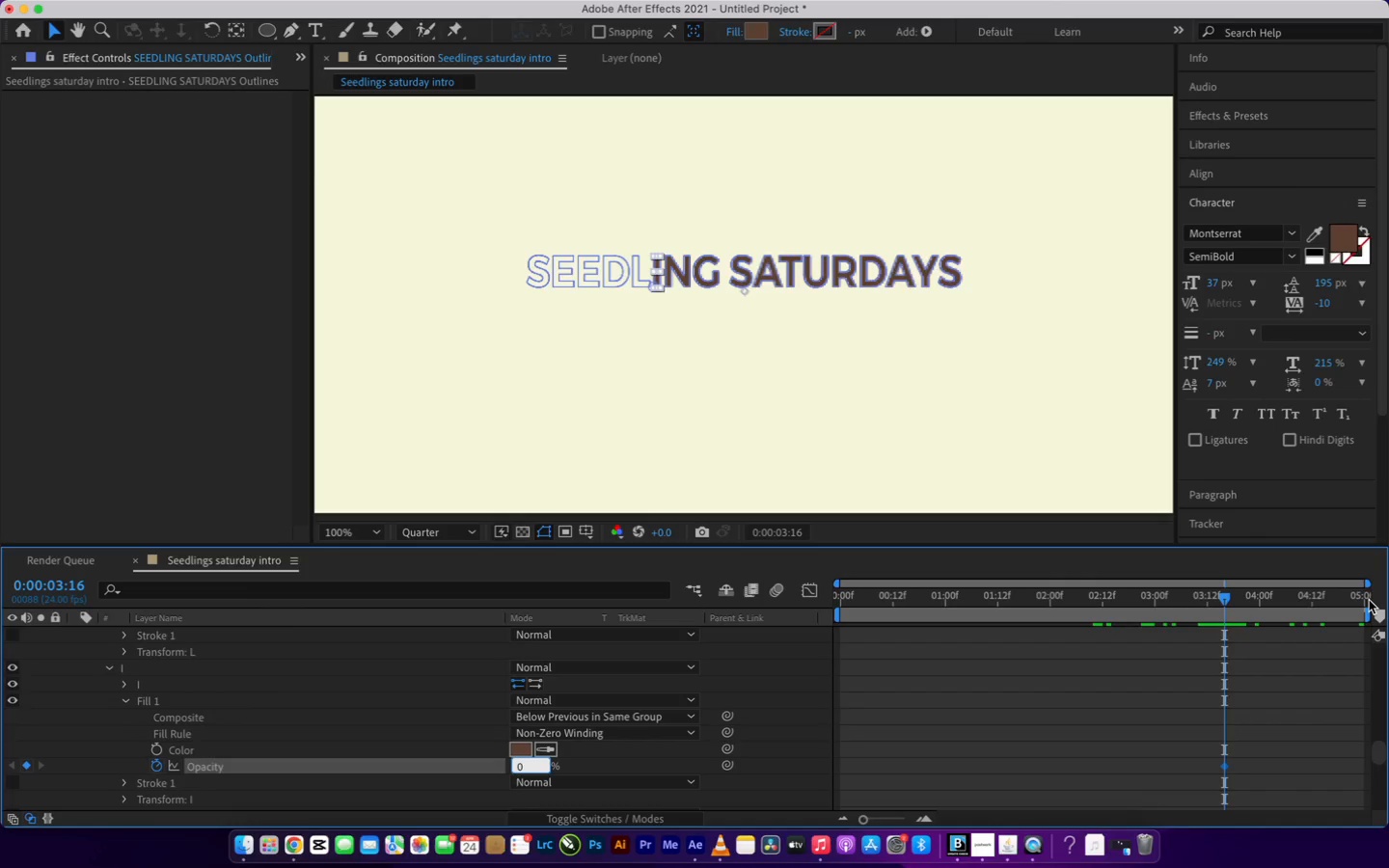 
left_click([1364, 596])
 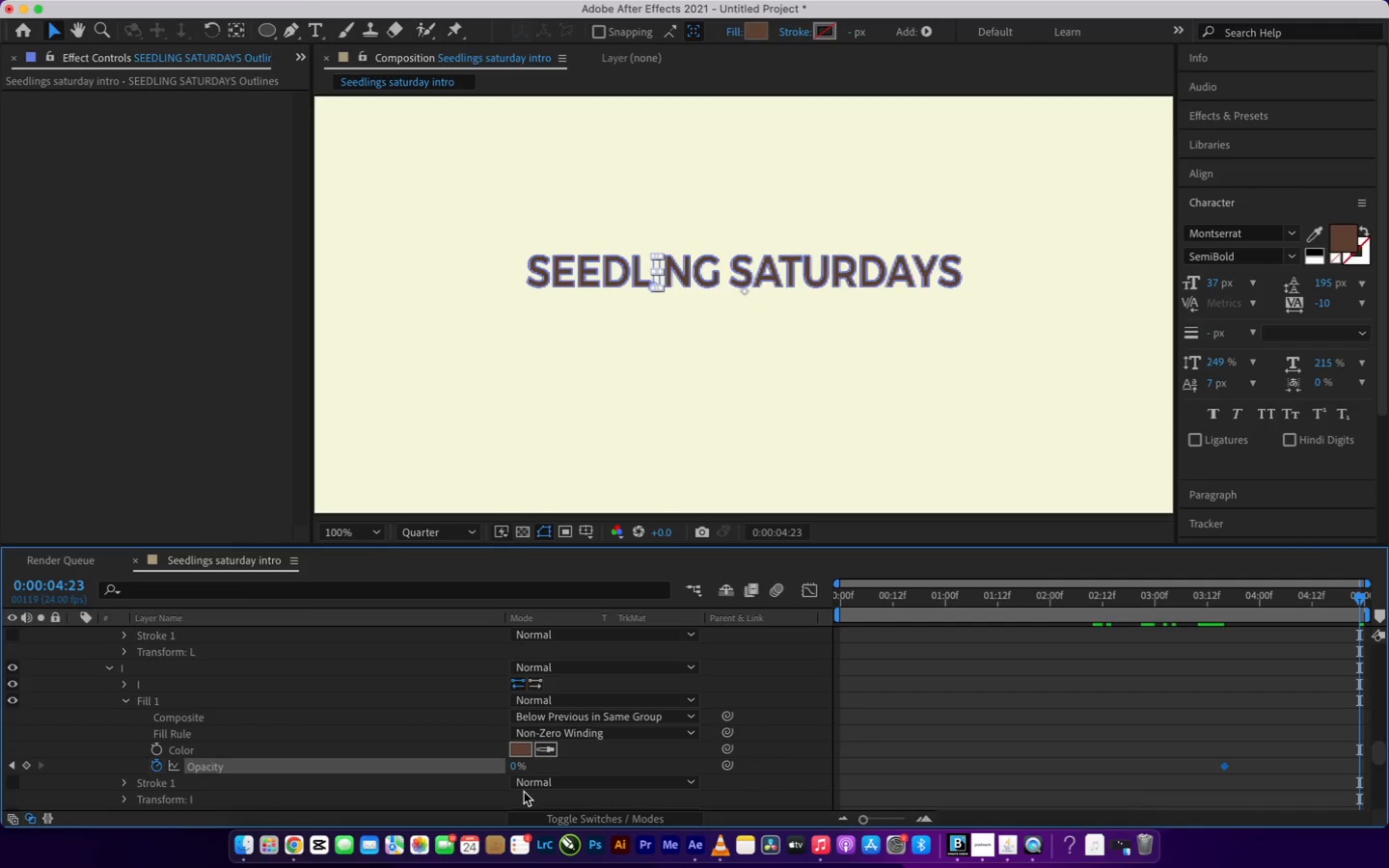 
left_click([513, 763])
 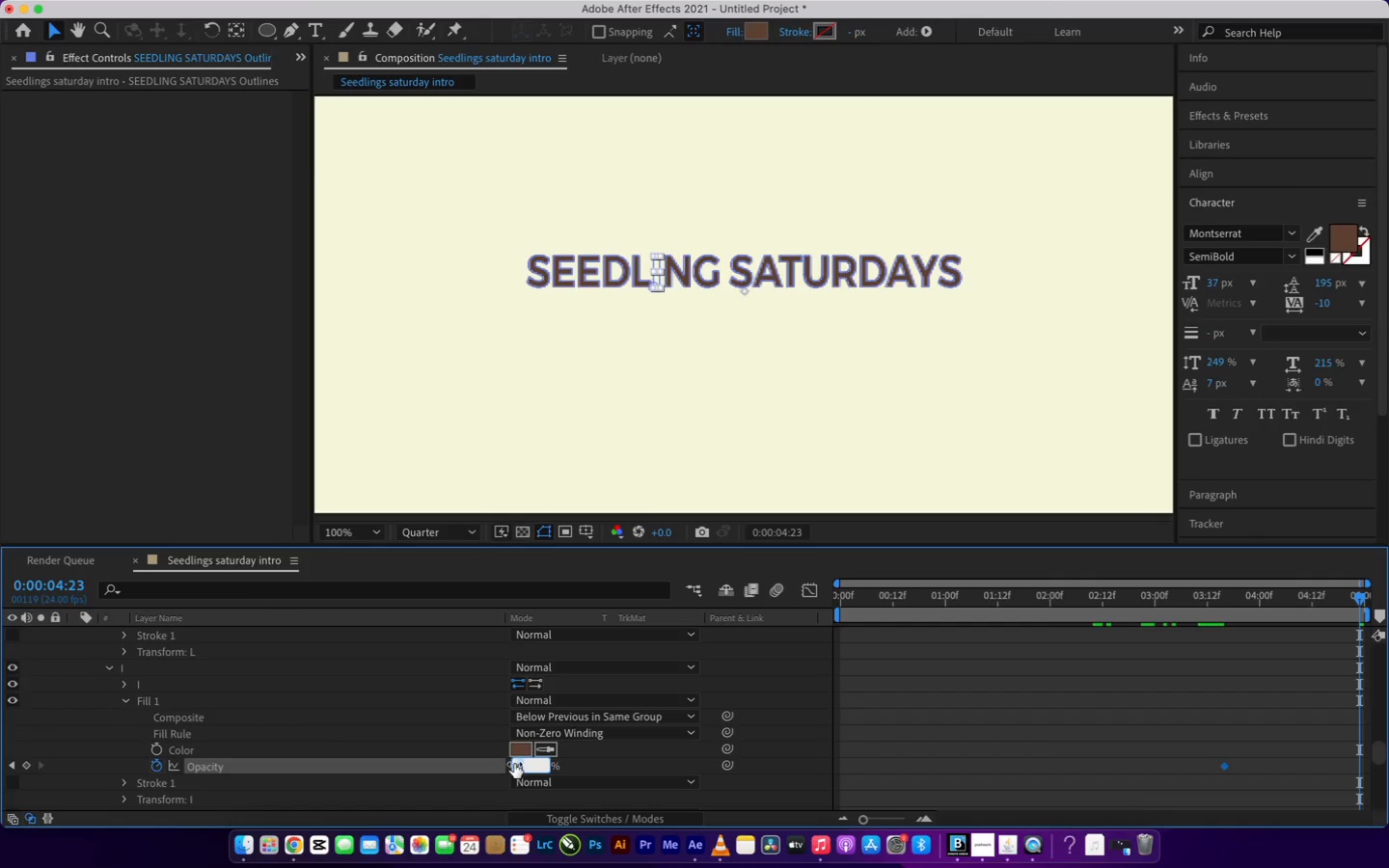 
type(100)
 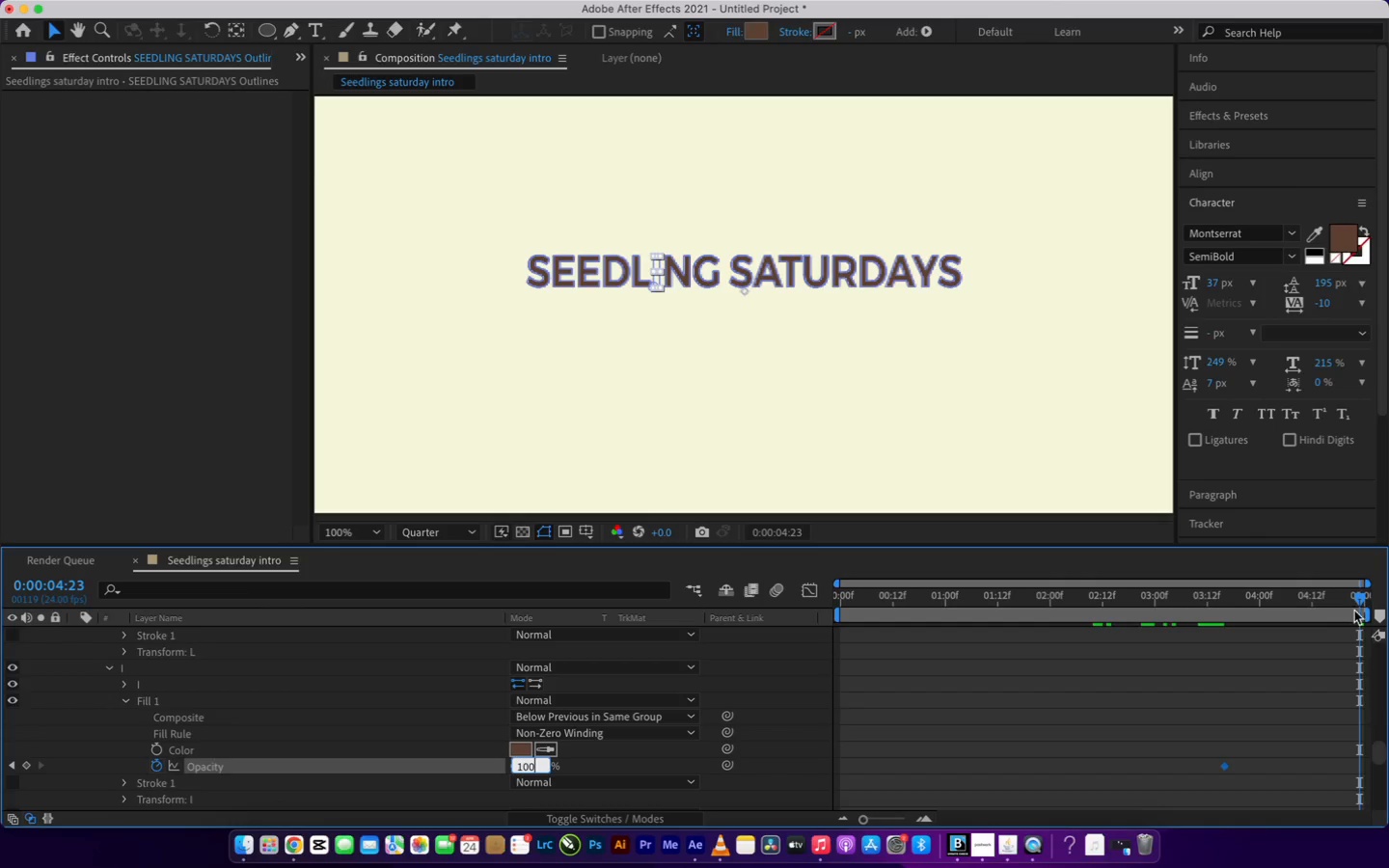 
left_click_drag(start_coordinate=[1357, 603], to_coordinate=[1339, 611])
 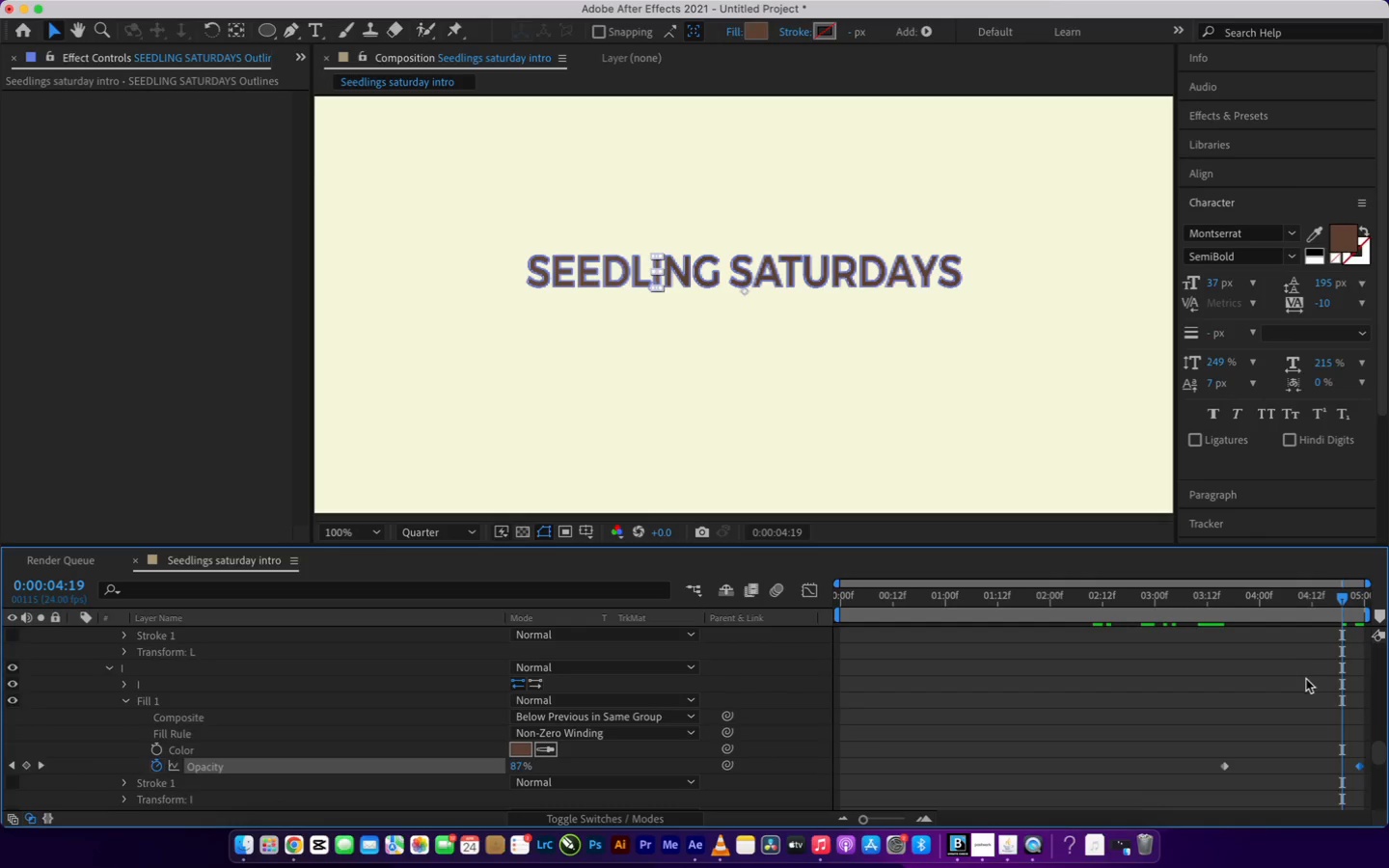 
scroll: coordinate [1304, 678], scroll_direction: down, amount: 6.0
 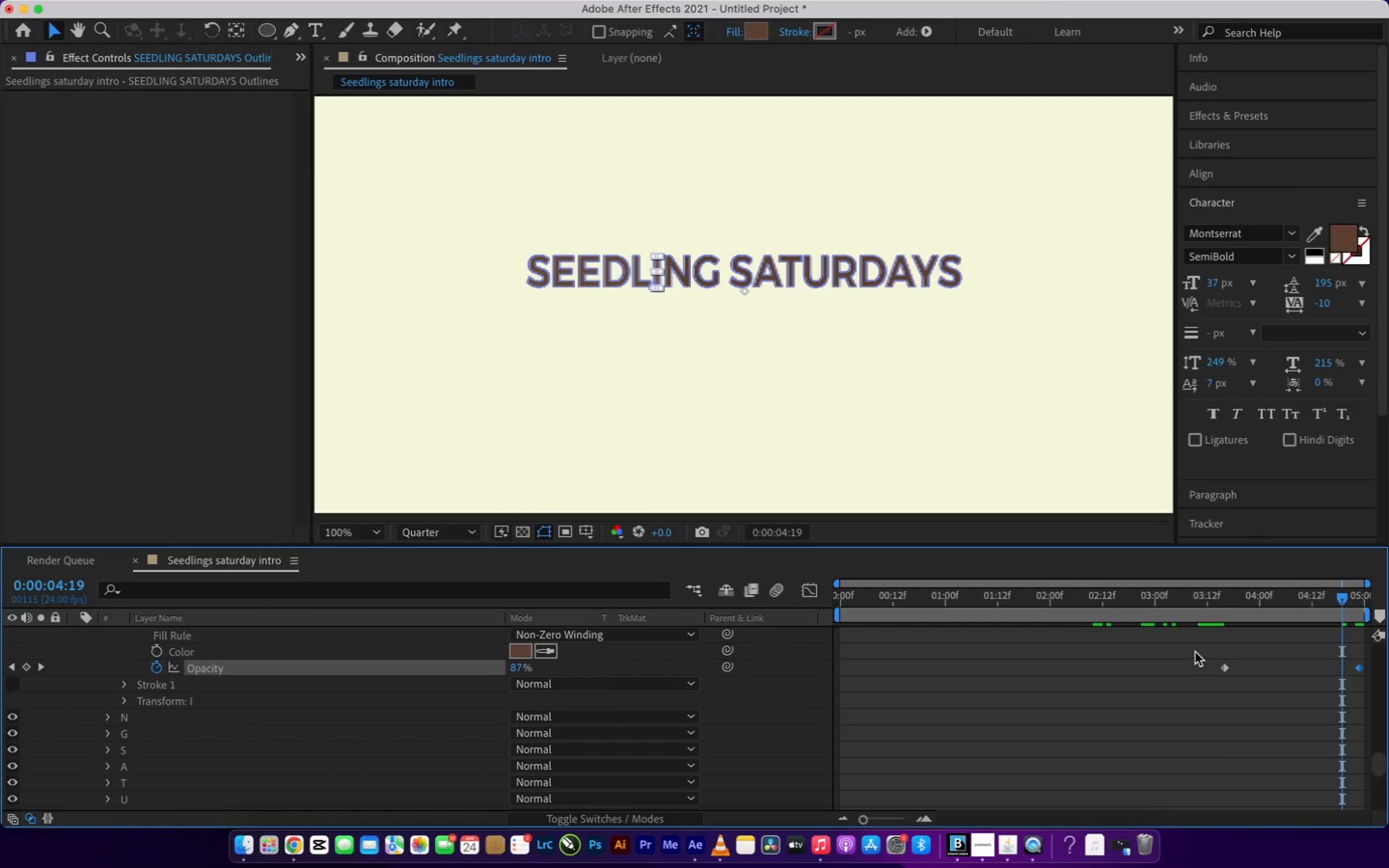 
left_click_drag(start_coordinate=[1195, 652], to_coordinate=[1367, 703])
 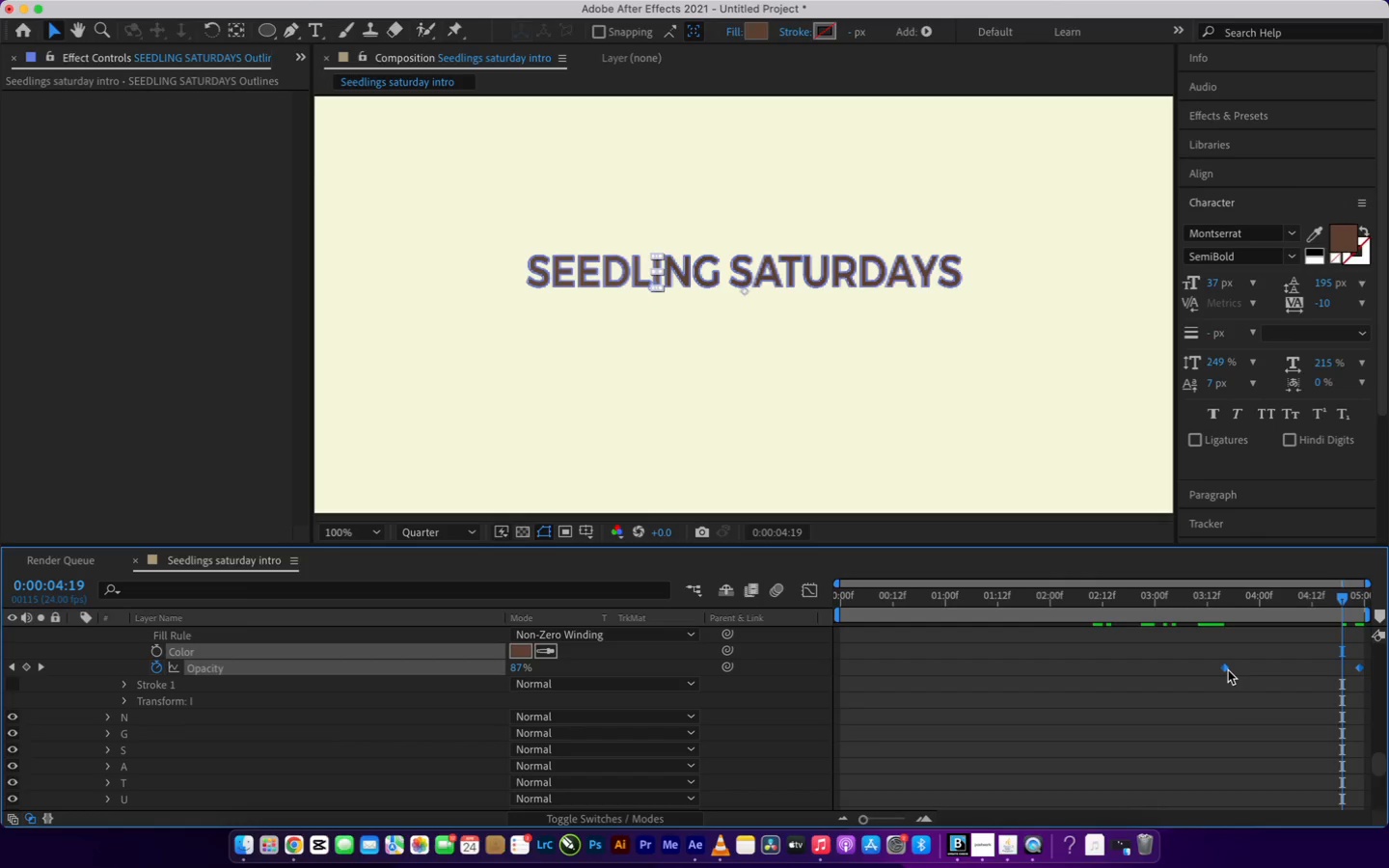 
right_click([1228, 670])
 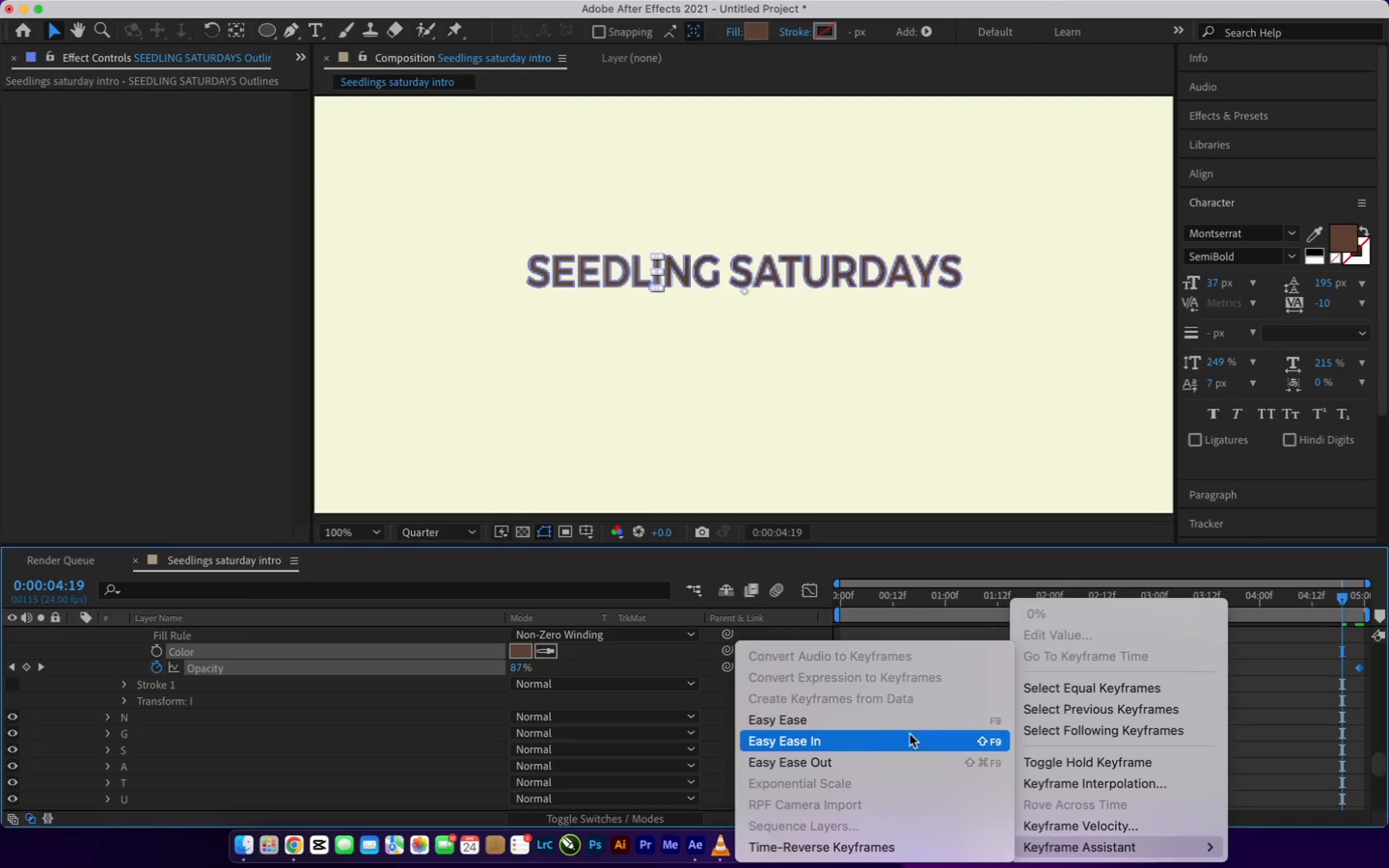 
left_click([910, 721])
 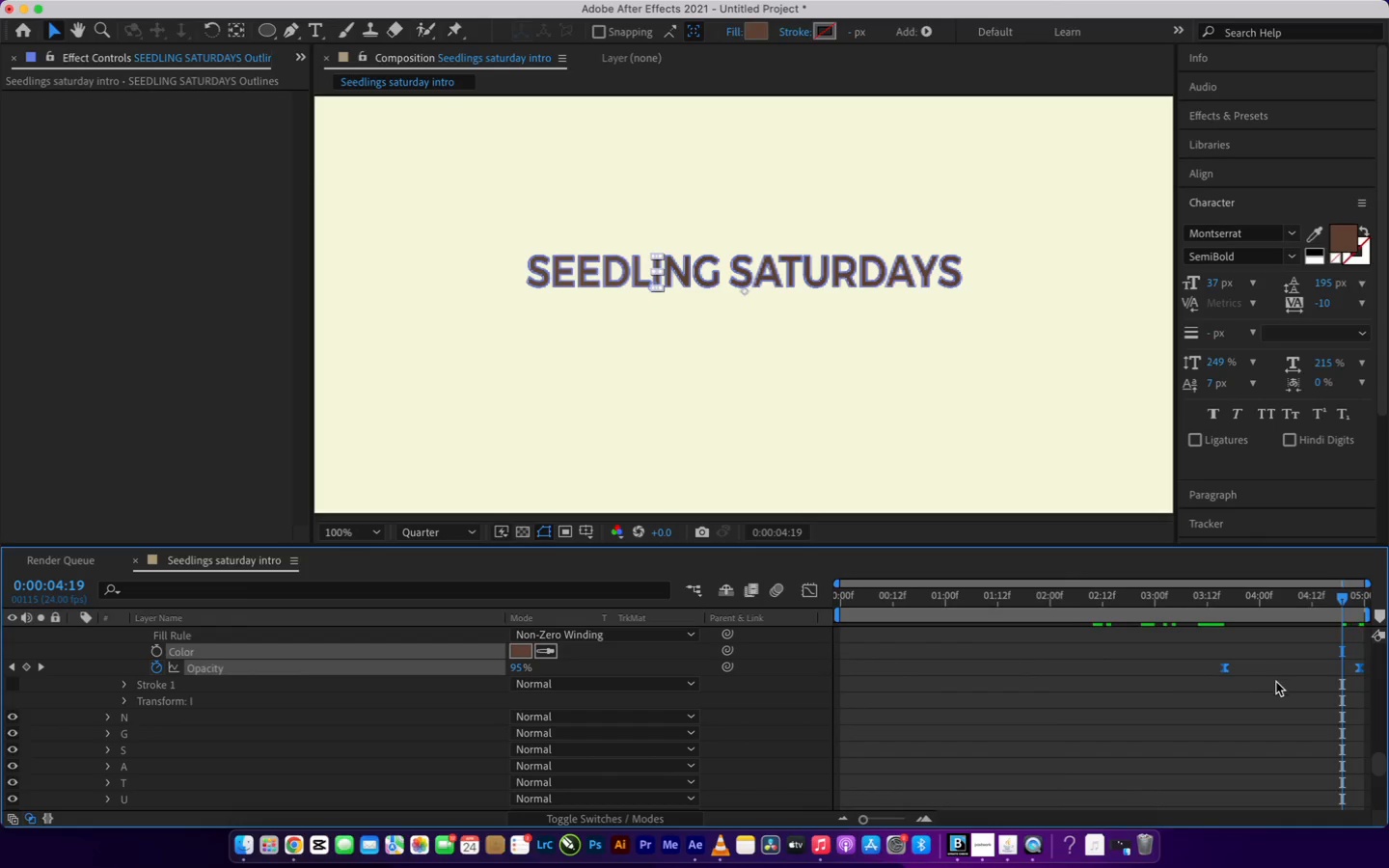 
scroll: coordinate [1276, 682], scroll_direction: down, amount: 4.0
 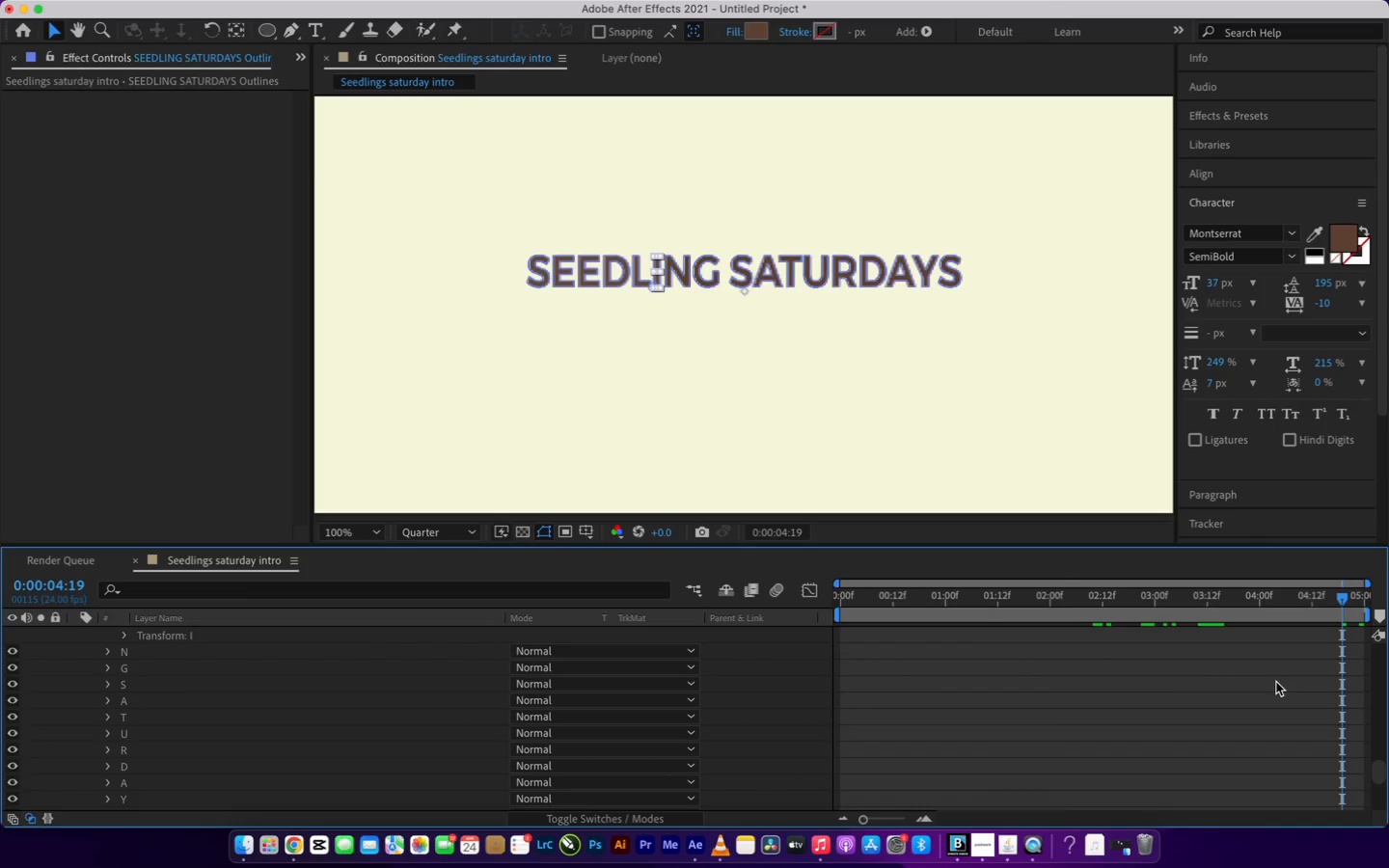 
scroll: coordinate [1276, 682], scroll_direction: up, amount: 3.0
 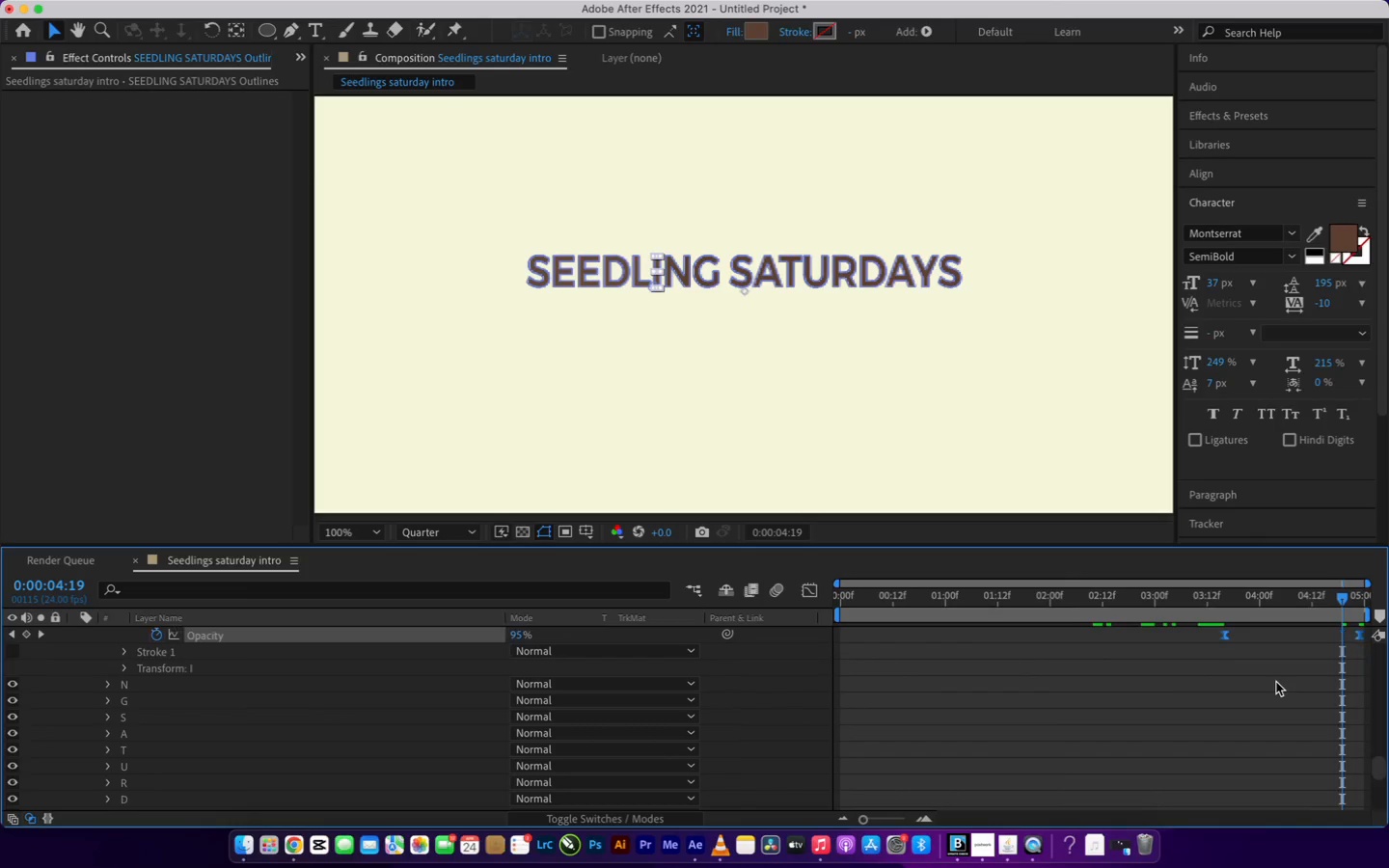 
scroll: coordinate [1276, 682], scroll_direction: down, amount: 1.0
 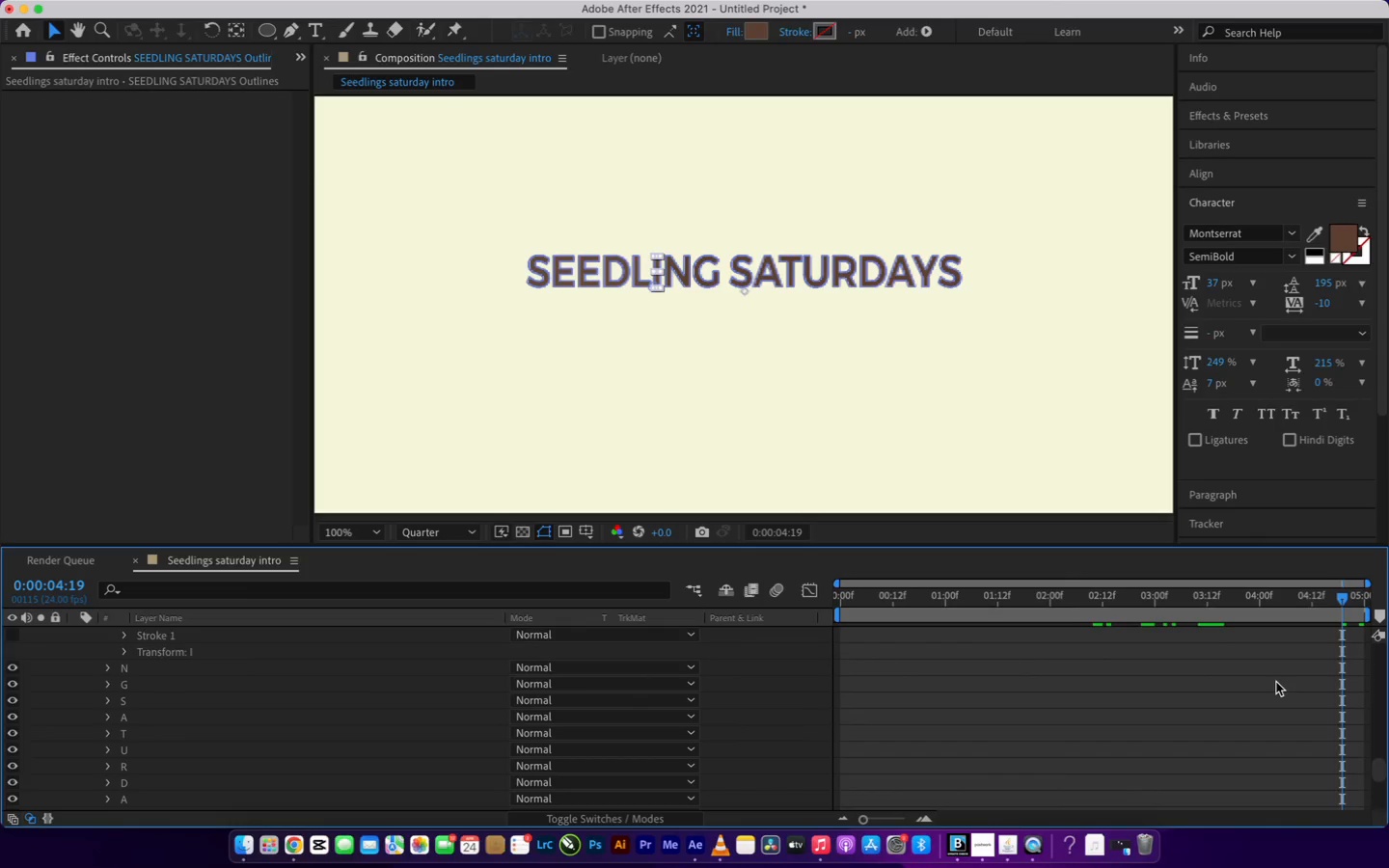 
scroll: coordinate [1276, 682], scroll_direction: up, amount: 1.0
 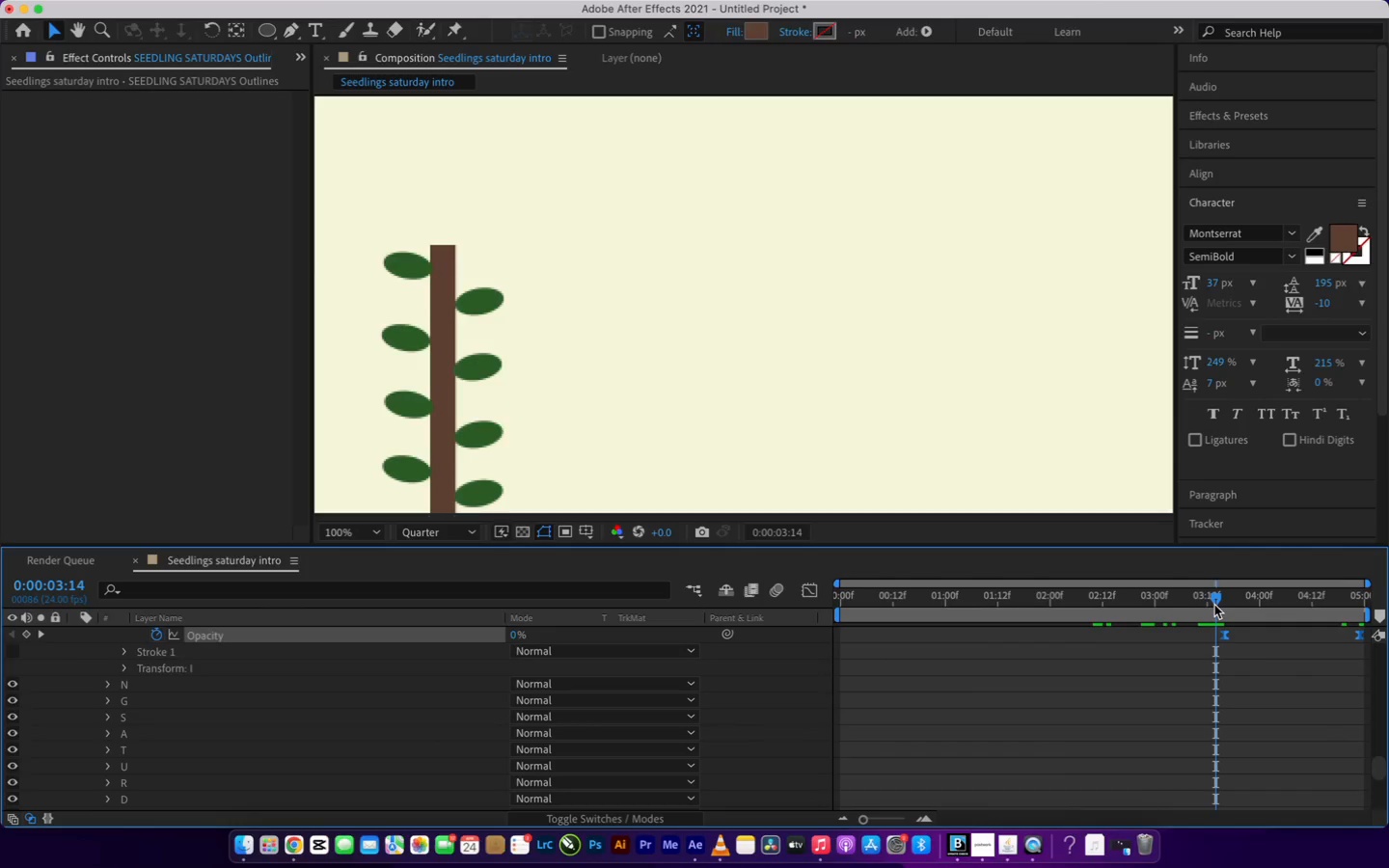 
left_click_drag(start_coordinate=[1214, 603], to_coordinate=[1222, 607])
 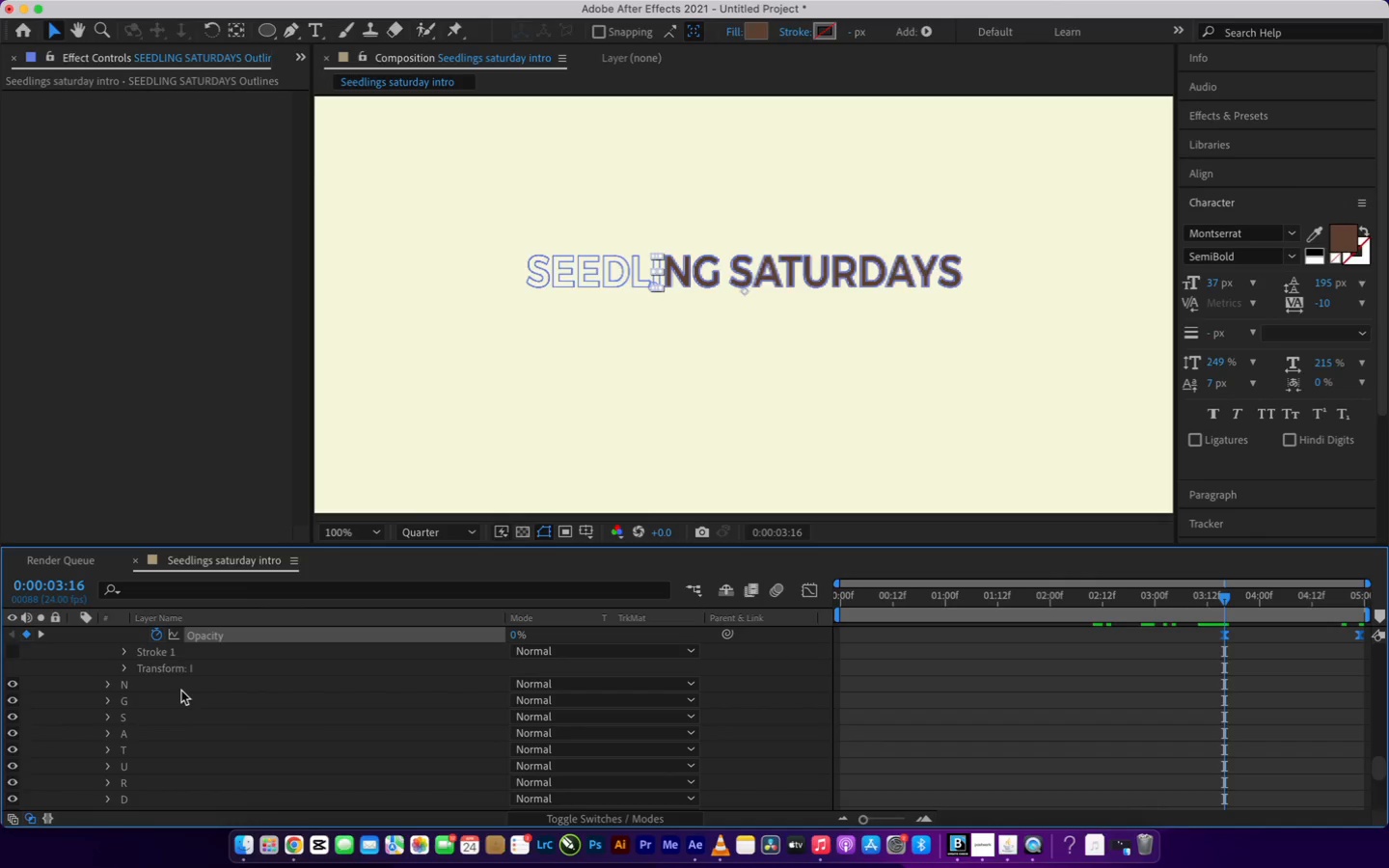 
left_click([182, 688])
 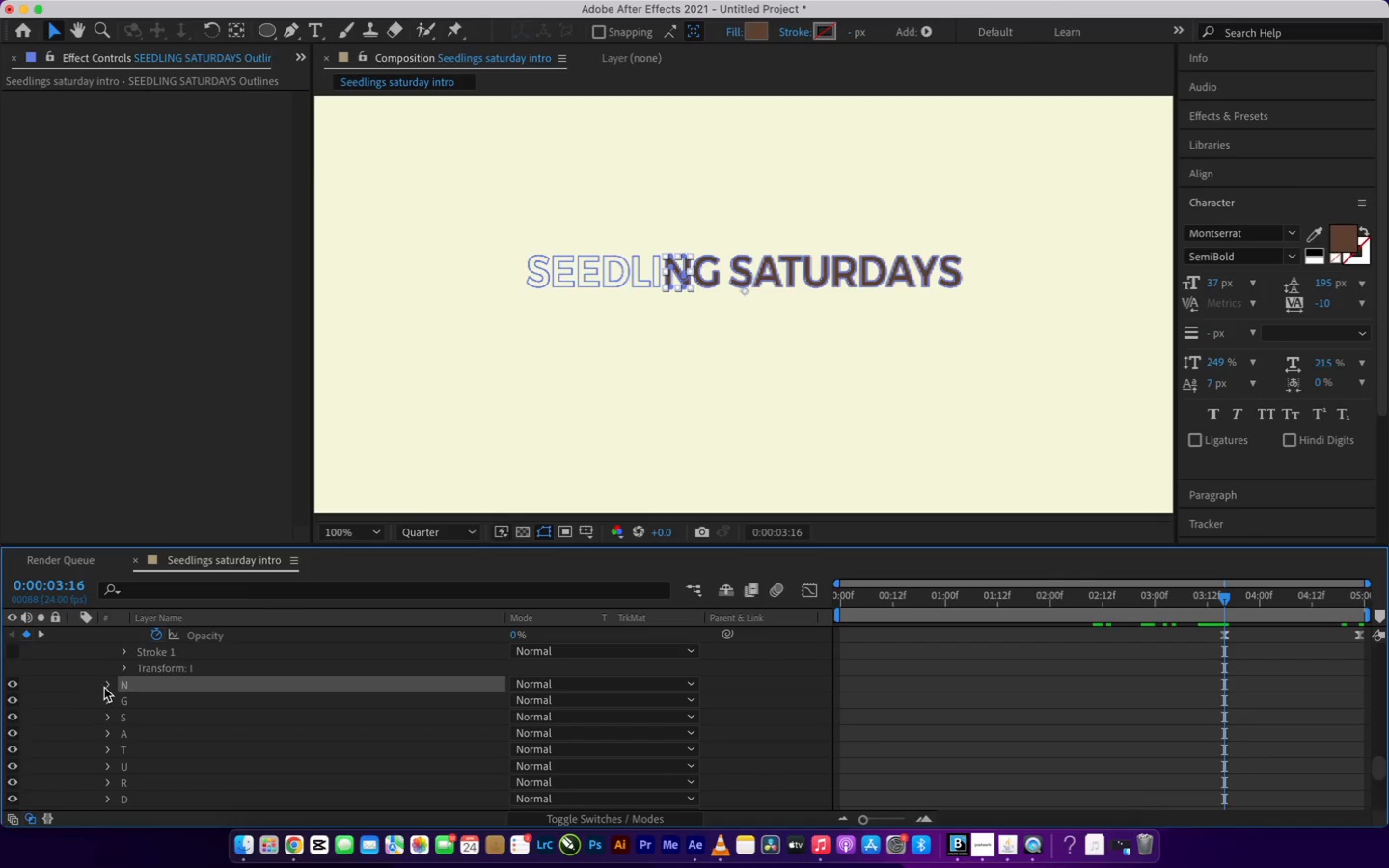 
left_click([109, 685])
 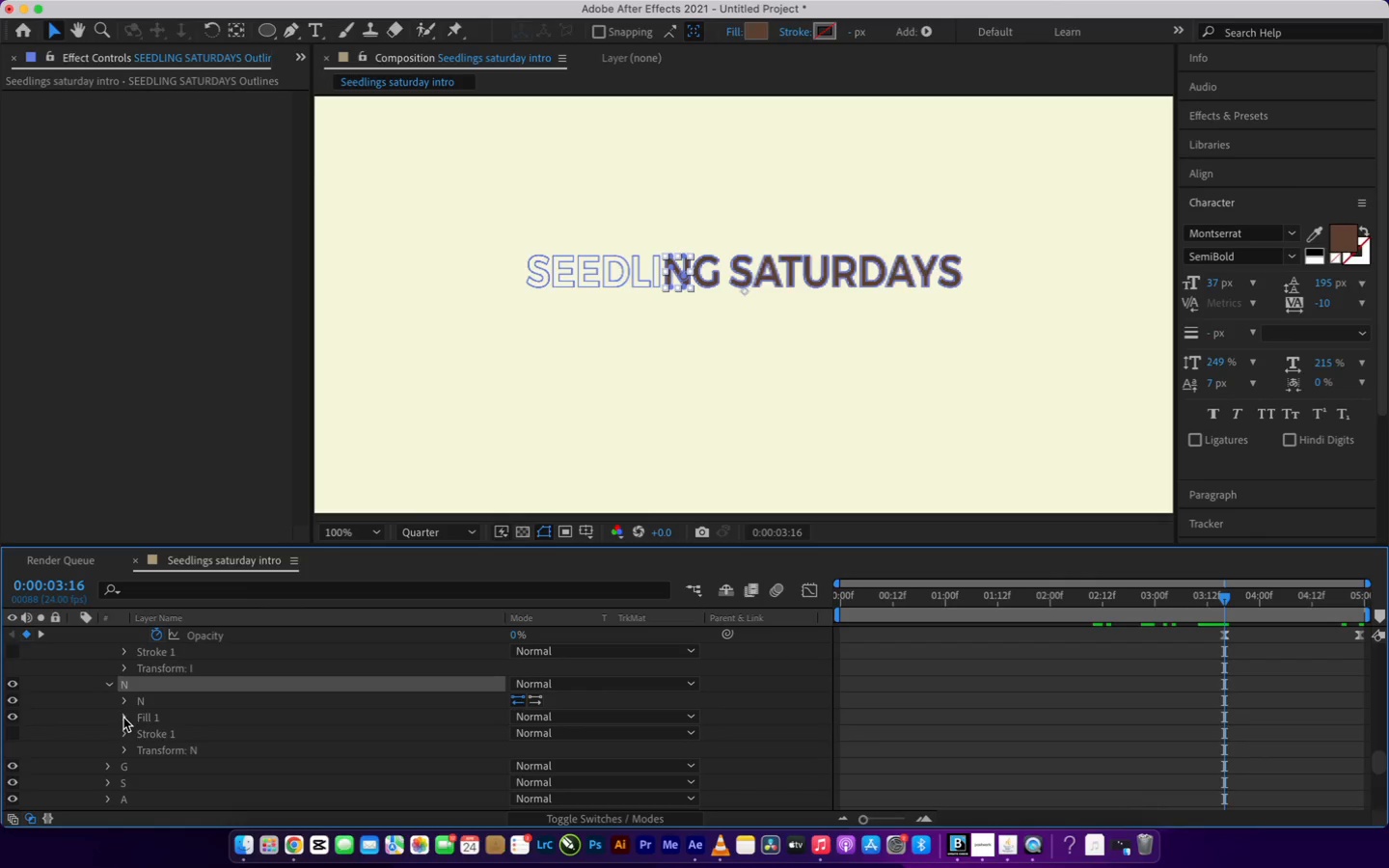 
left_click([124, 719])
 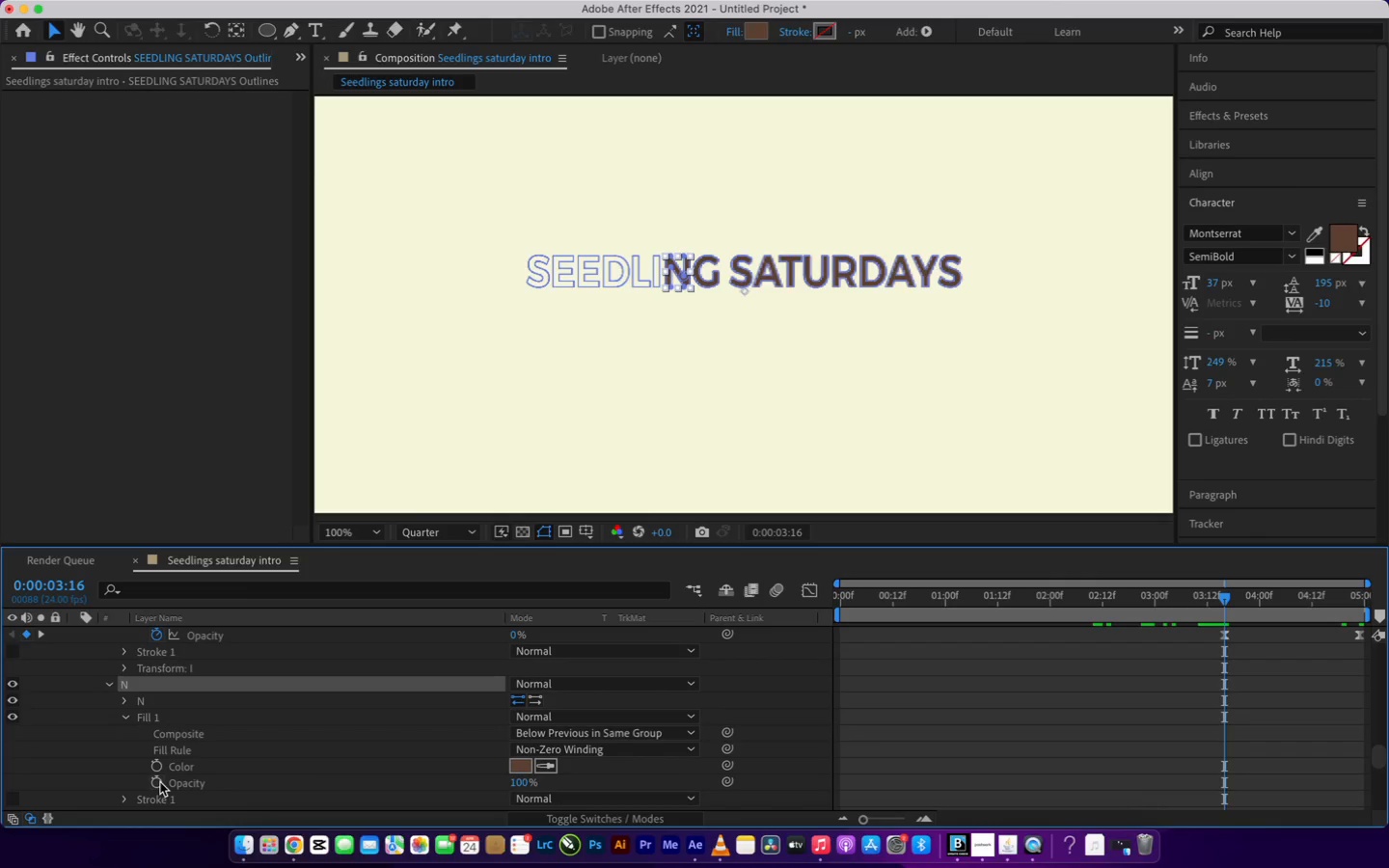 
left_click([160, 782])
 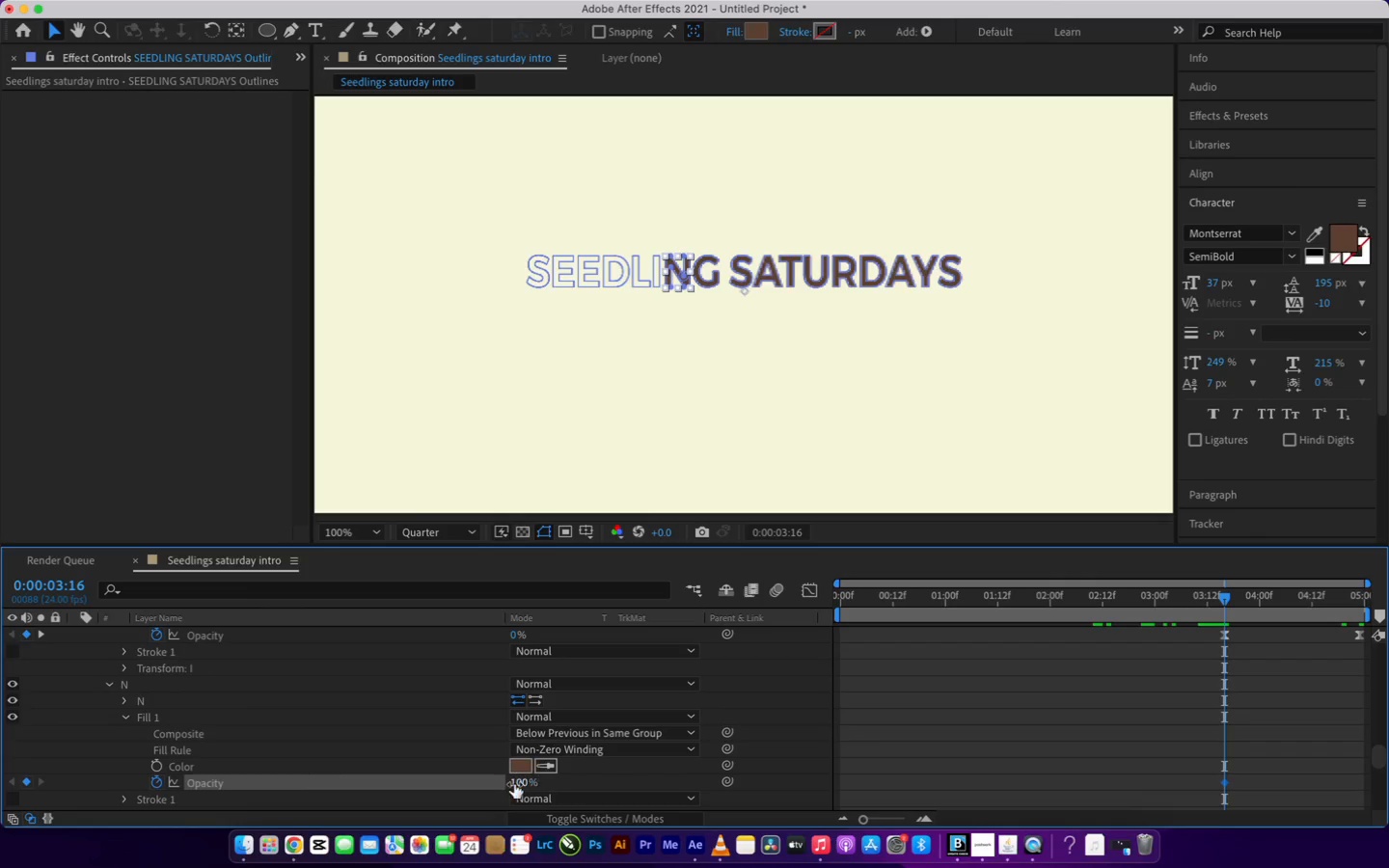 
left_click([514, 785])
 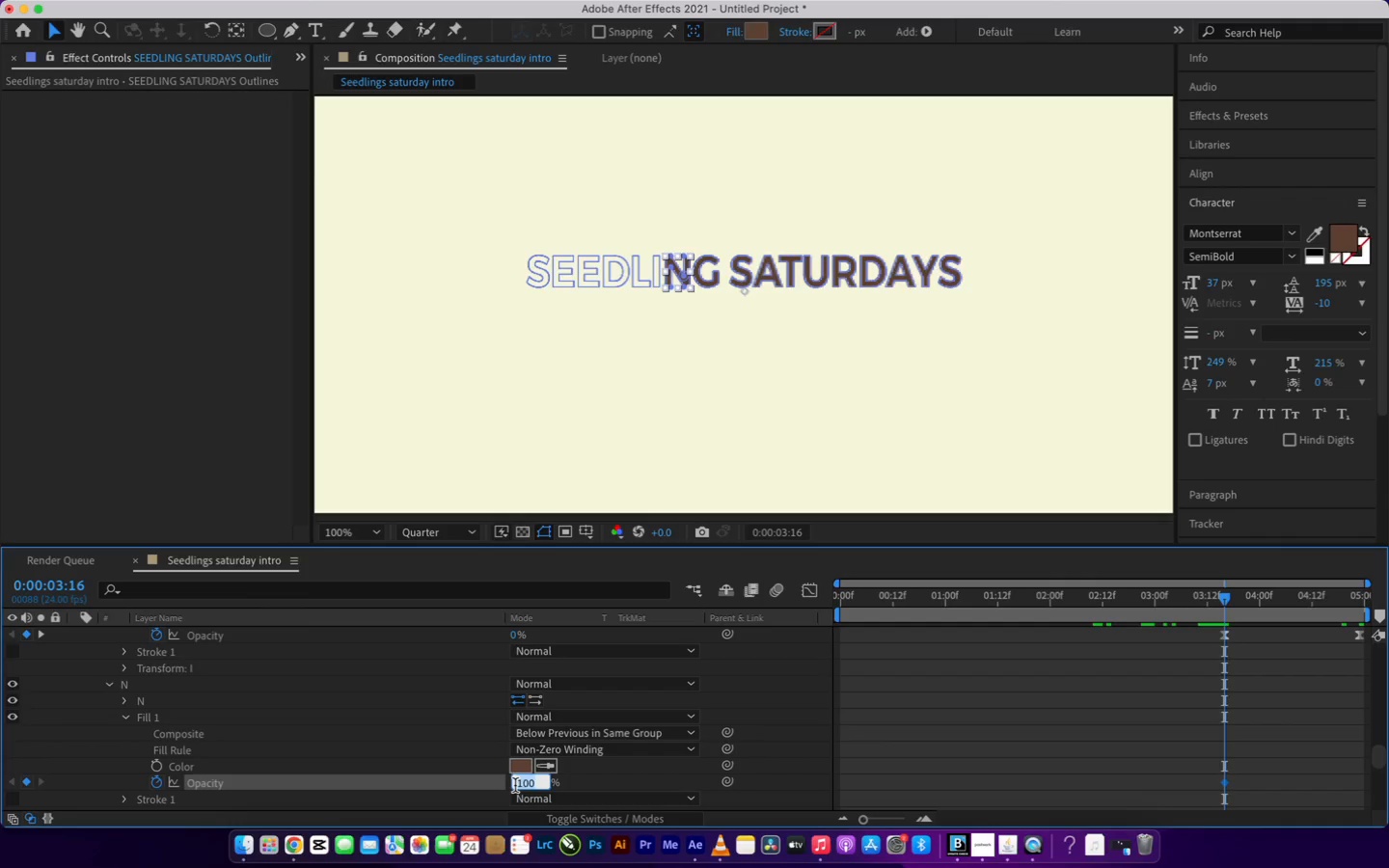 
key(1)
 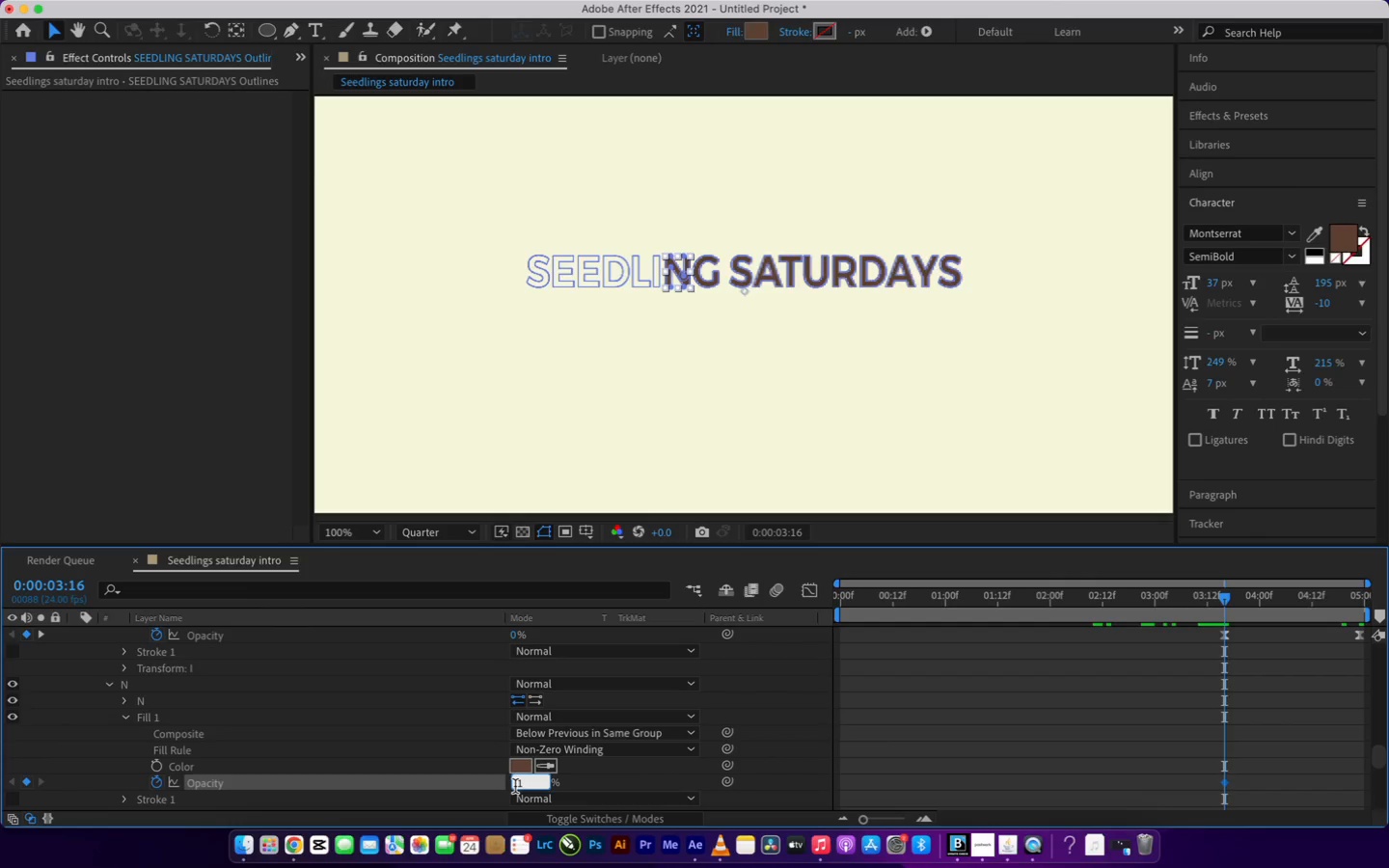 
wait(10.22)
 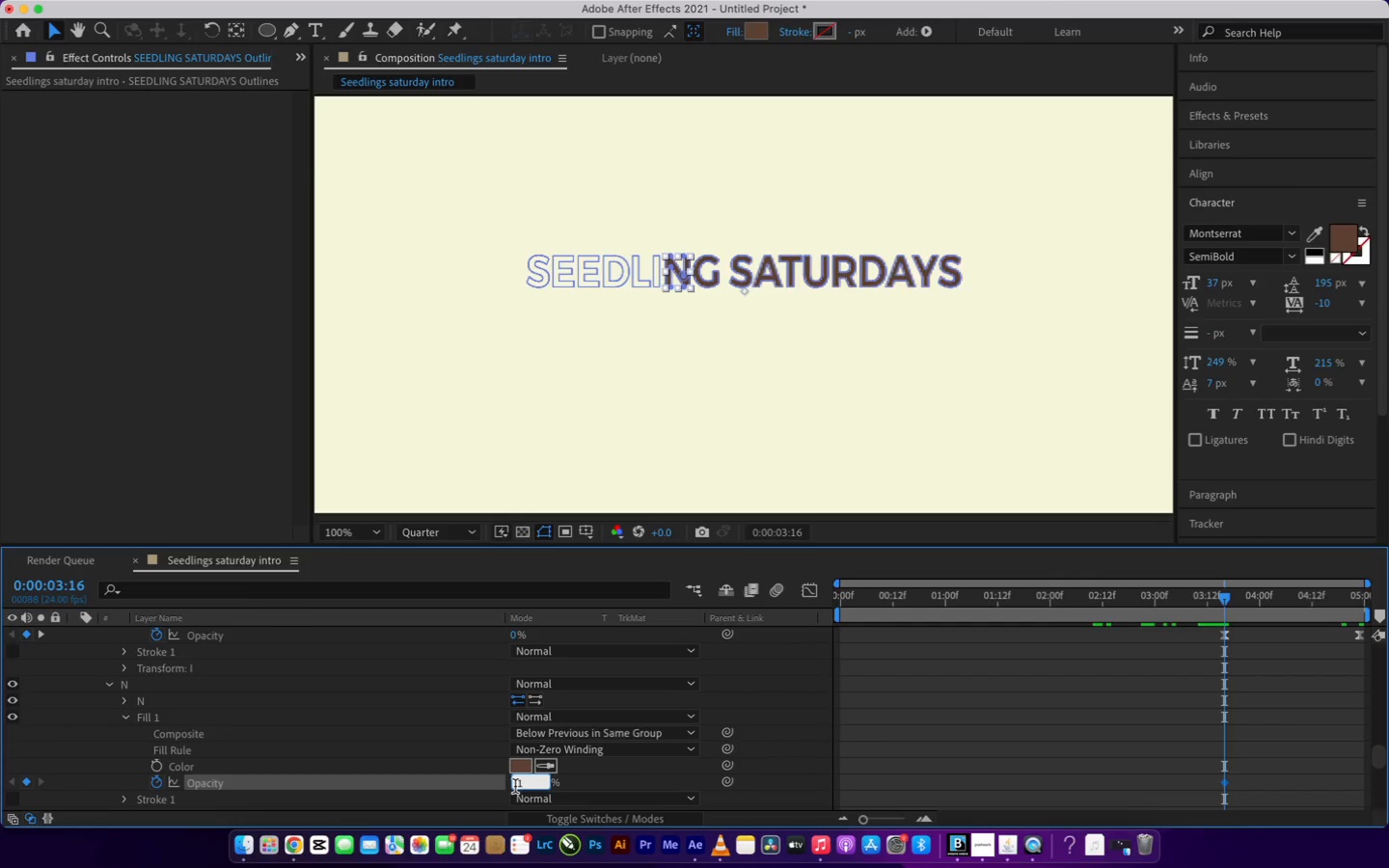 
key(Backspace)
 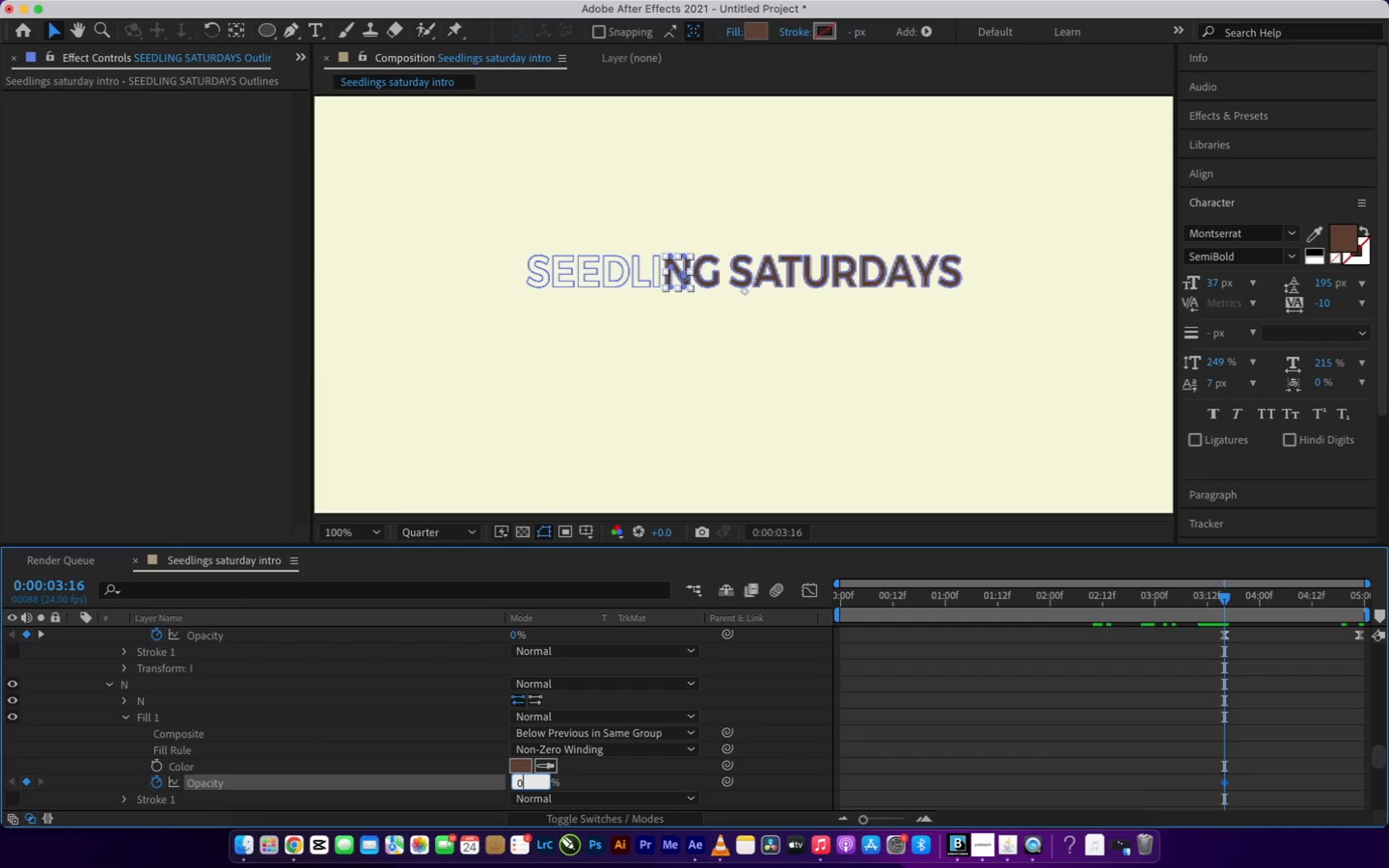 
key(0)
 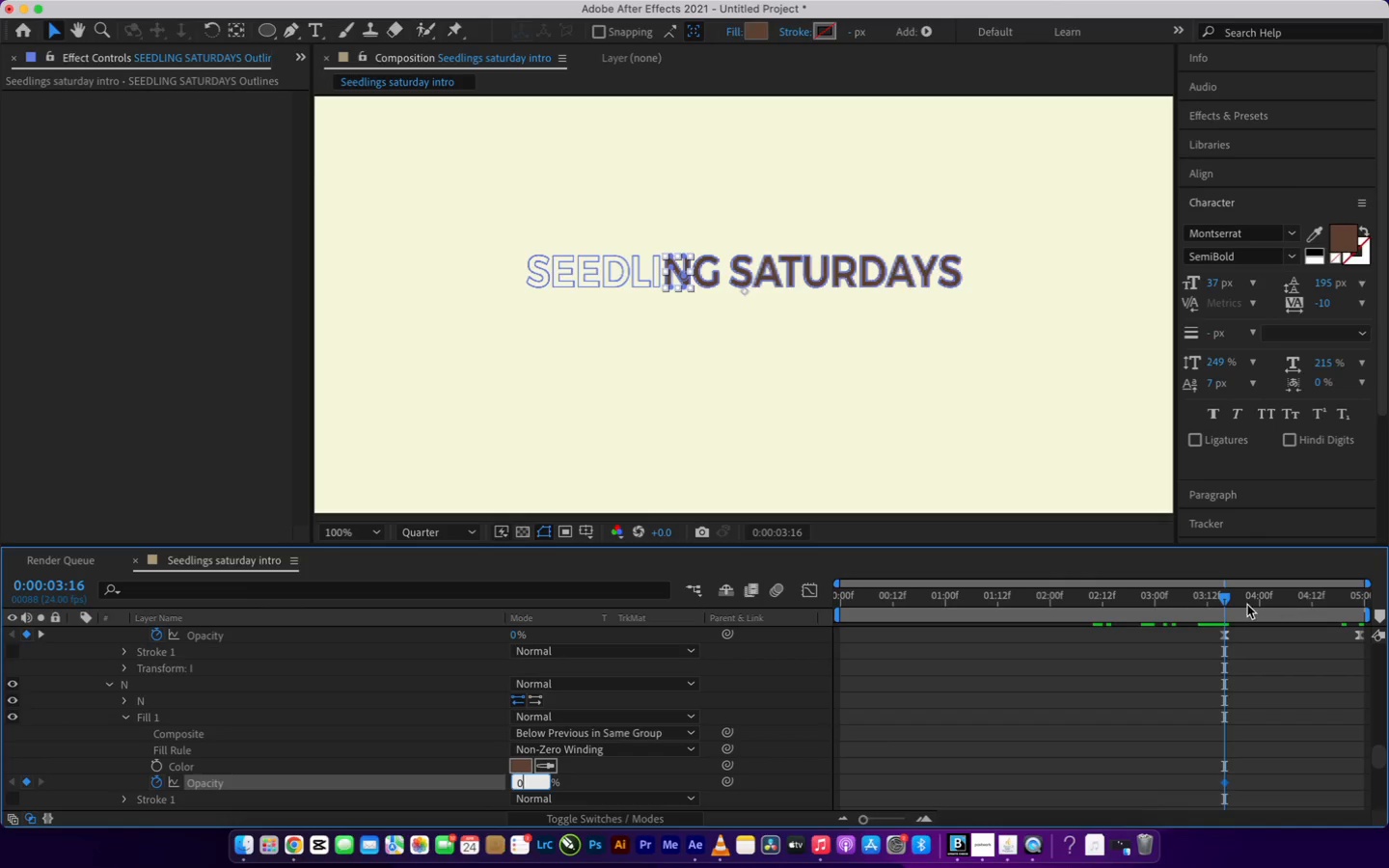 
left_click_drag(start_coordinate=[1230, 599], to_coordinate=[1388, 614])
 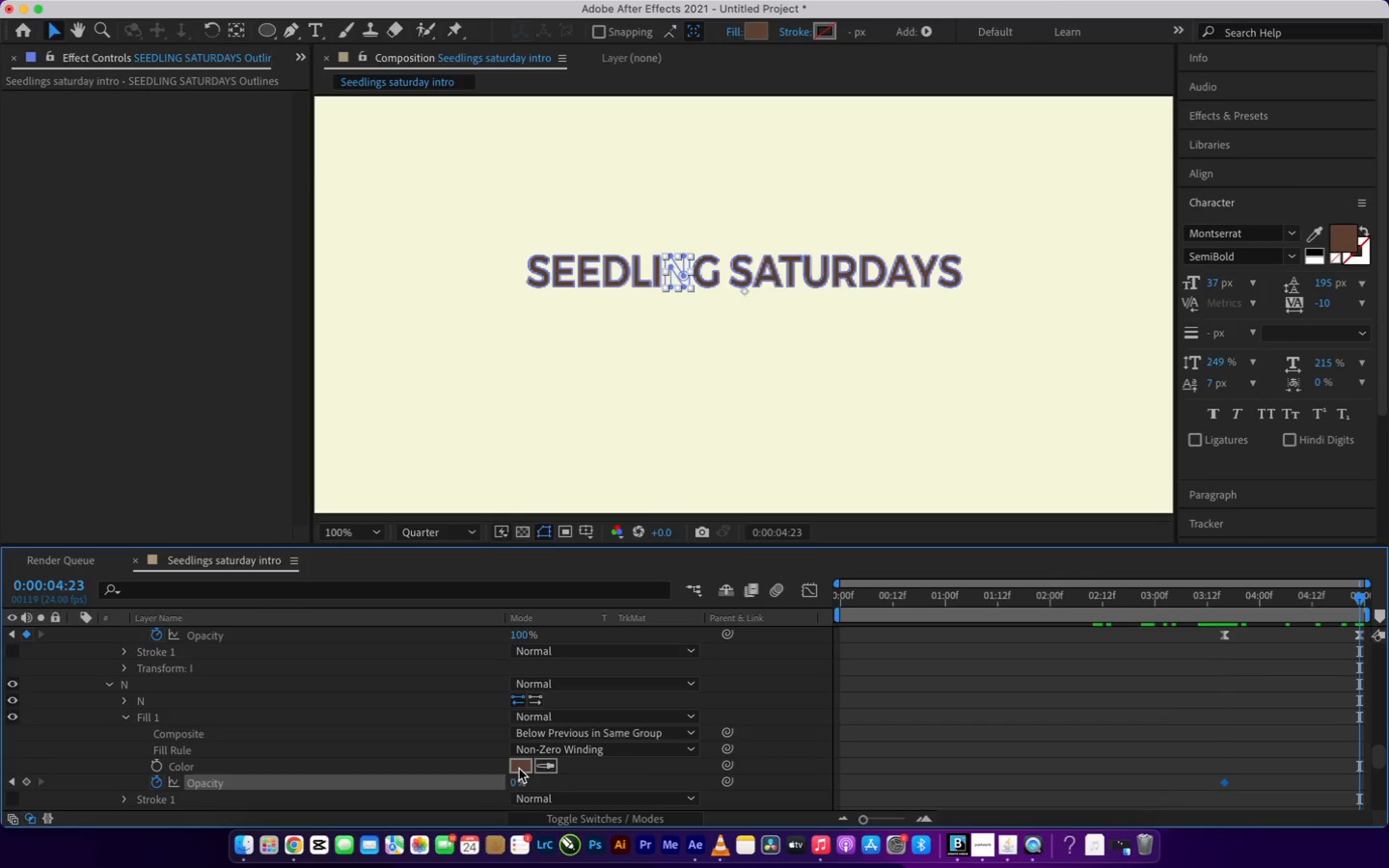 
left_click([512, 782])
 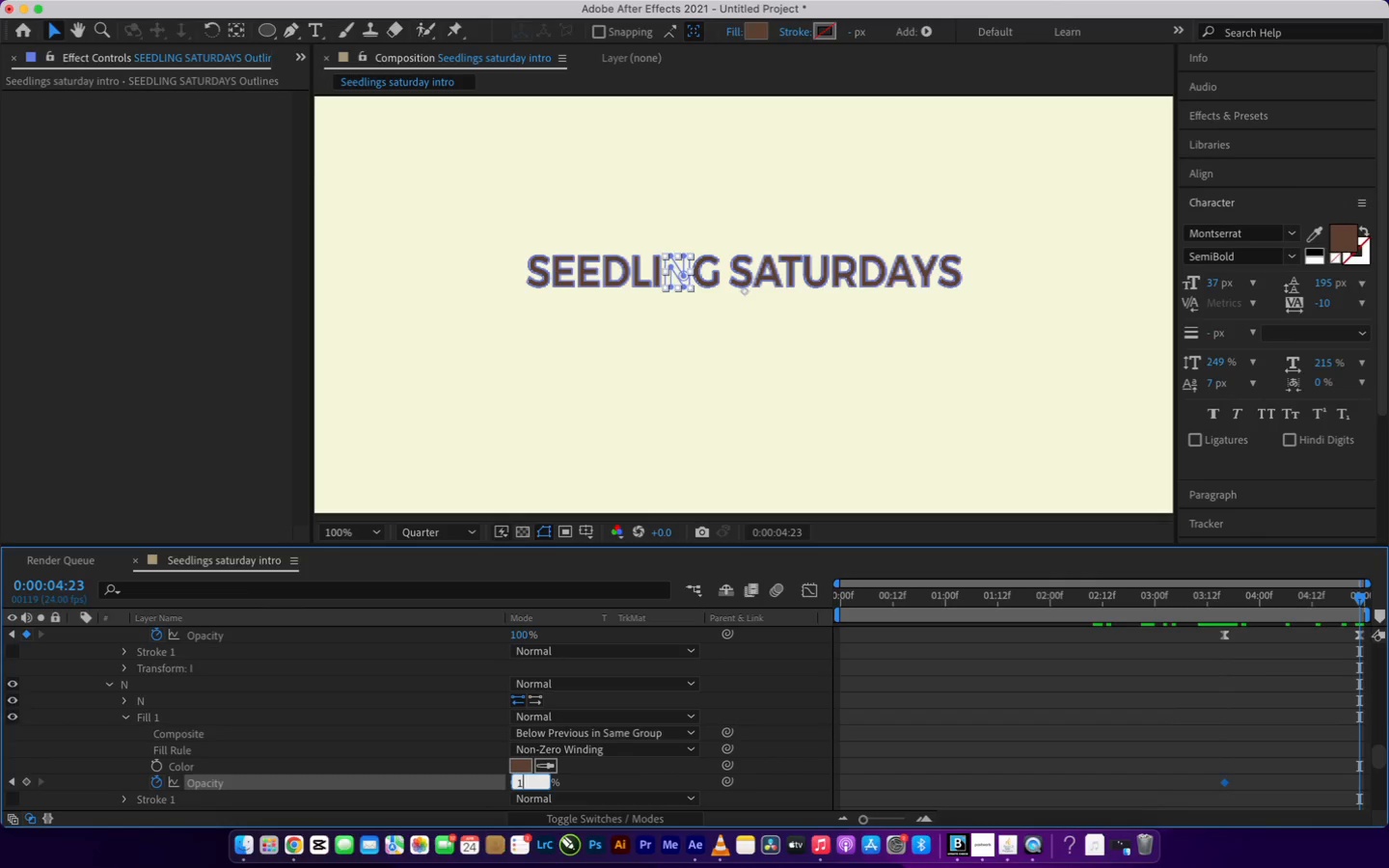 
type(100)
 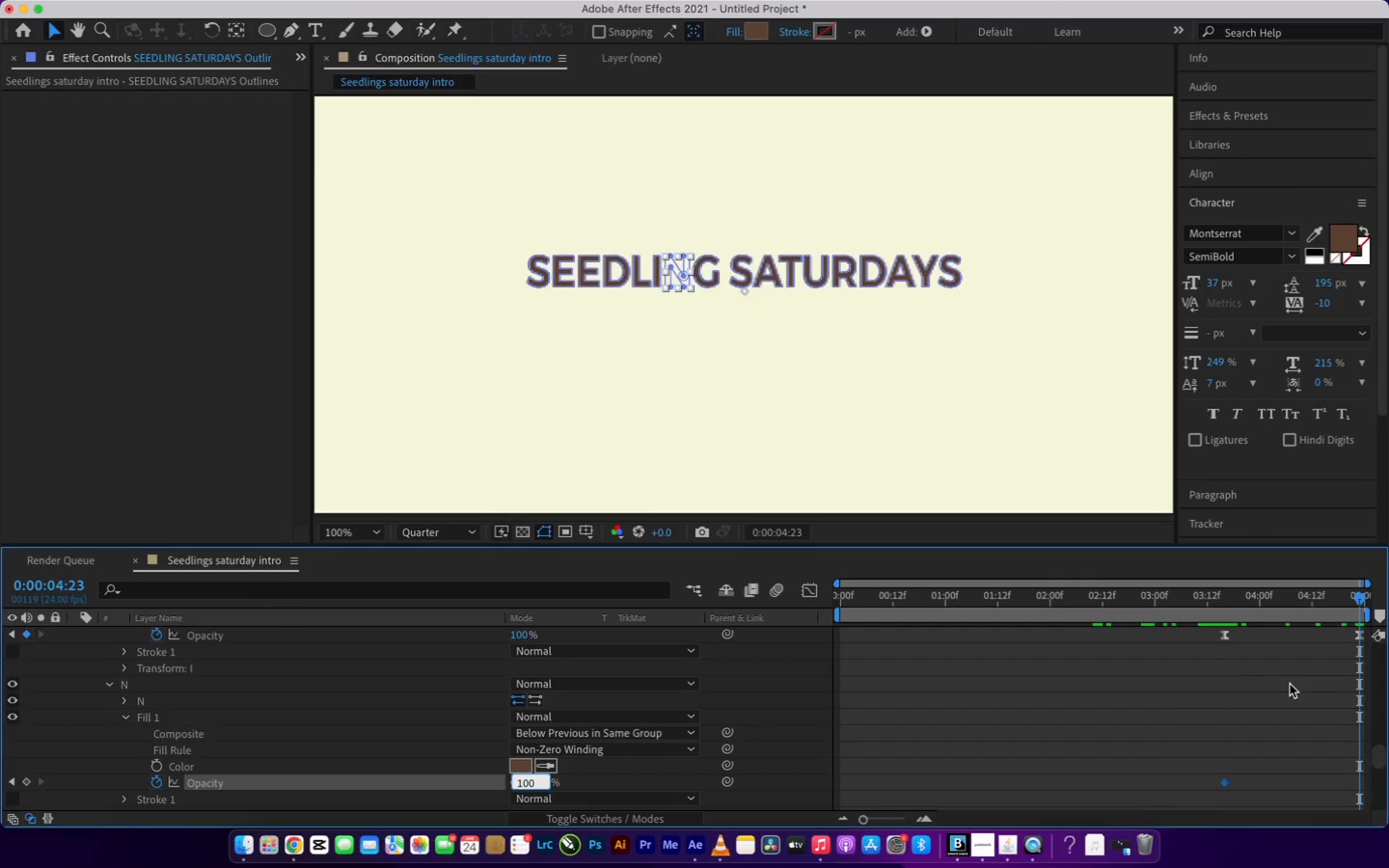 
scroll: coordinate [1290, 683], scroll_direction: down, amount: 8.0
 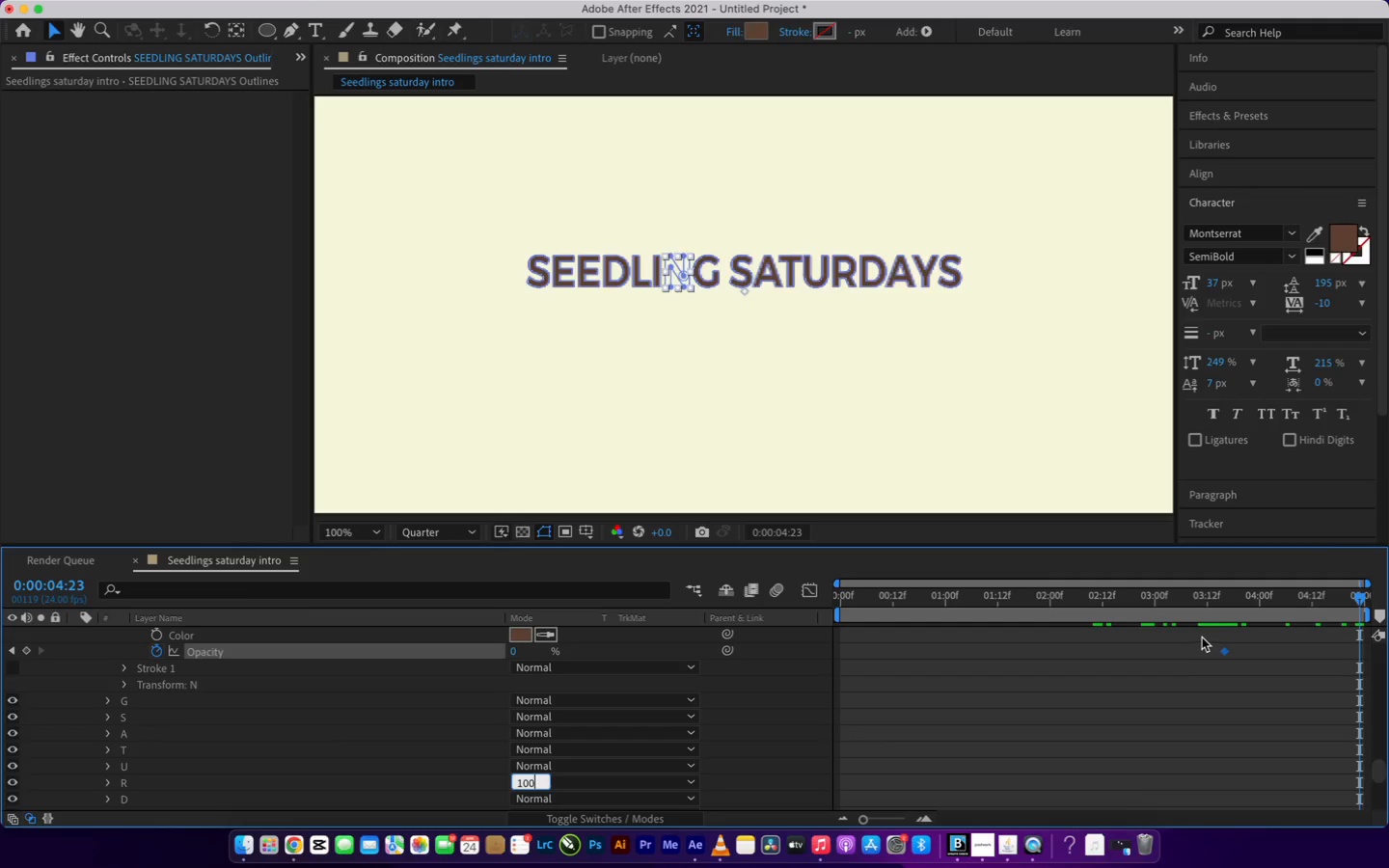 
left_click_drag(start_coordinate=[1202, 637], to_coordinate=[1364, 679])
 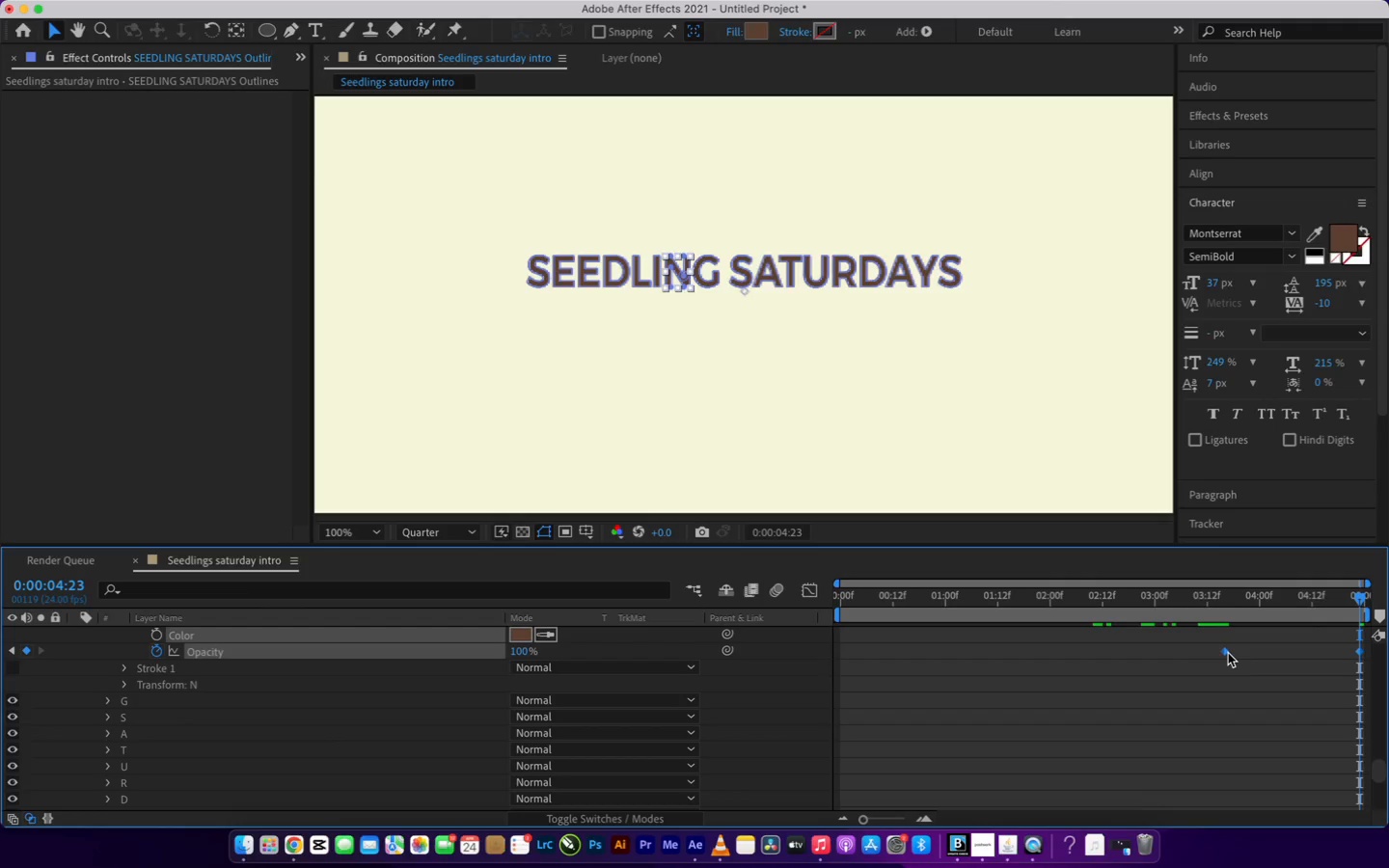 
right_click([1227, 652])
 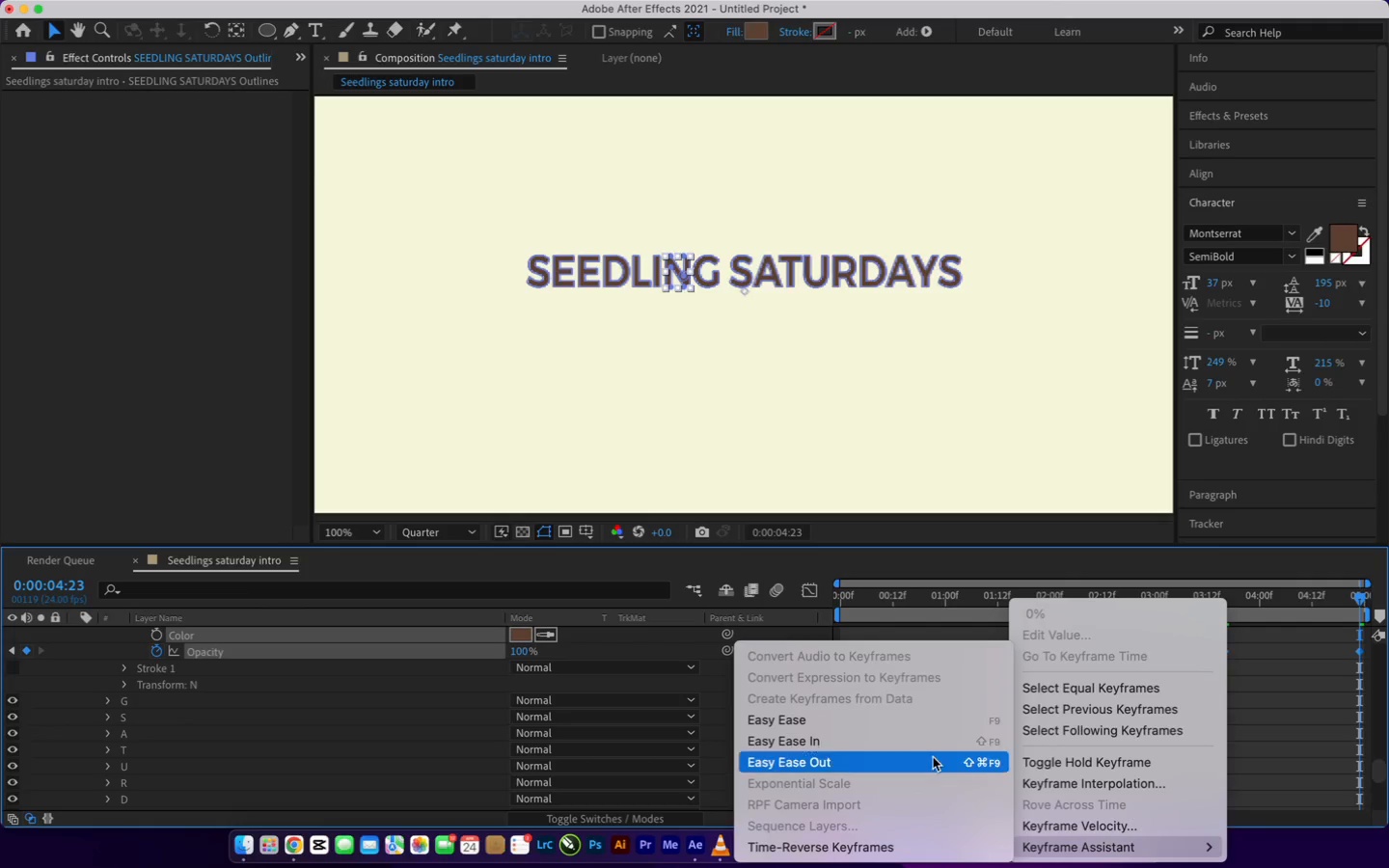 
left_click([942, 715])
 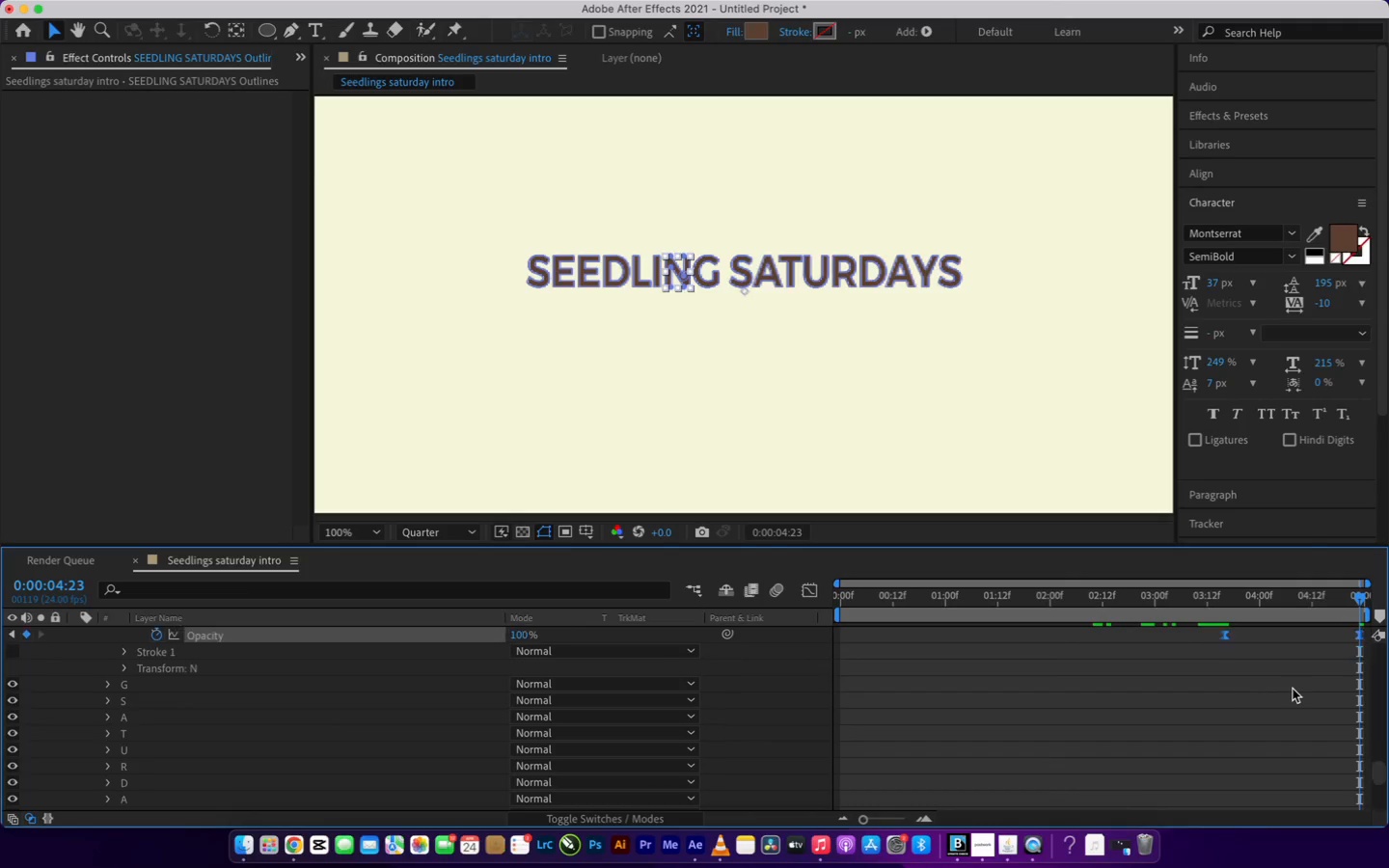 
scroll: coordinate [1293, 689], scroll_direction: none, amount: 0.0
 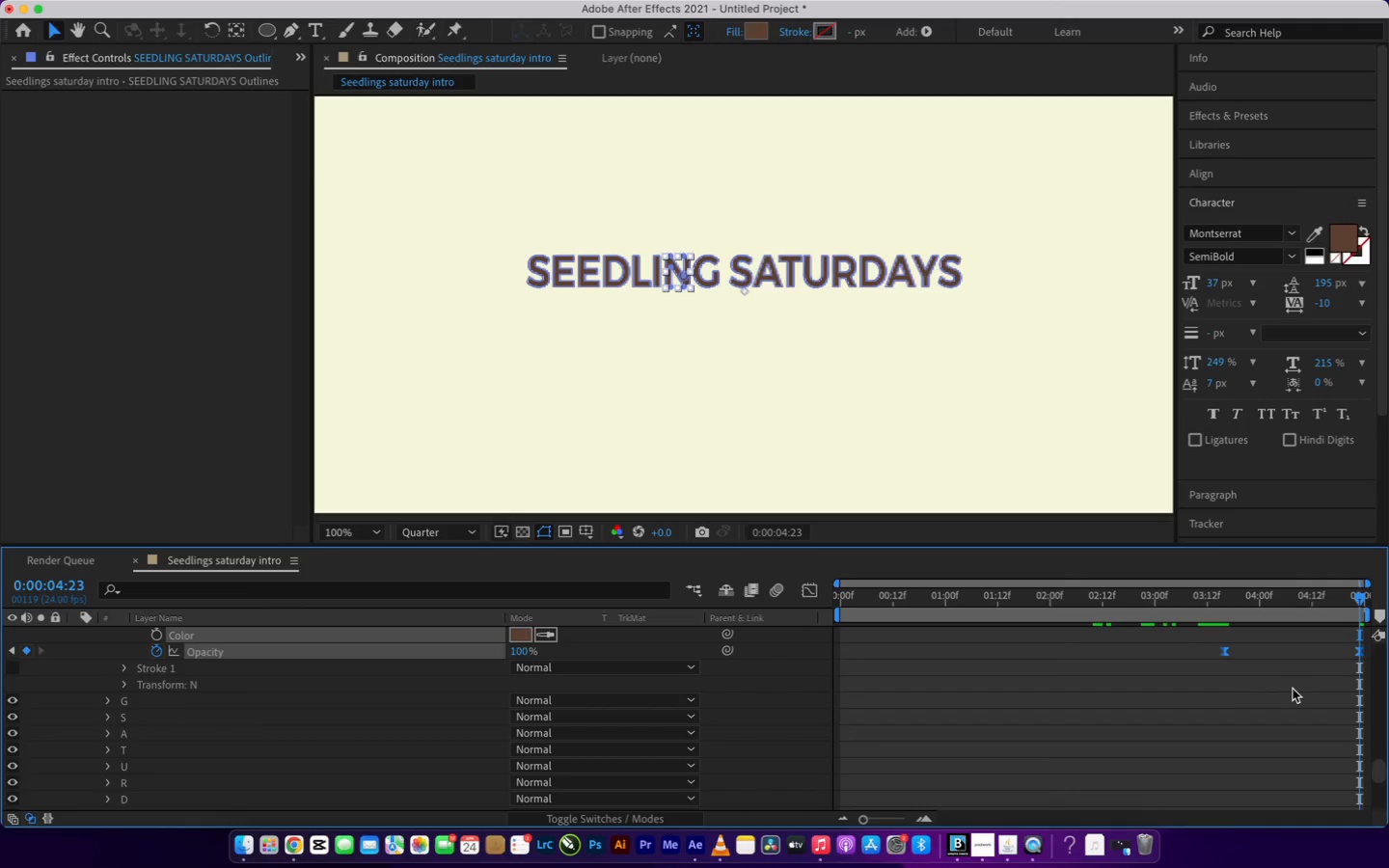 
scroll: coordinate [1293, 689], scroll_direction: down, amount: 1.0
 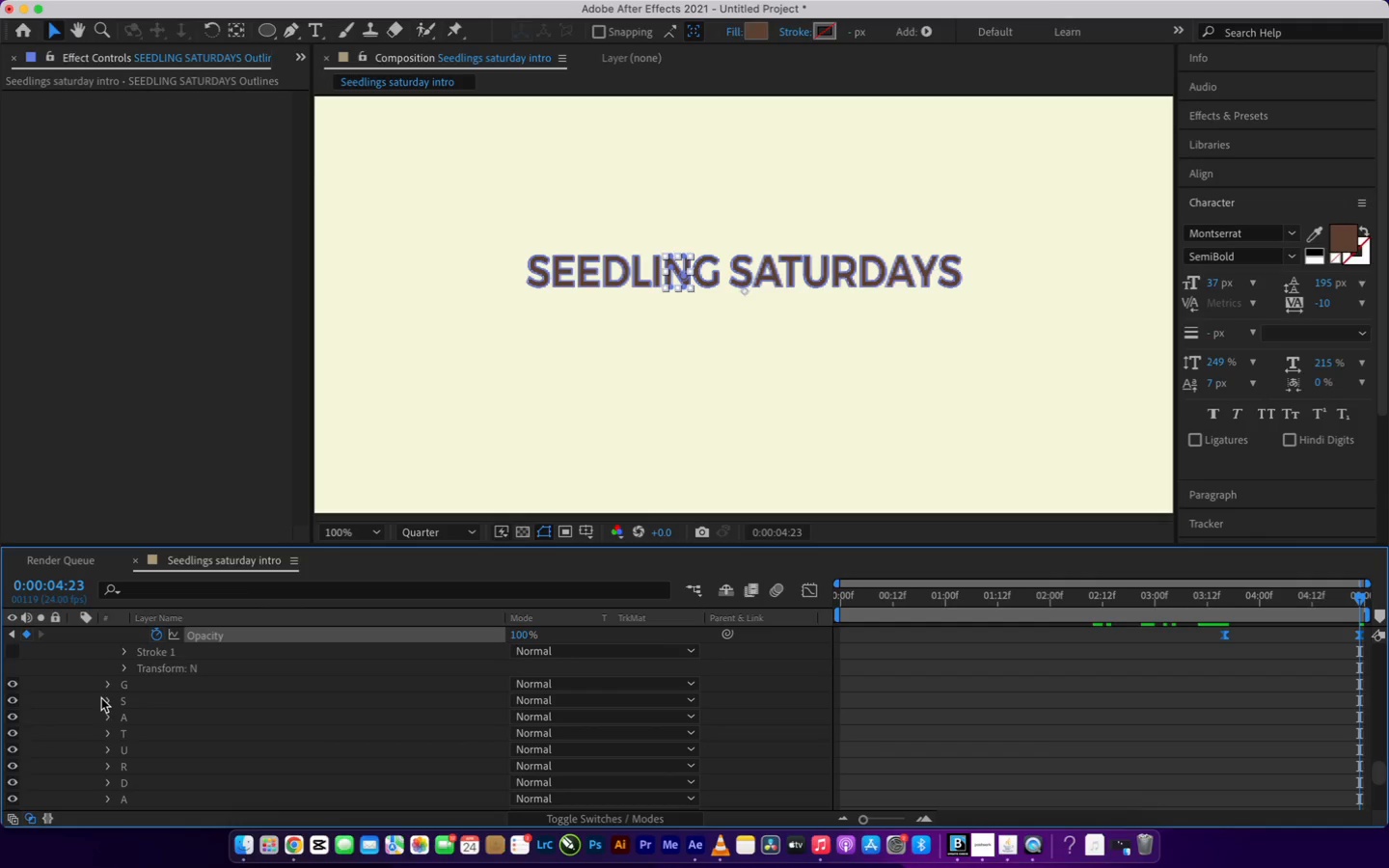 
left_click([138, 684])
 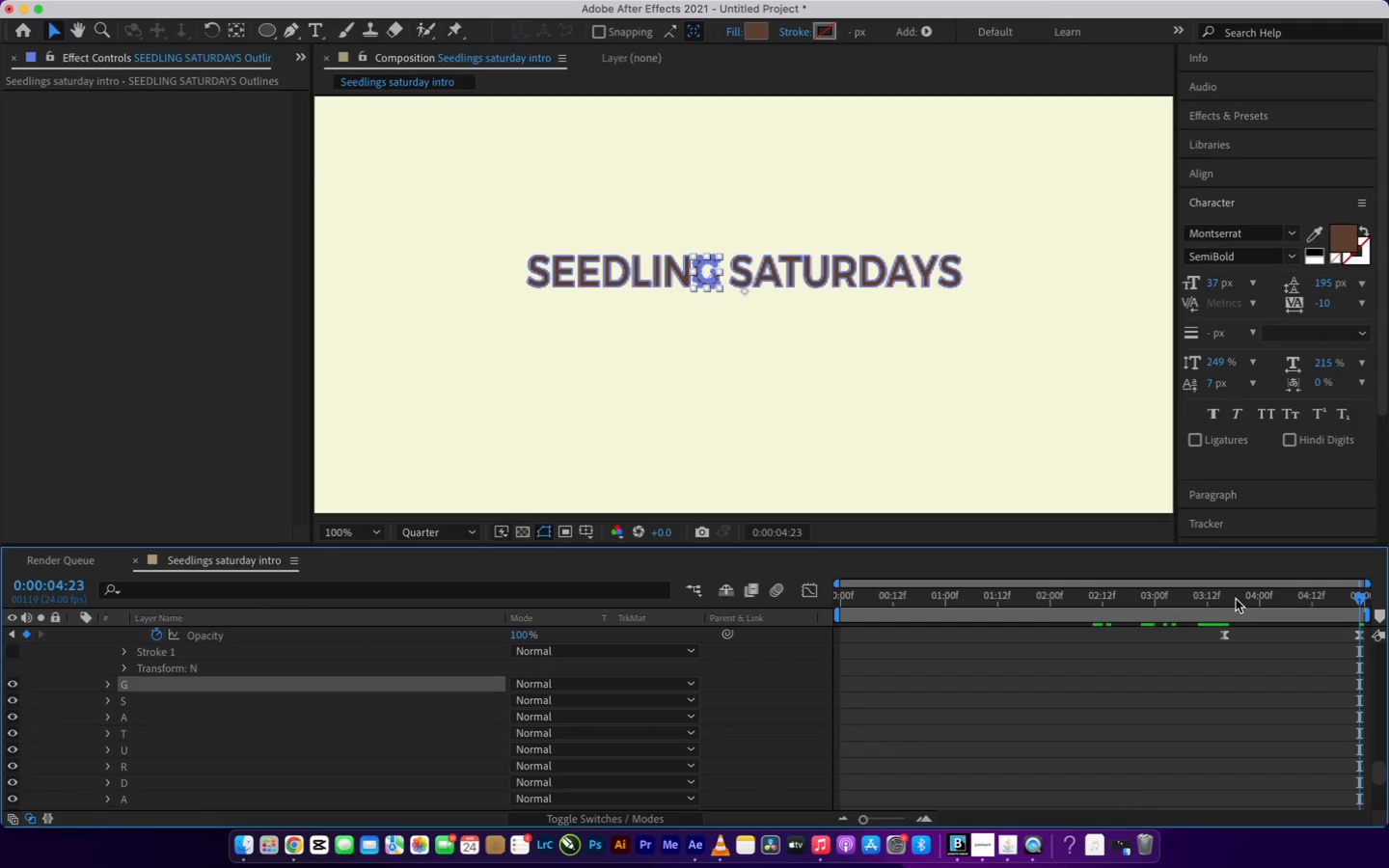 
left_click([1231, 595])
 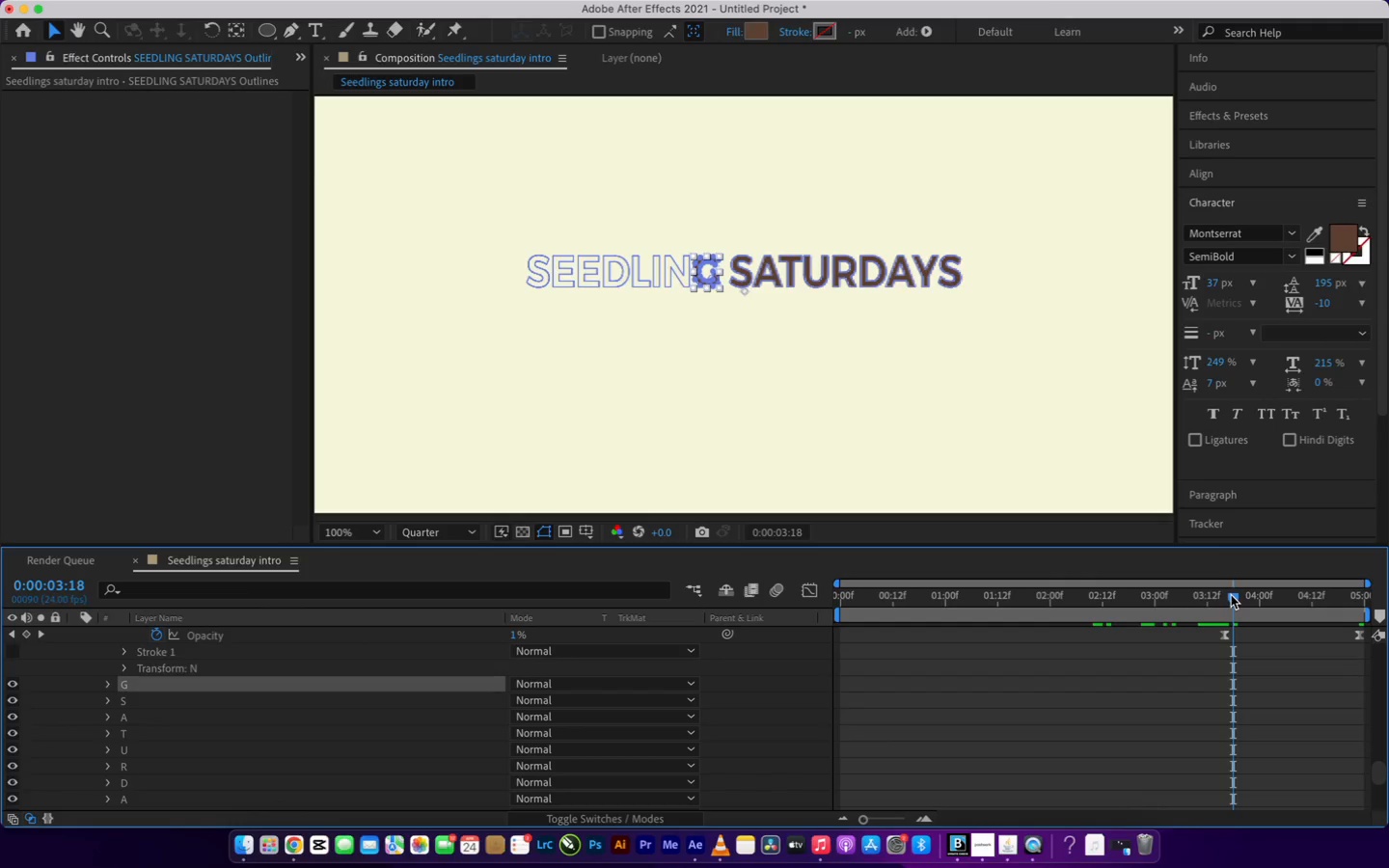 
left_click_drag(start_coordinate=[1231, 595], to_coordinate=[1224, 593])
 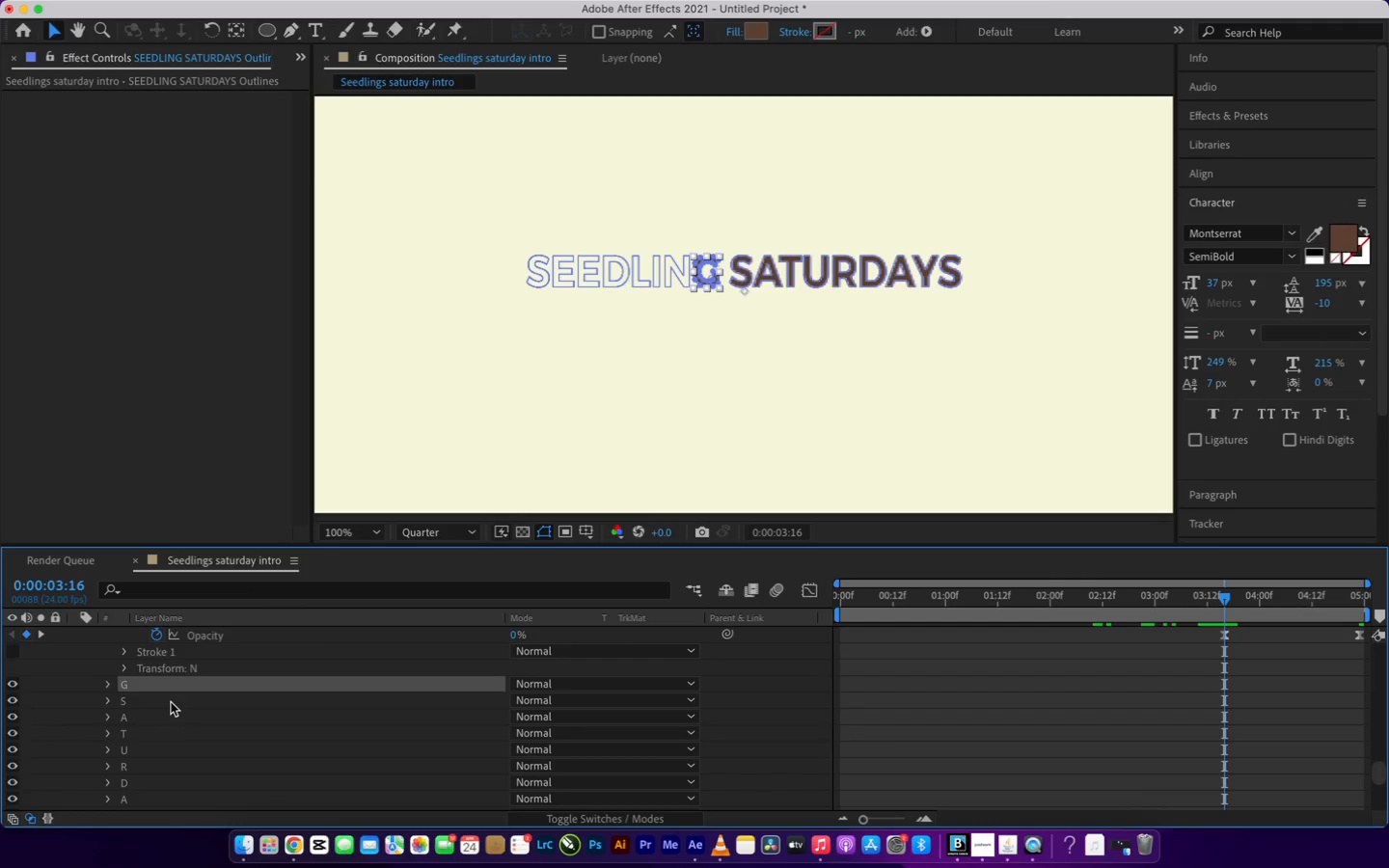 
left_click([171, 702])
 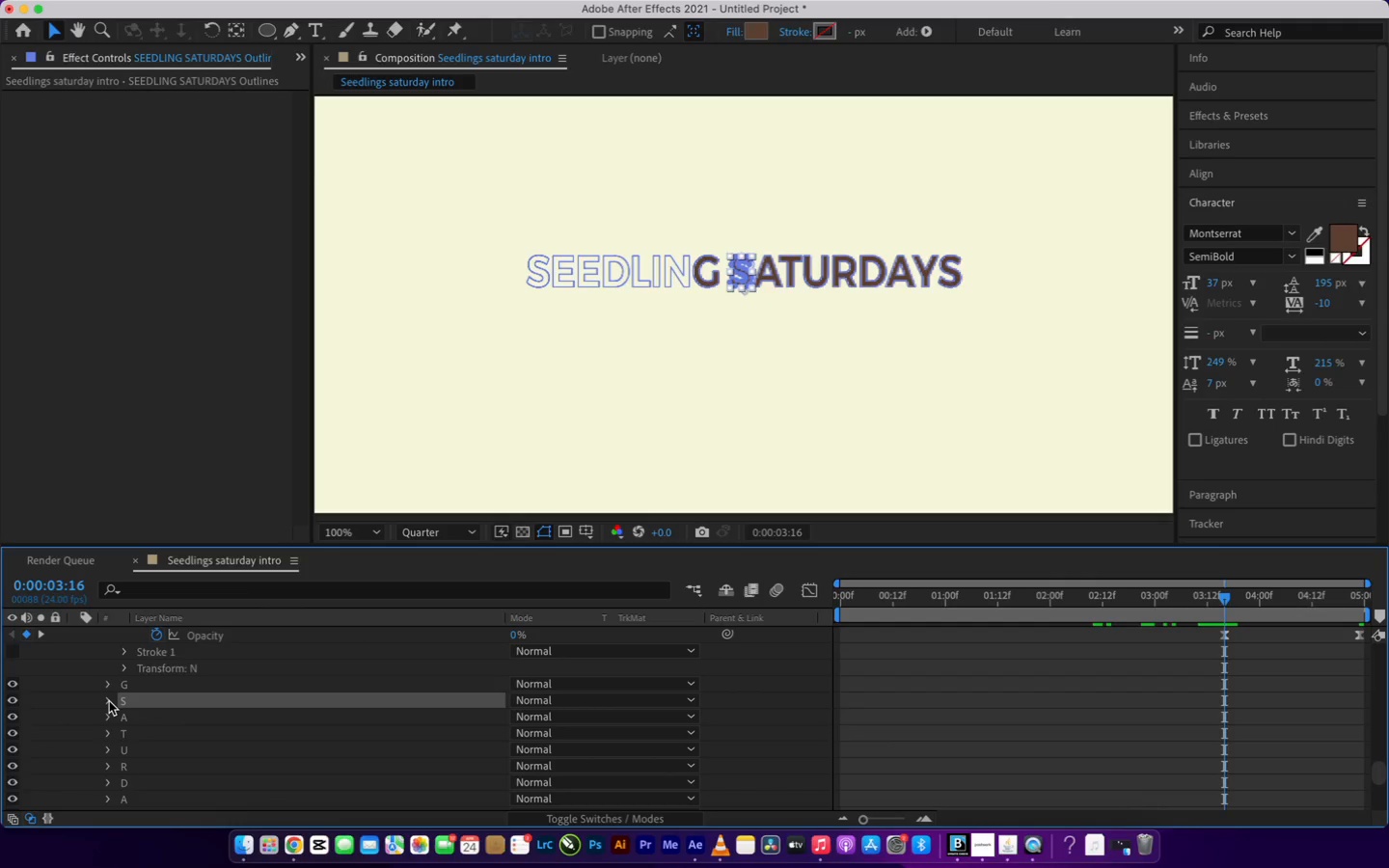 
left_click([109, 701])
 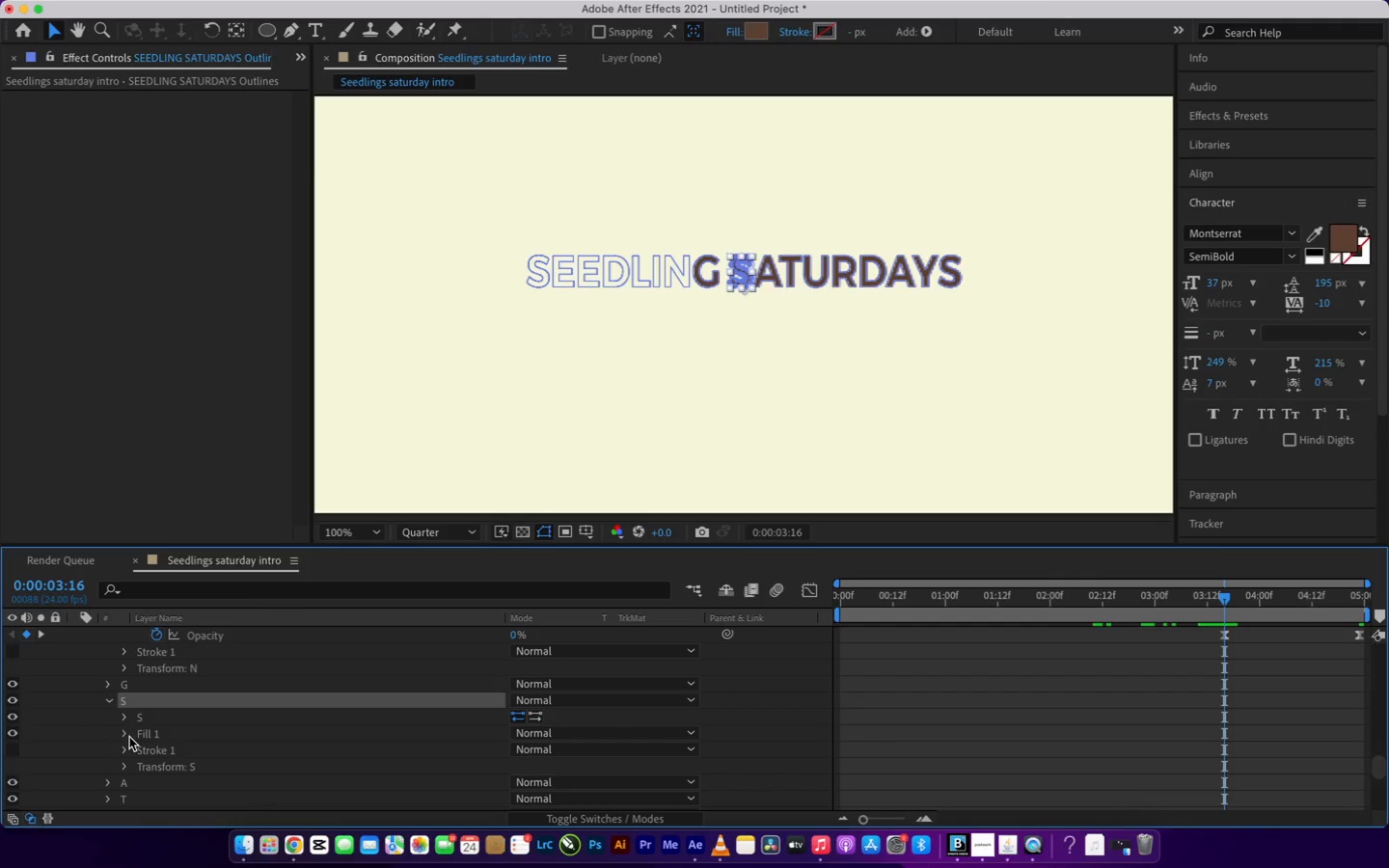 
left_click([122, 732])
 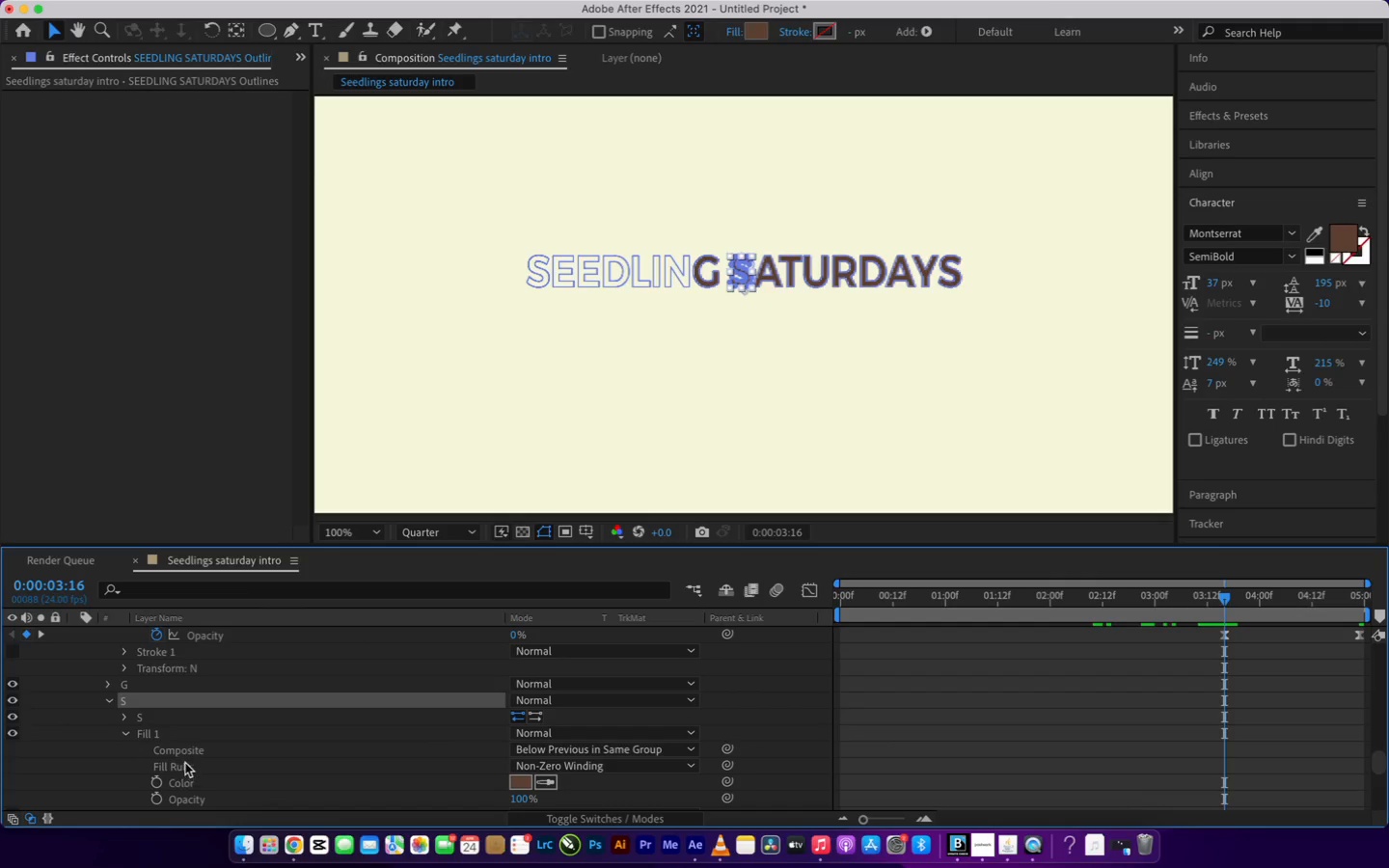 
scroll: coordinate [185, 762], scroll_direction: down, amount: 2.0
 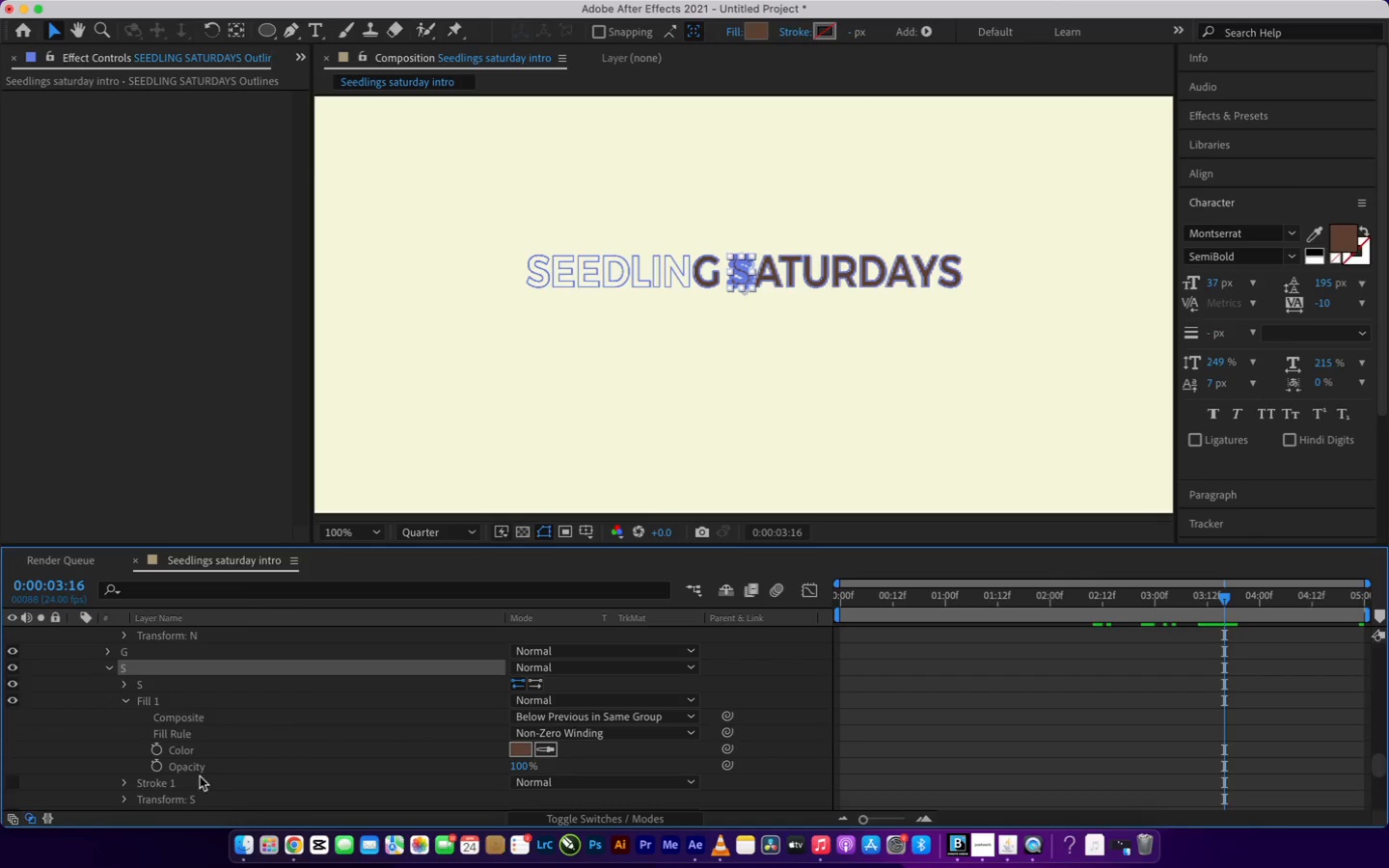 
left_click([159, 769])
 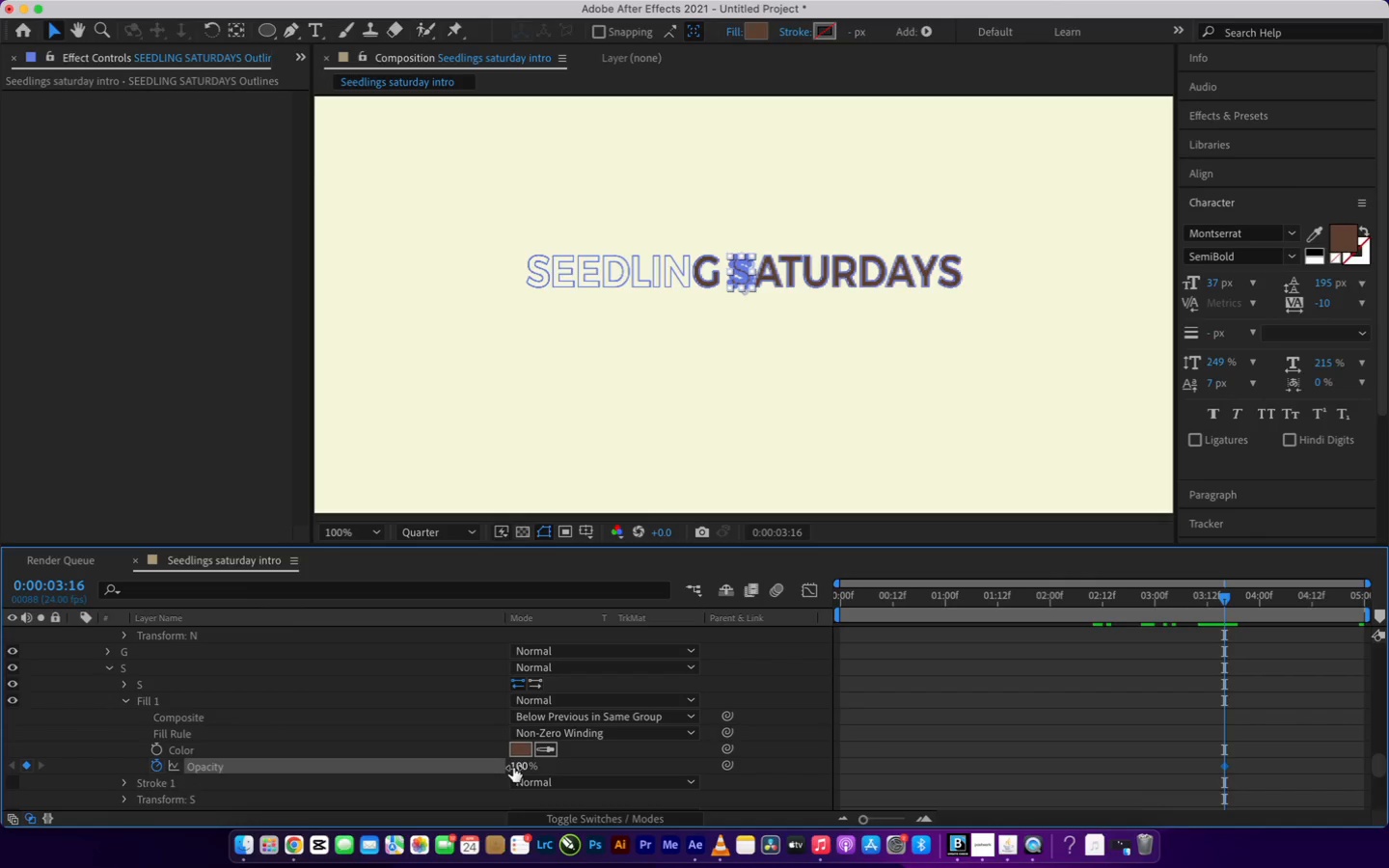 
left_click([513, 768])
 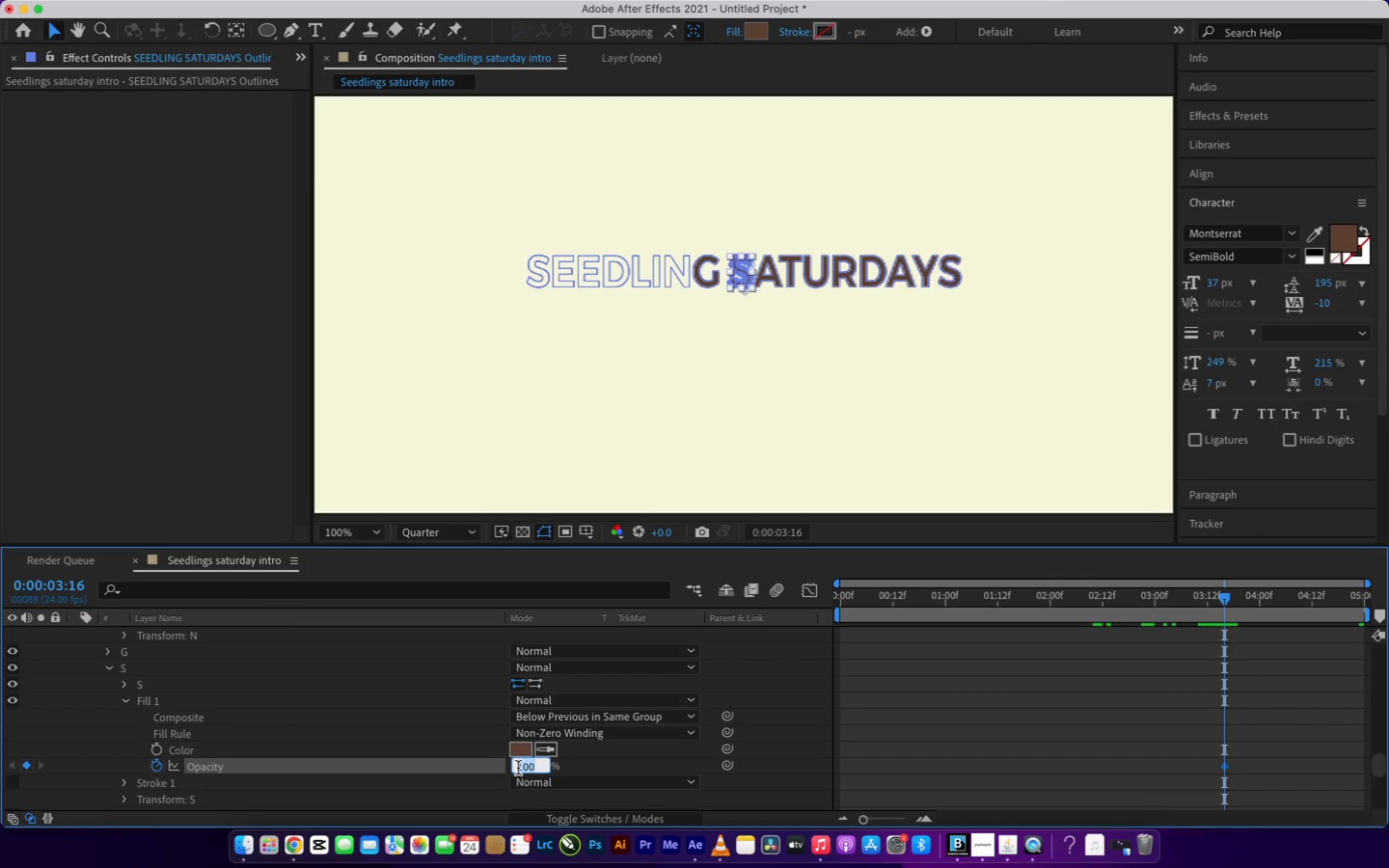 
key(0)
 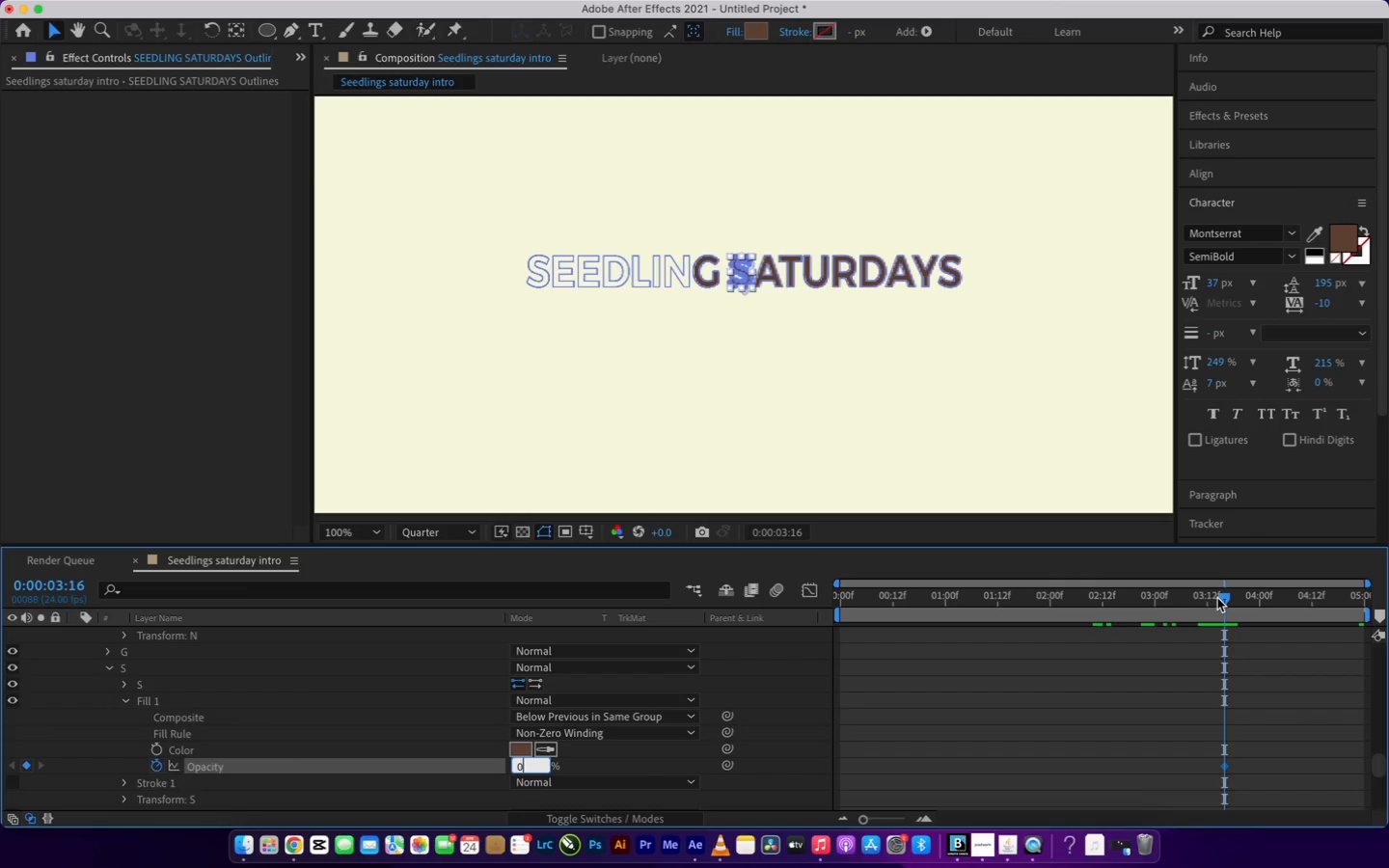 
left_click_drag(start_coordinate=[1220, 598], to_coordinate=[1375, 633])
 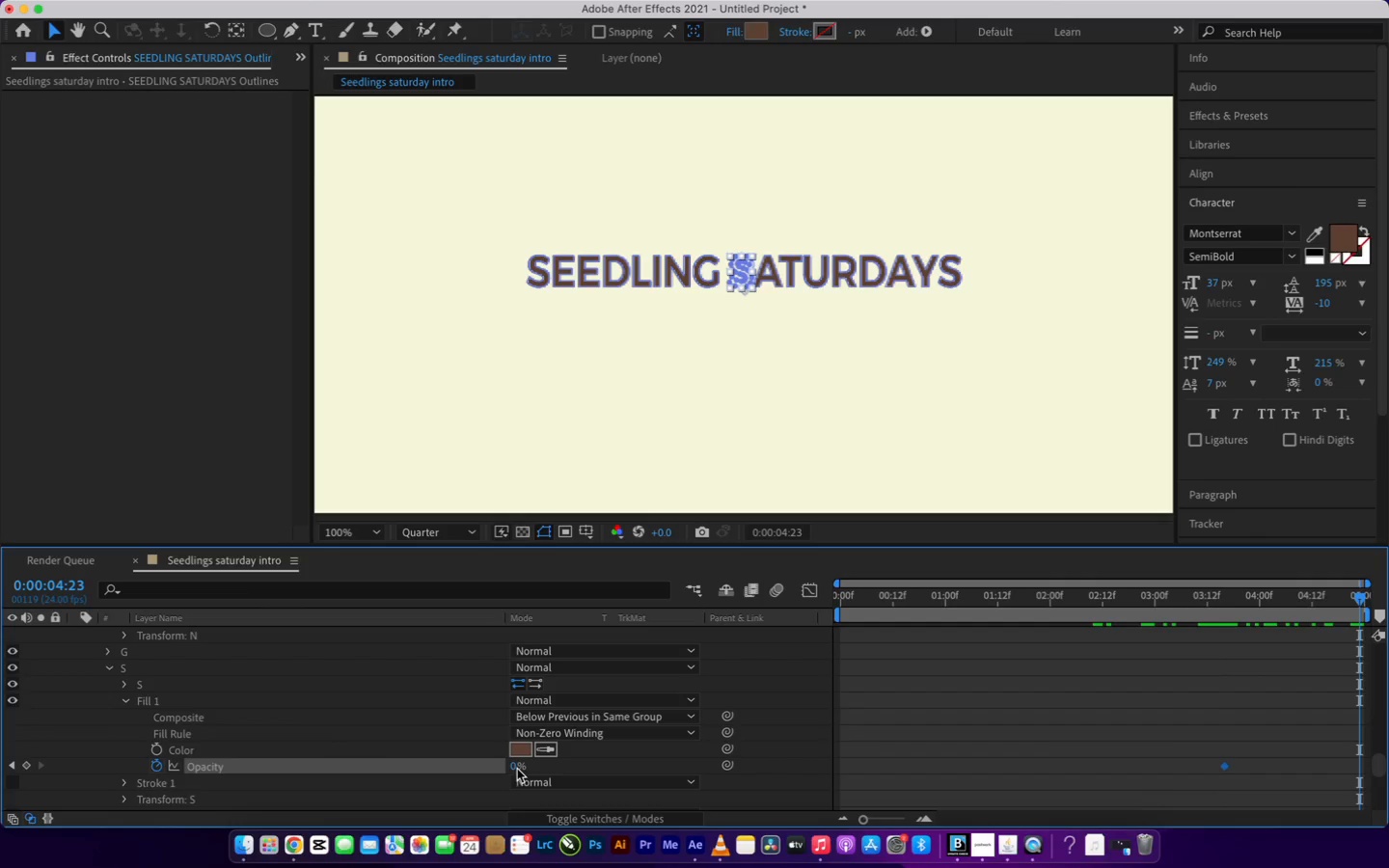 
left_click([515, 769])
 